 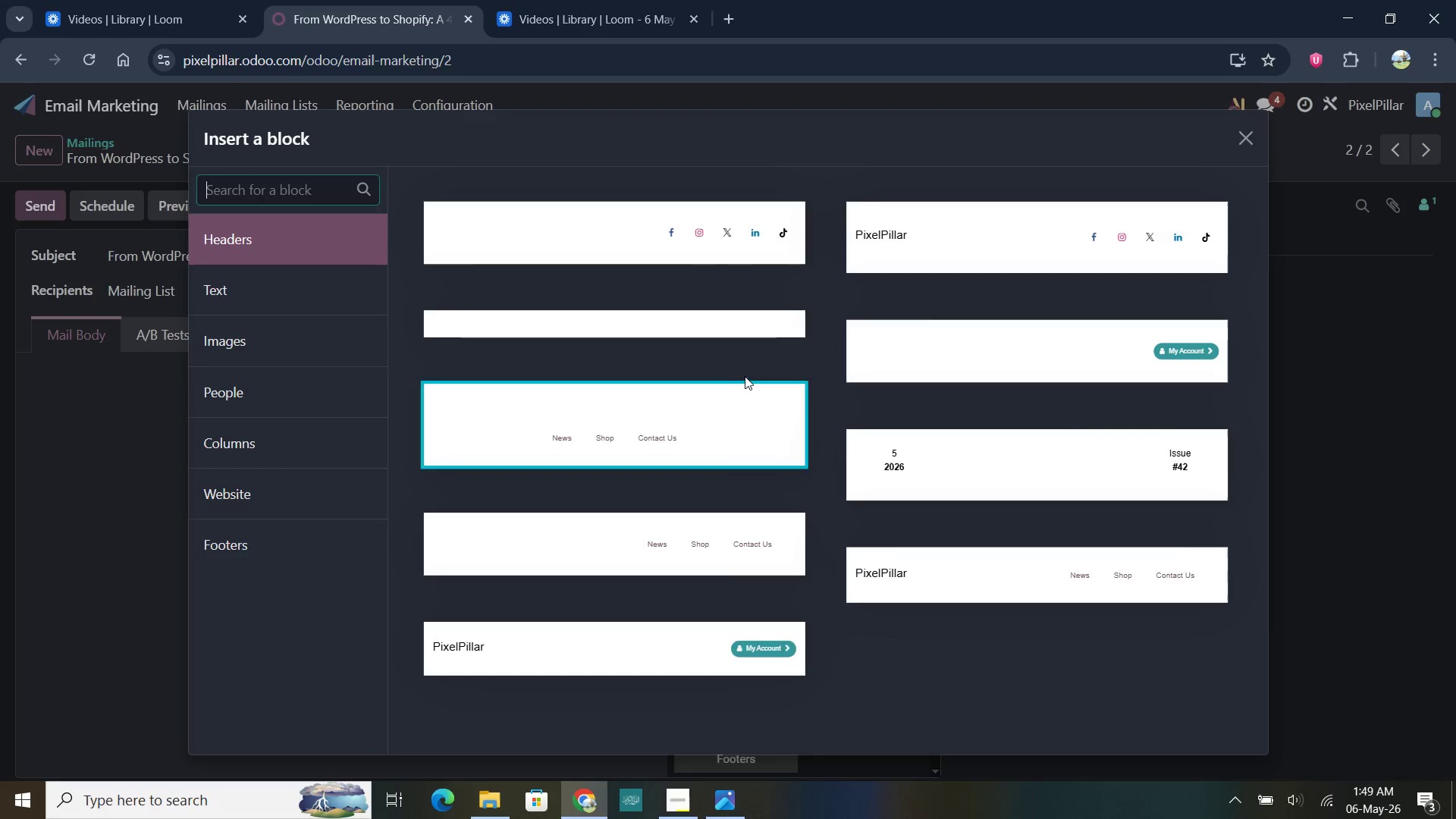 
left_click([969, 248])
 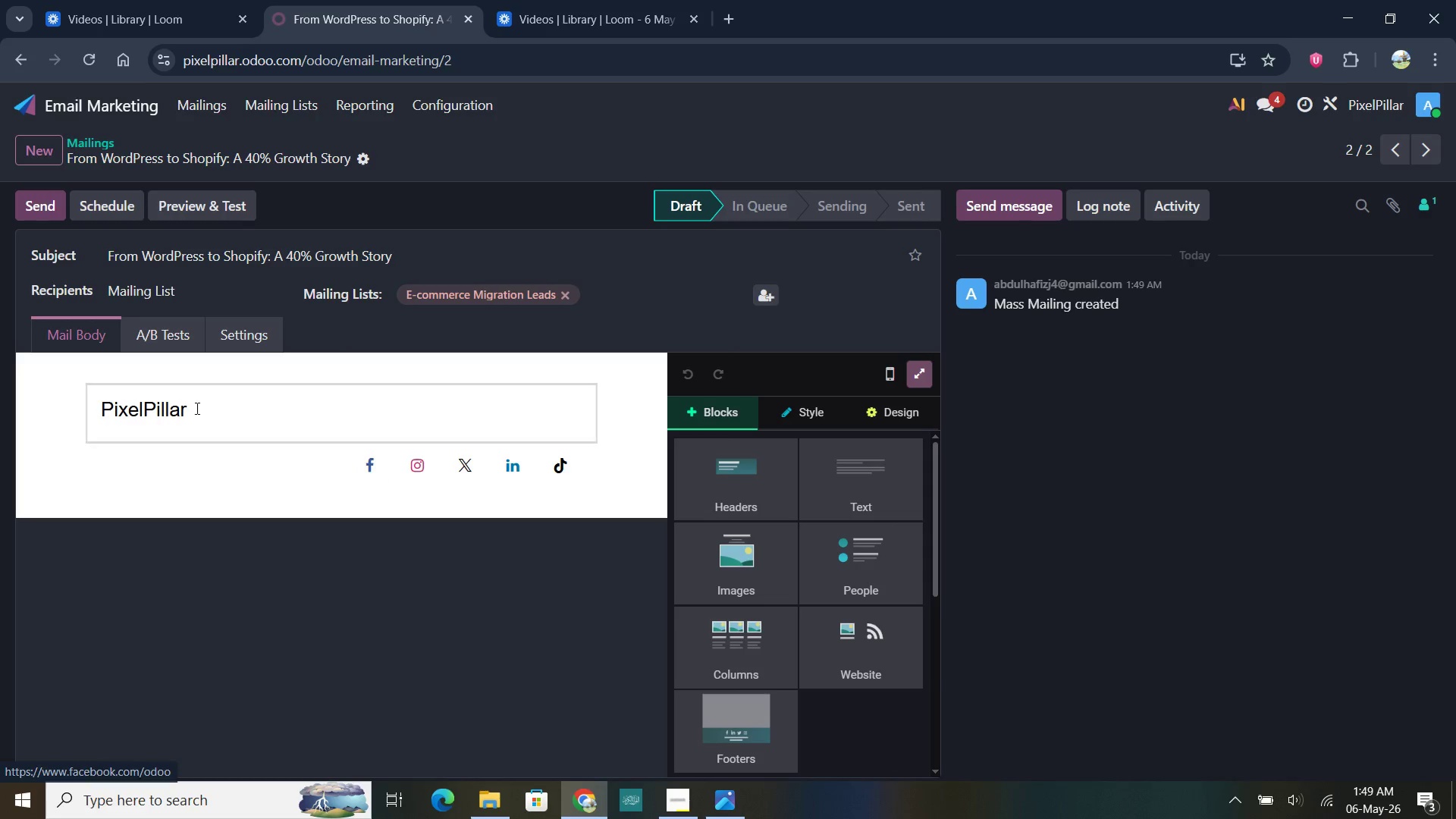 
left_click([190, 410])
 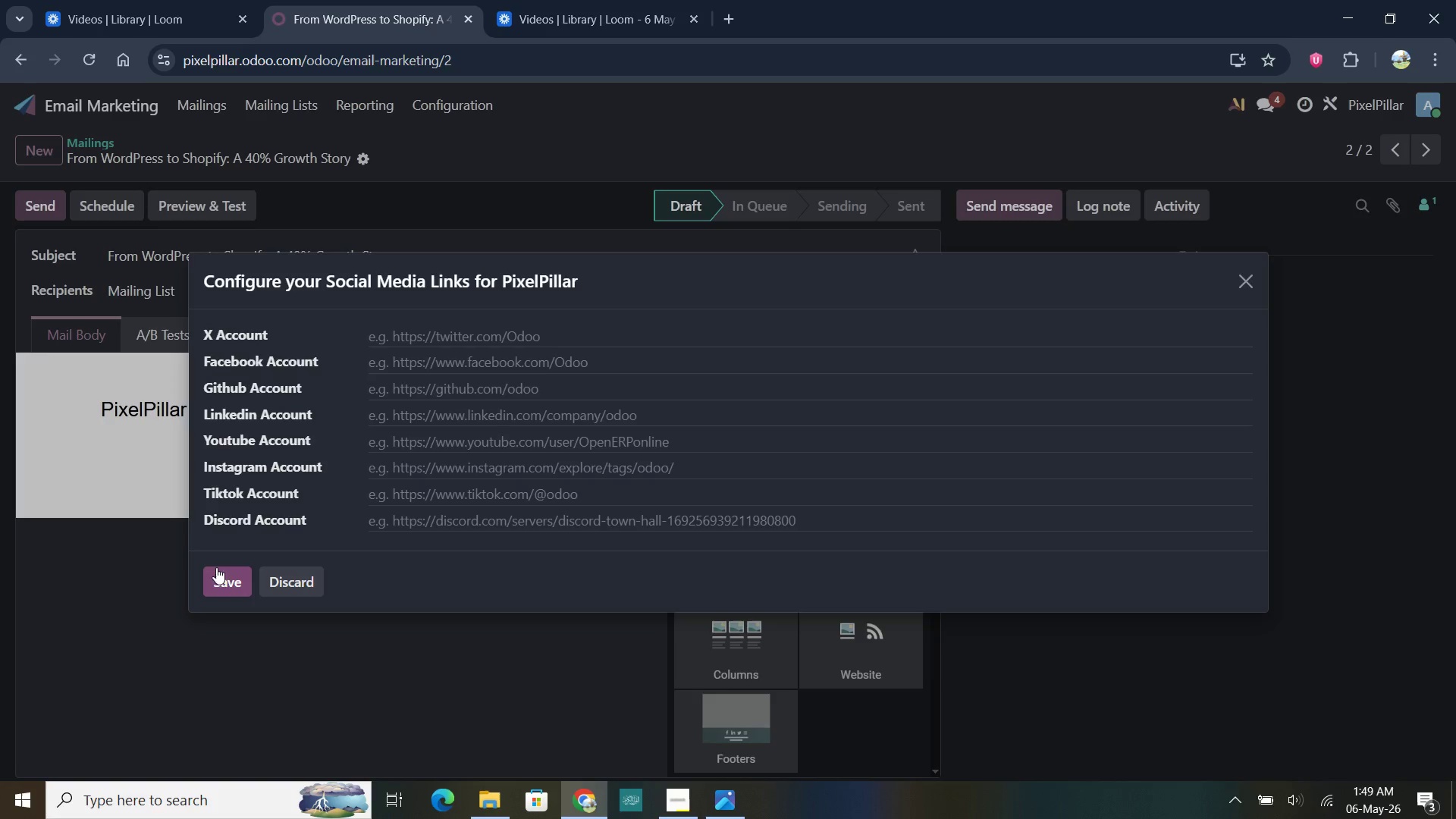 
left_click([217, 578])
 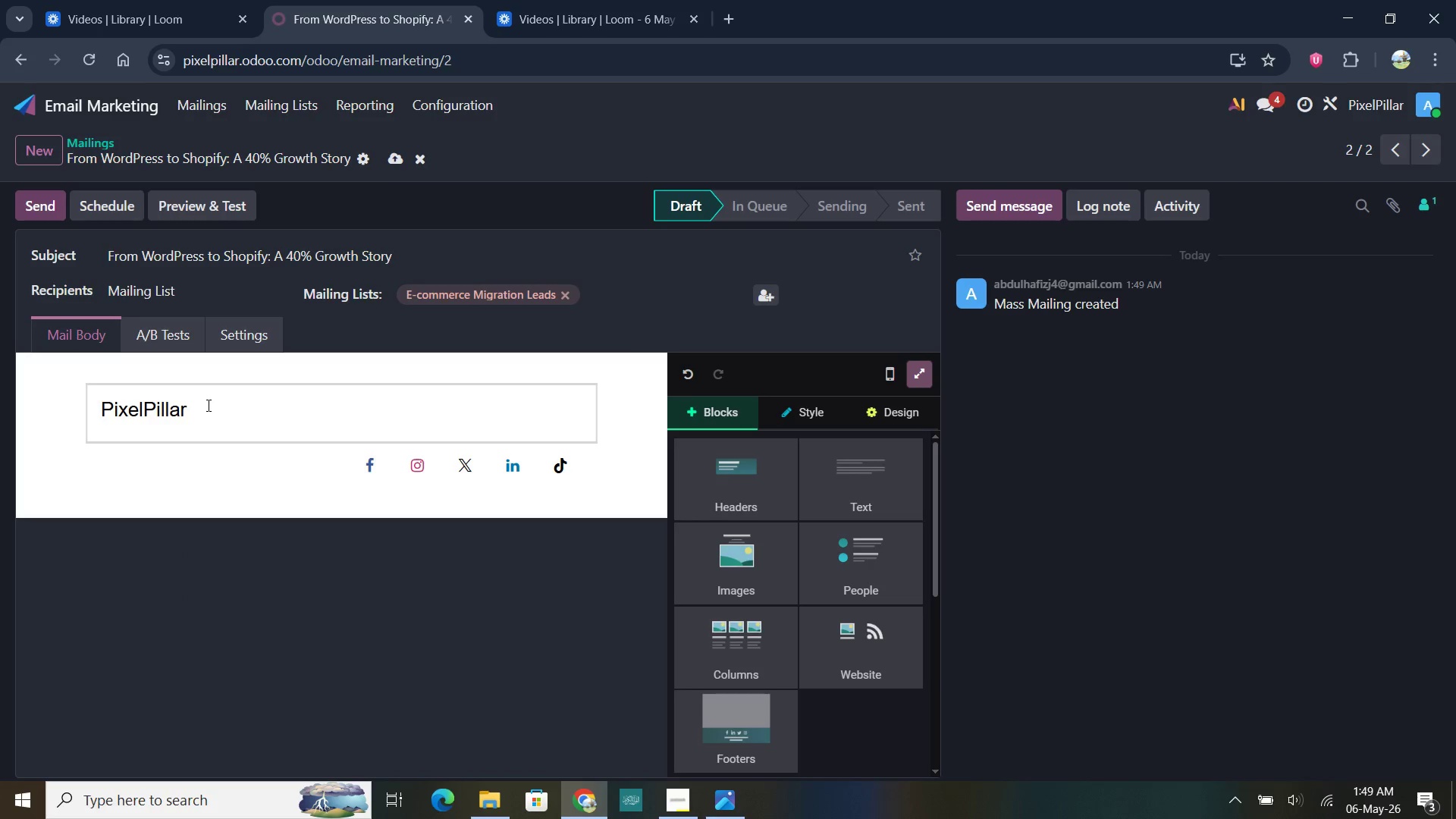 
left_click_drag(start_coordinate=[206, 405], to_coordinate=[98, 403])
 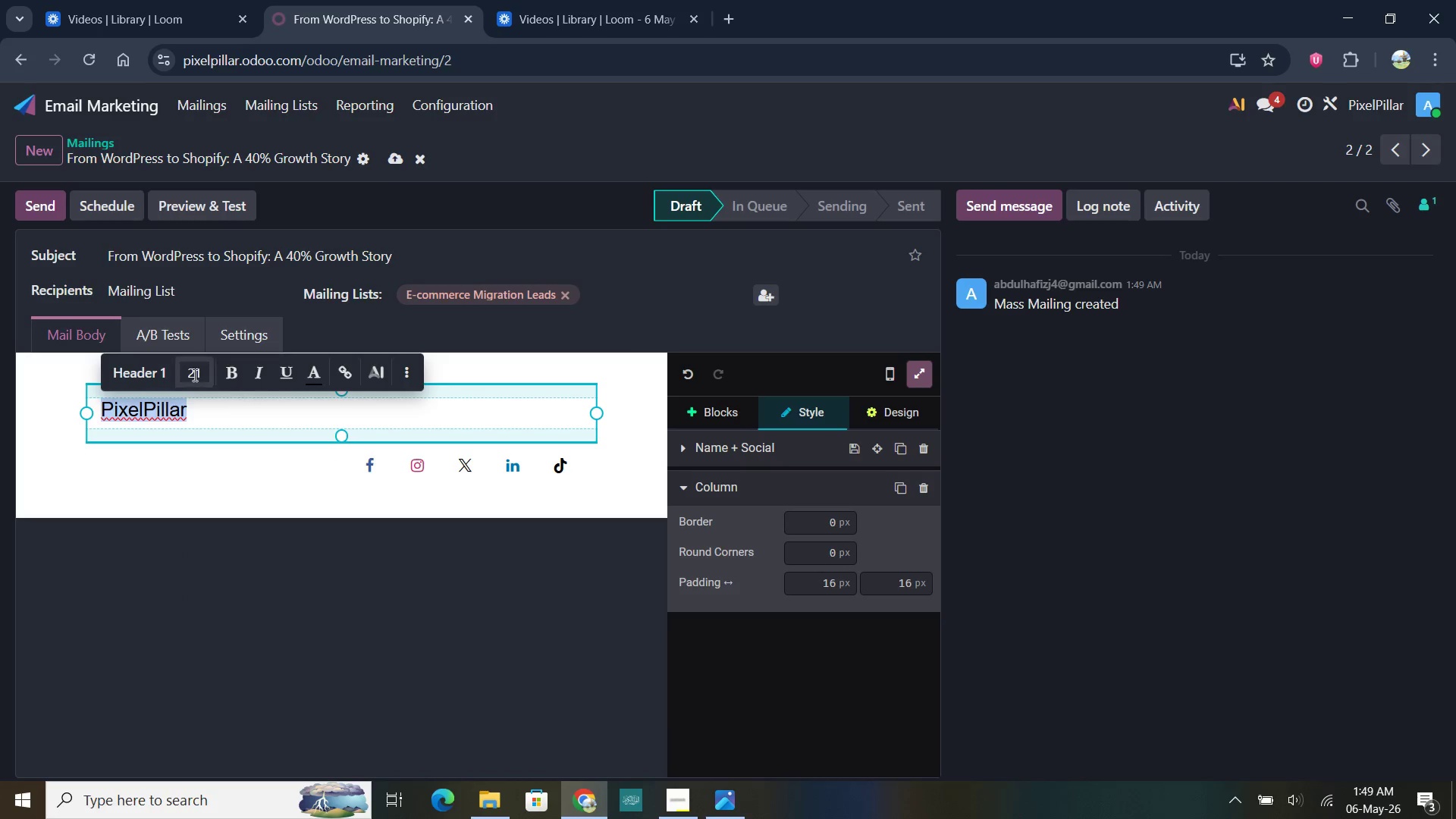 
left_click([187, 374])
 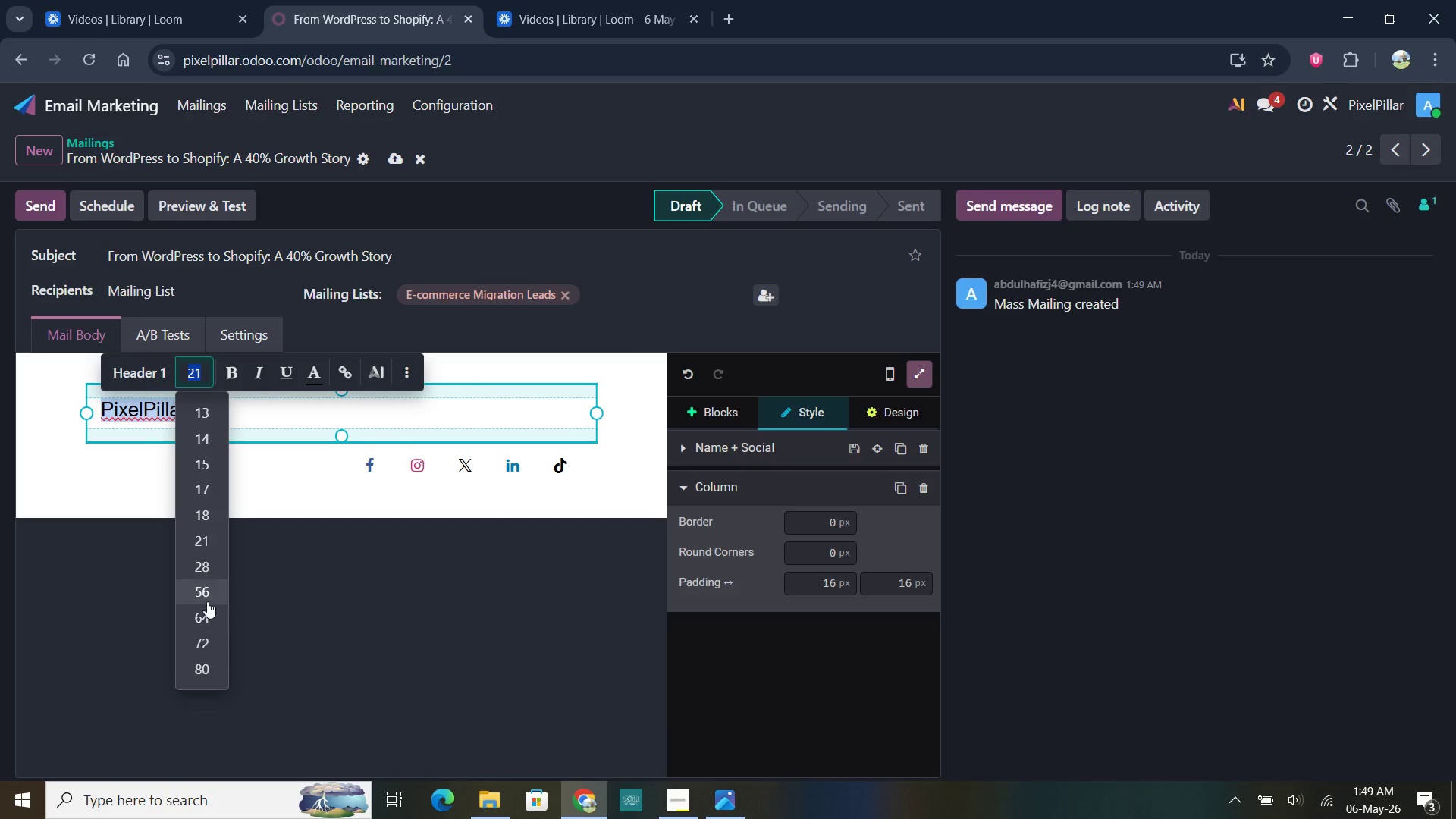 
left_click([206, 599])
 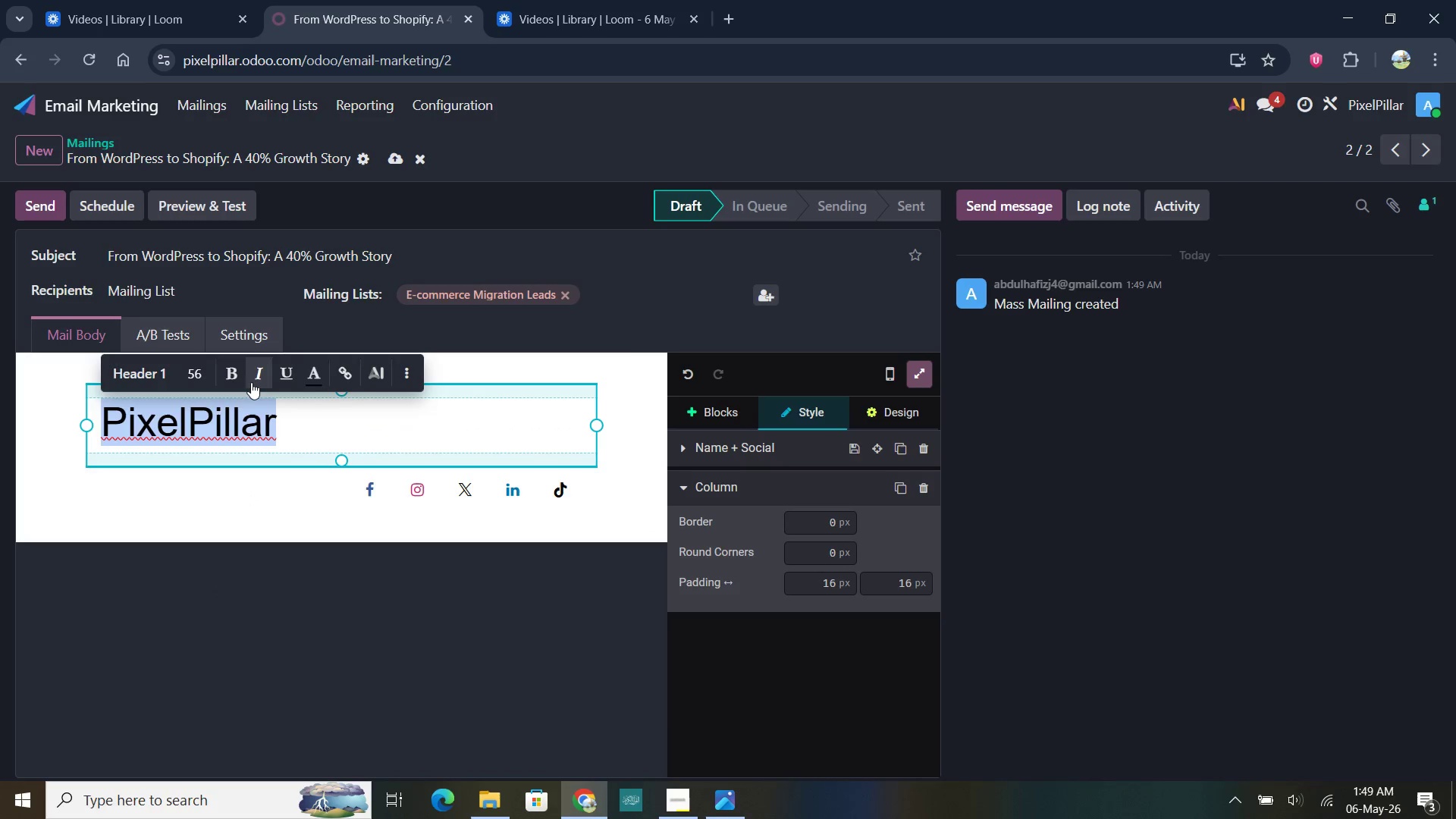 
left_click([234, 378])
 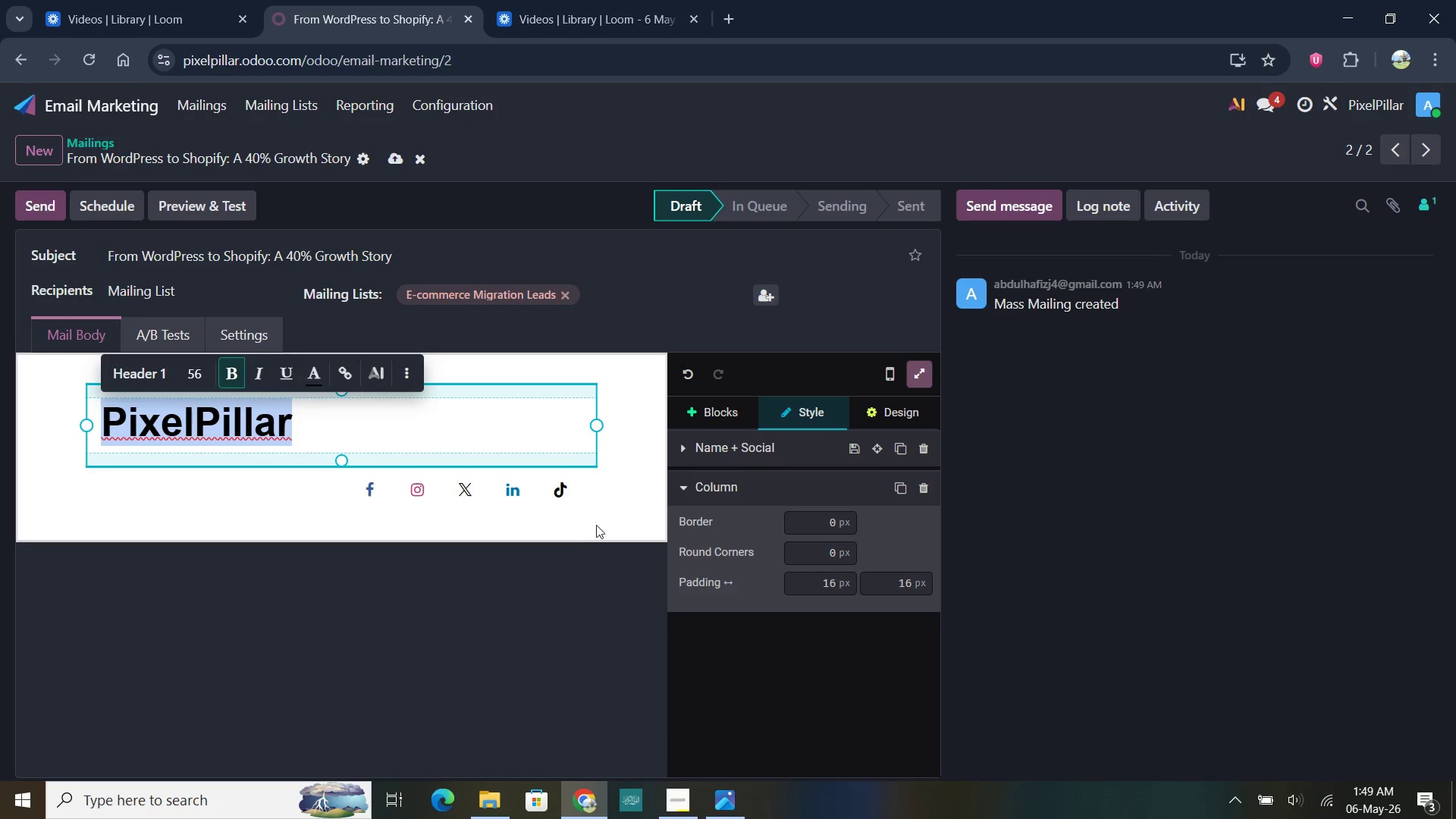 
left_click([581, 526])
 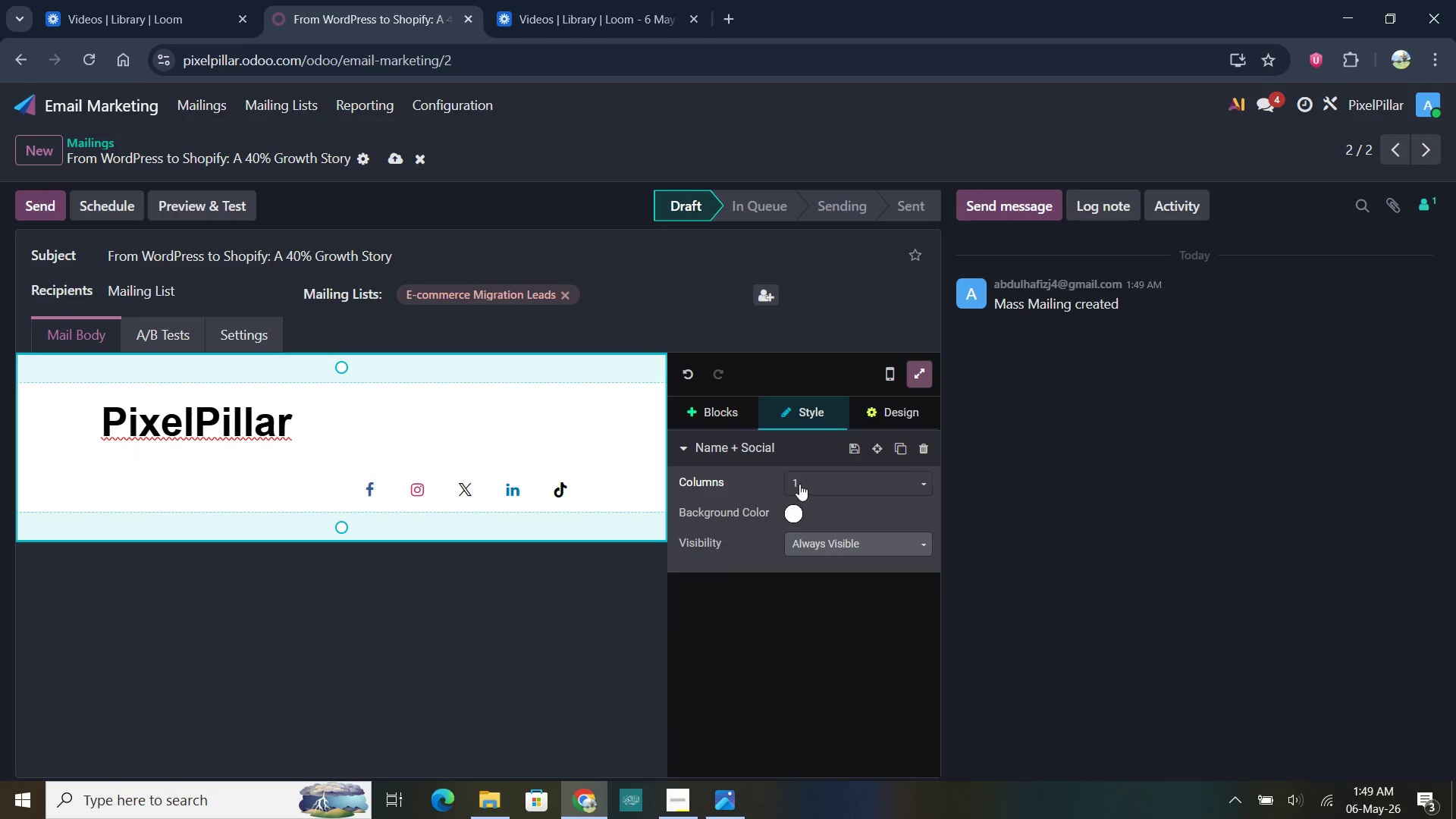 
left_click([794, 517])
 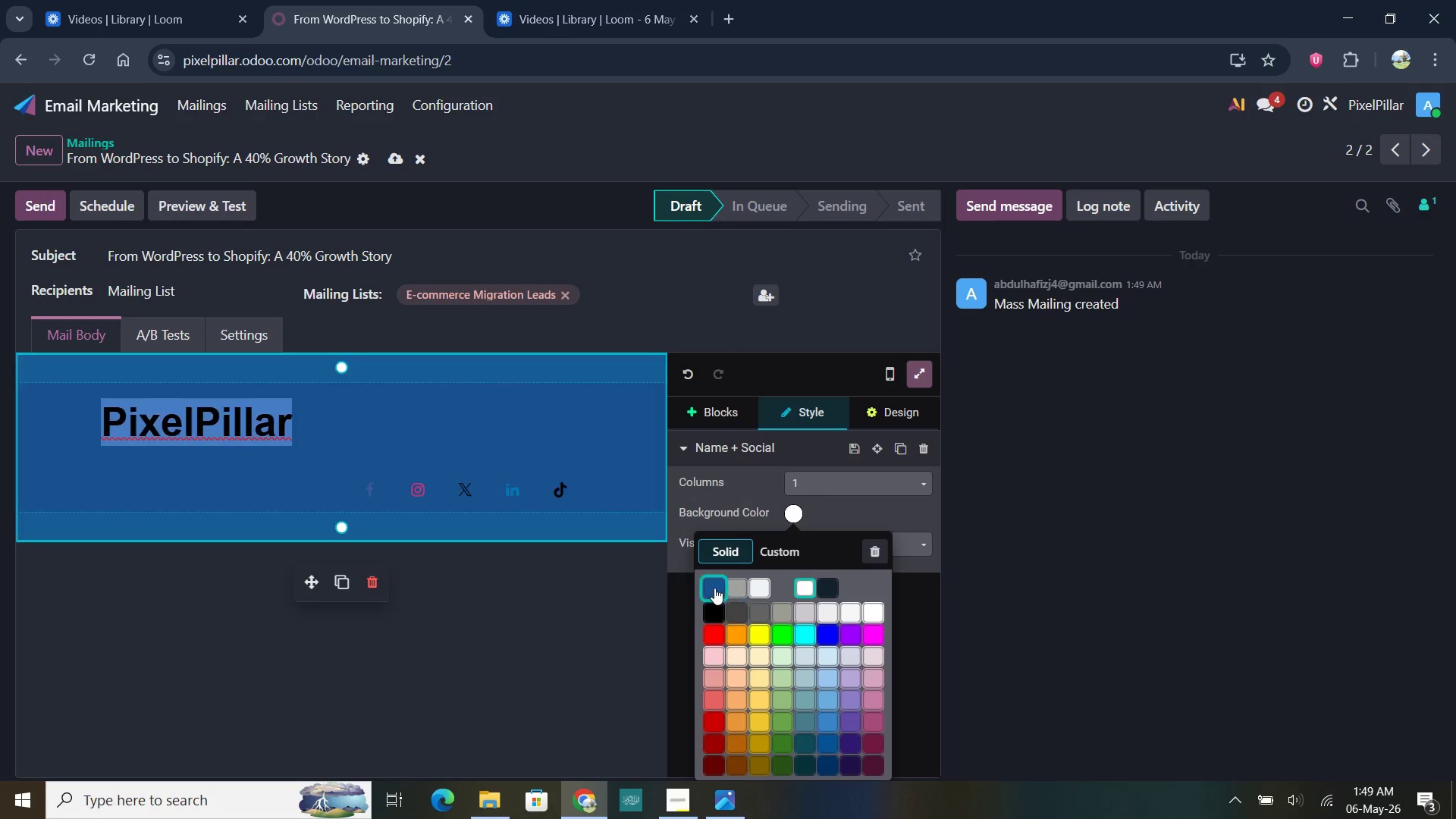 
left_click([714, 588])
 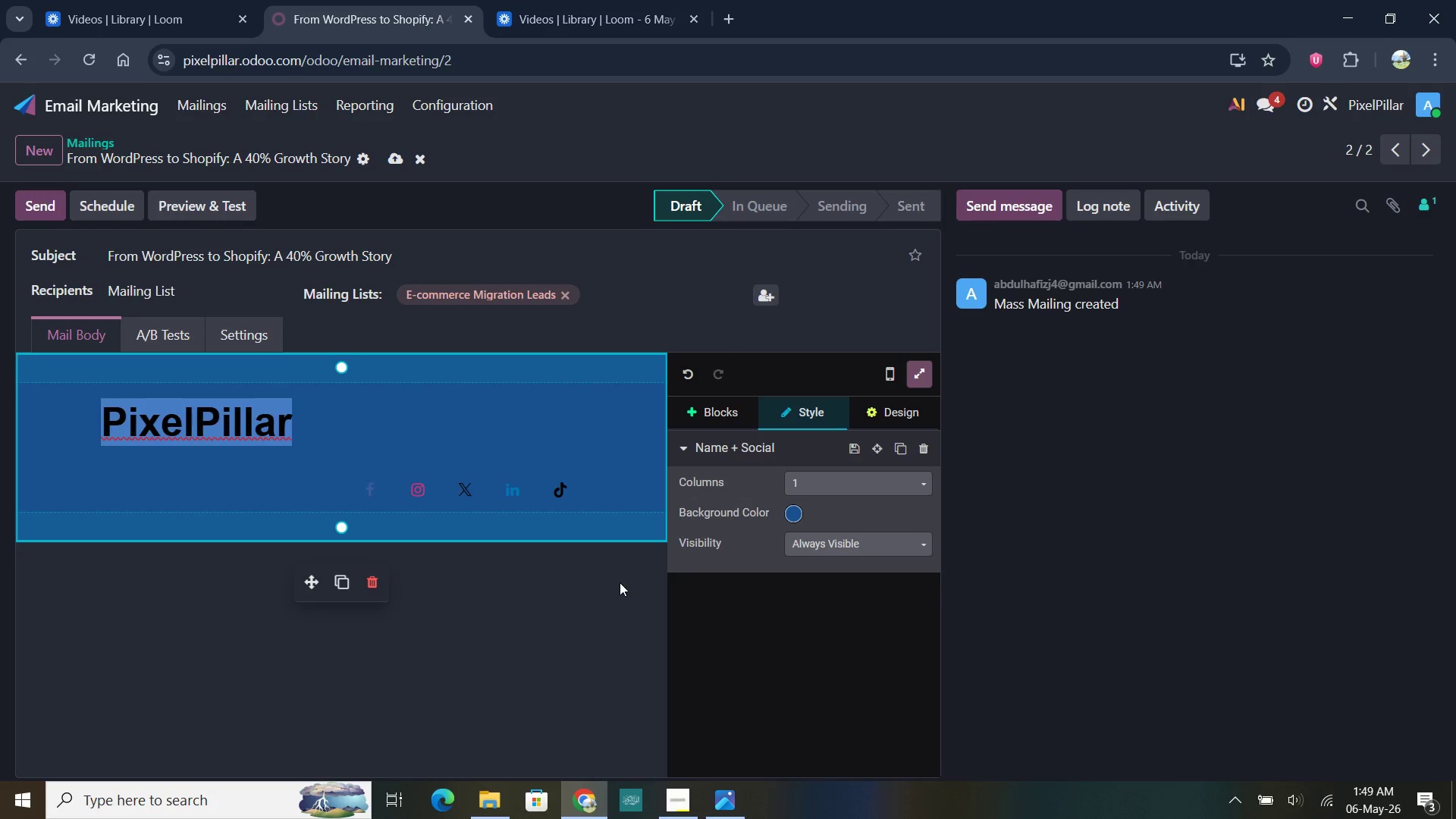 
left_click([620, 582])
 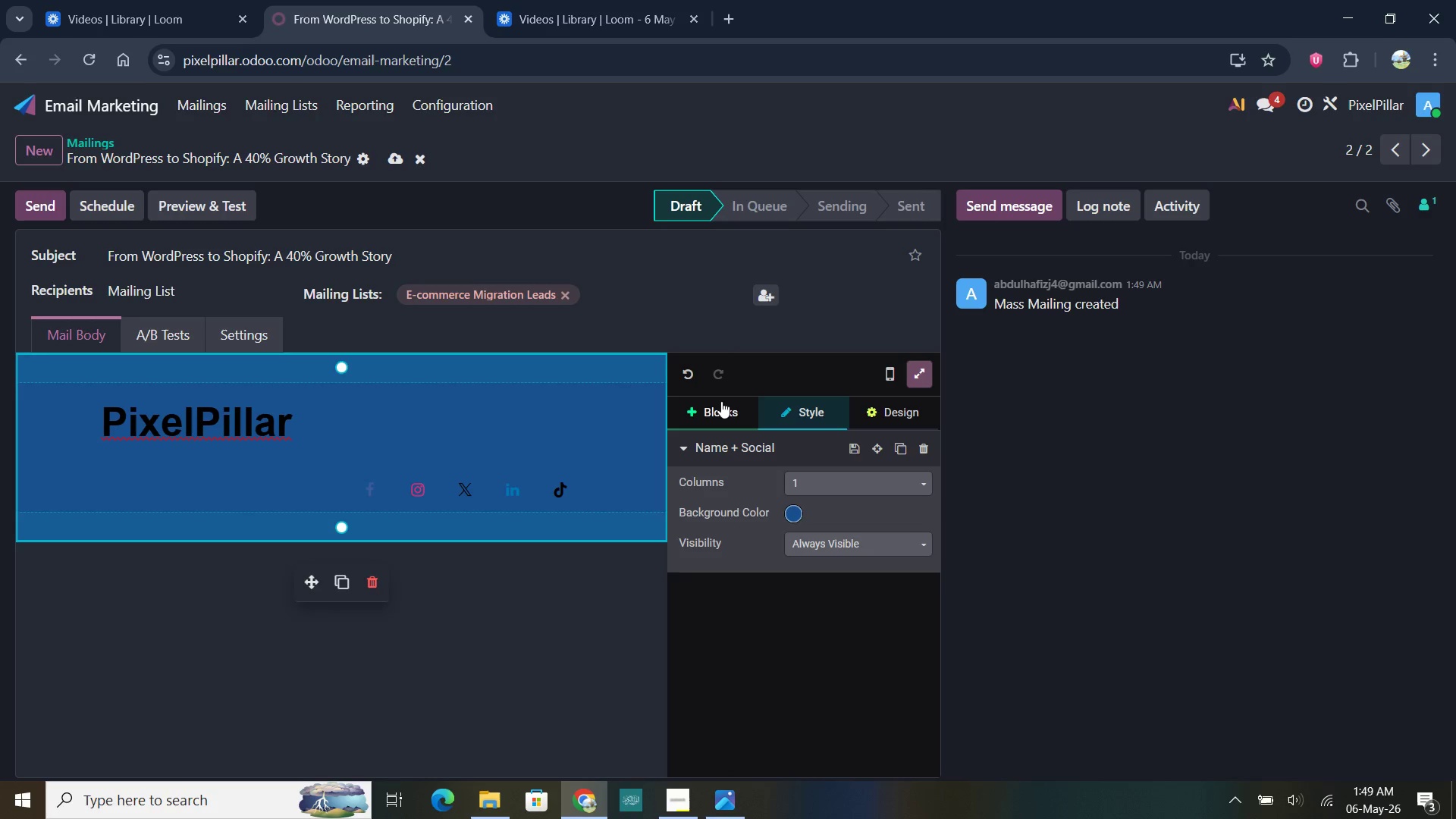 
left_click([721, 401])
 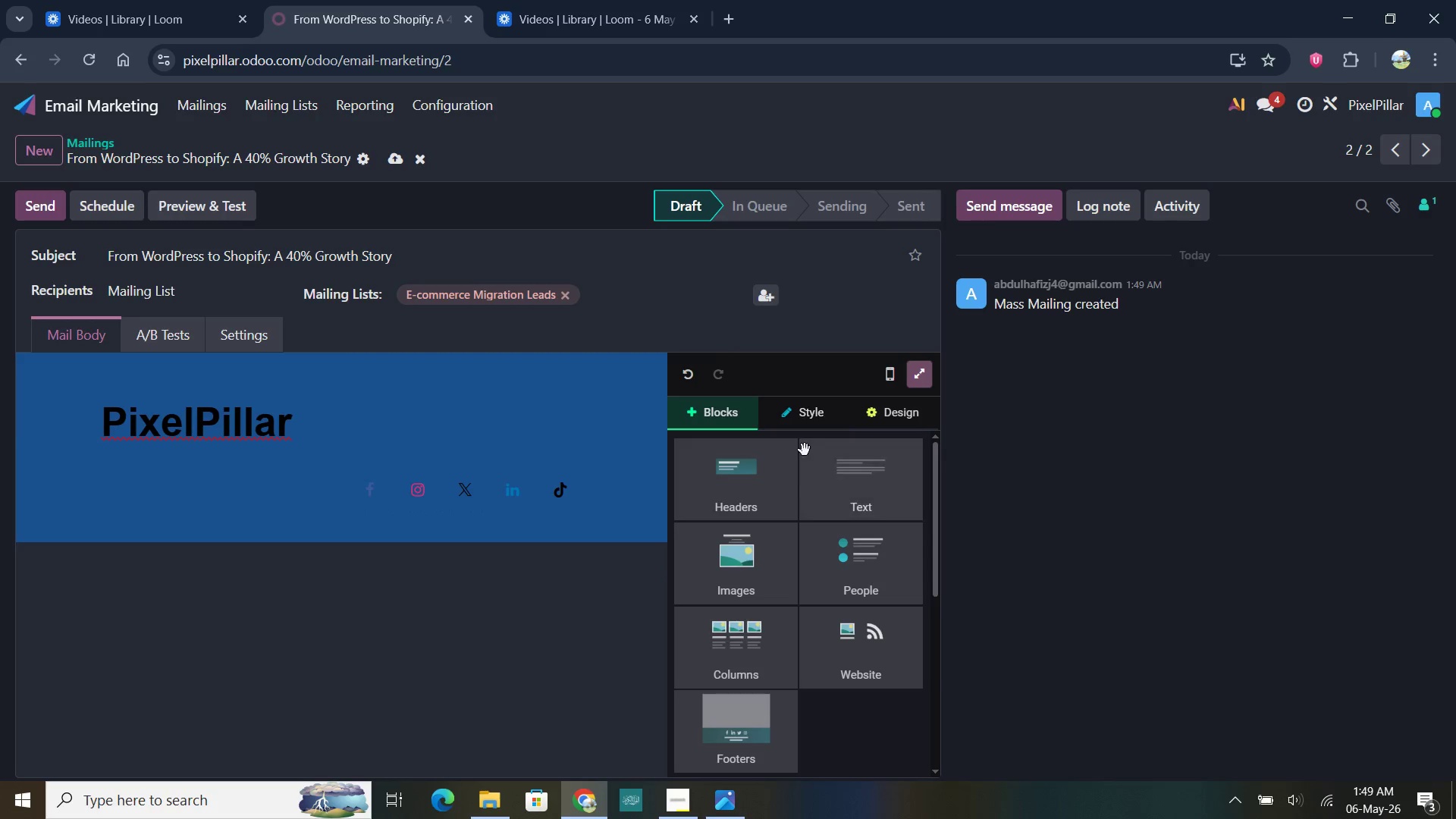 
left_click_drag(start_coordinate=[869, 500], to_coordinate=[430, 570])
 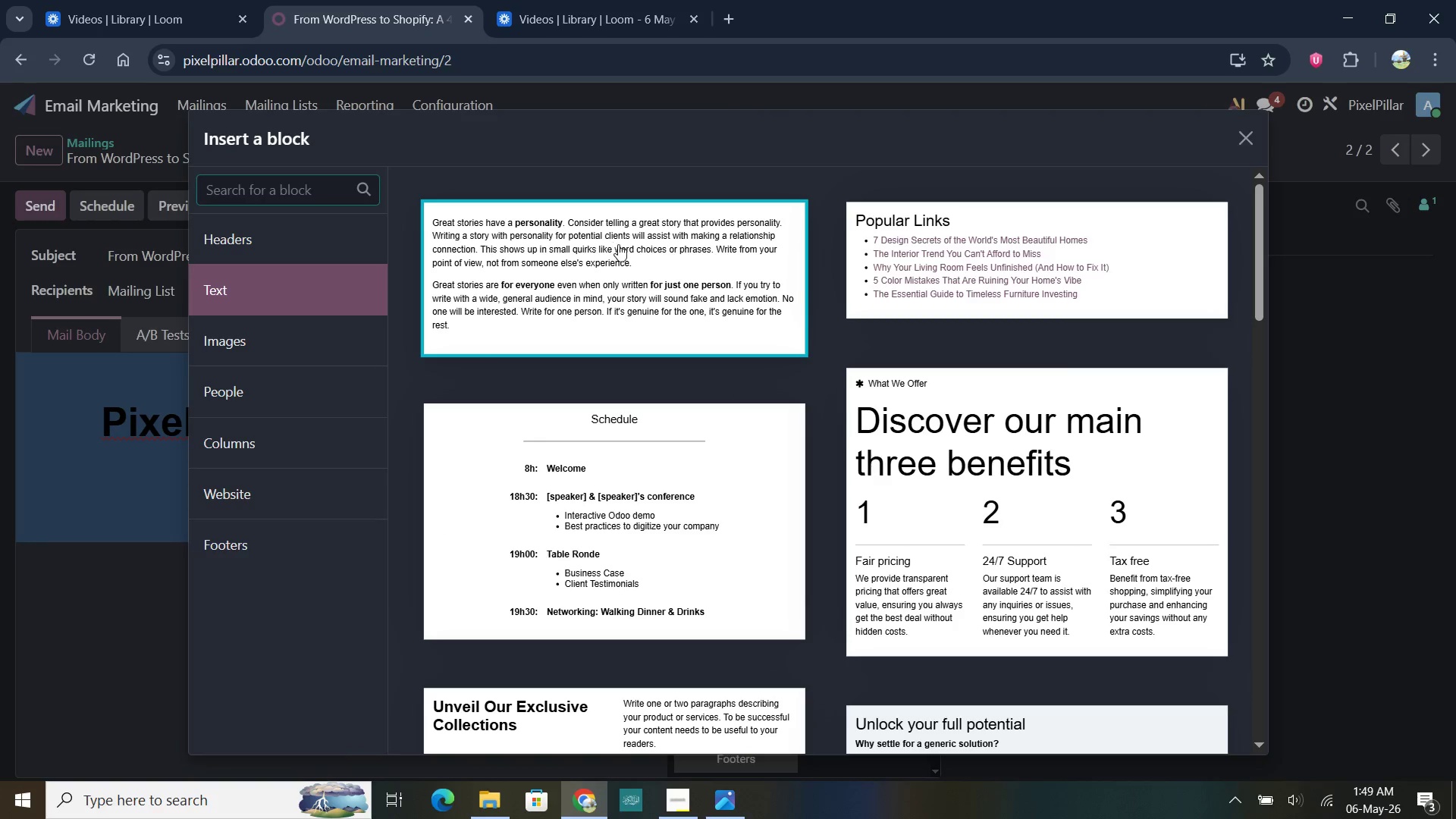 
left_click([626, 252])
 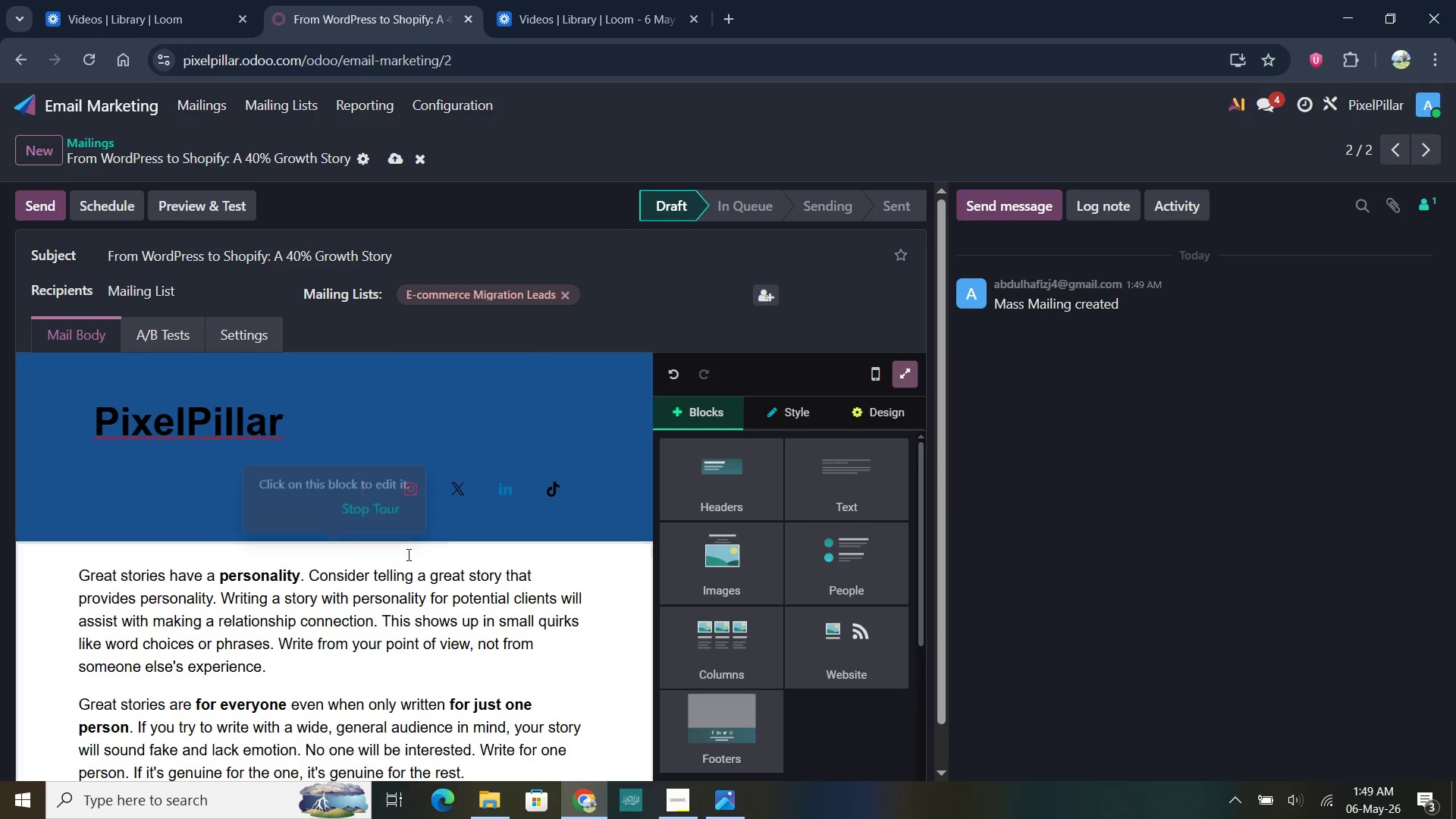 
scroll: coordinate [407, 554], scroll_direction: down, amount: 4.0
 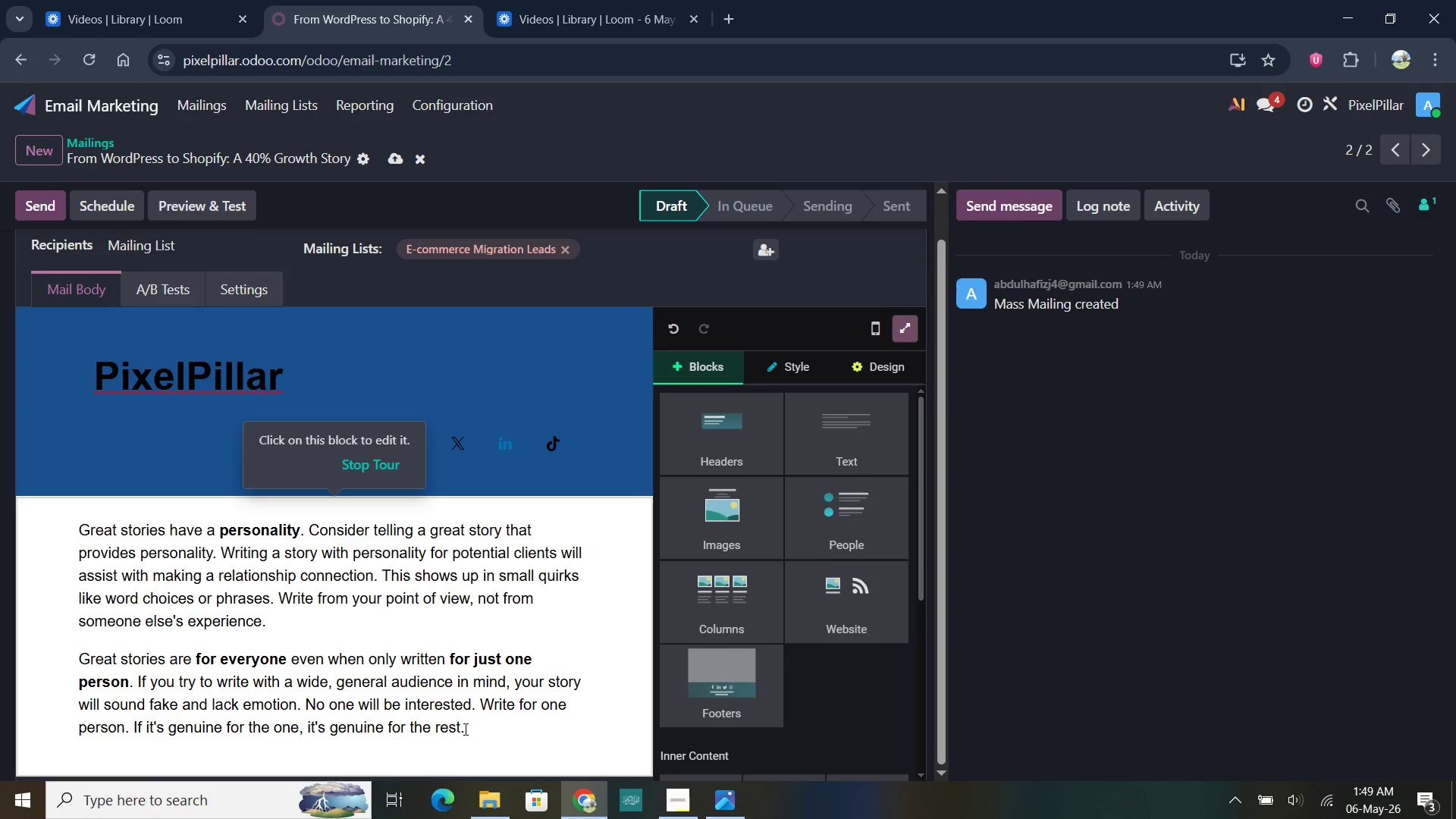 
left_click_drag(start_coordinate=[469, 730], to_coordinate=[72, 529])
 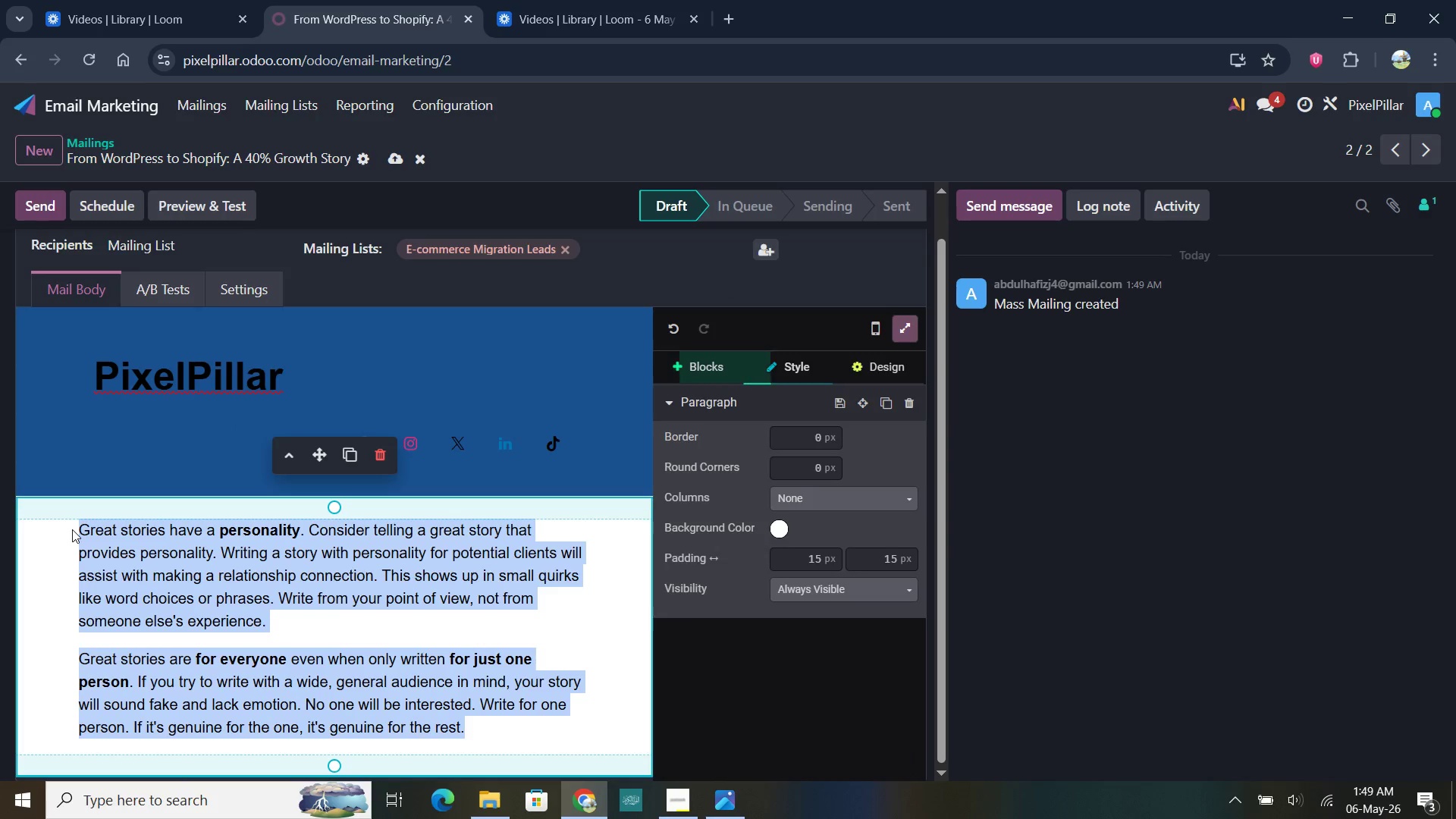 
type( Hi /)
 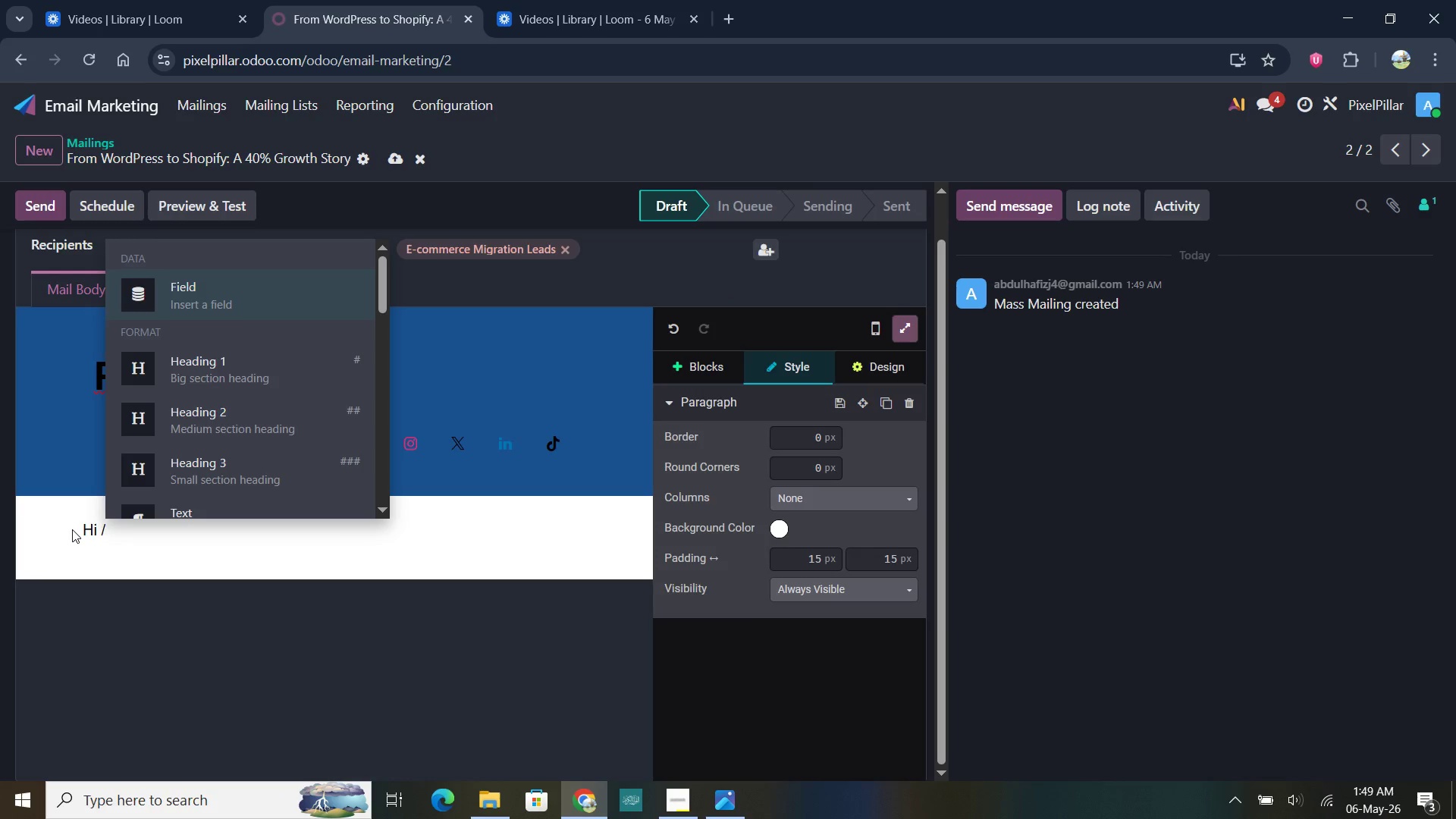 
key(Enter)
 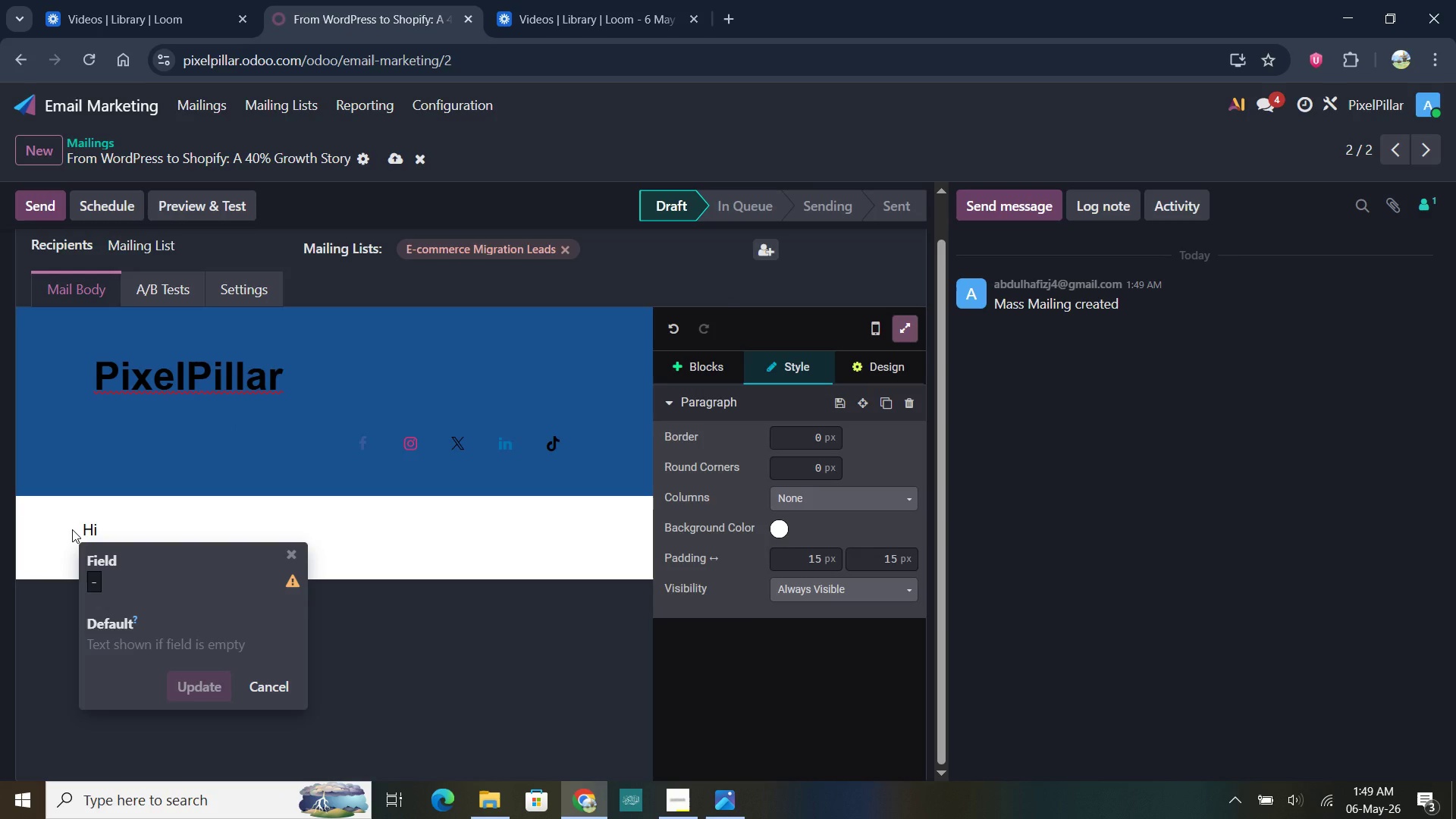 
key(N)
 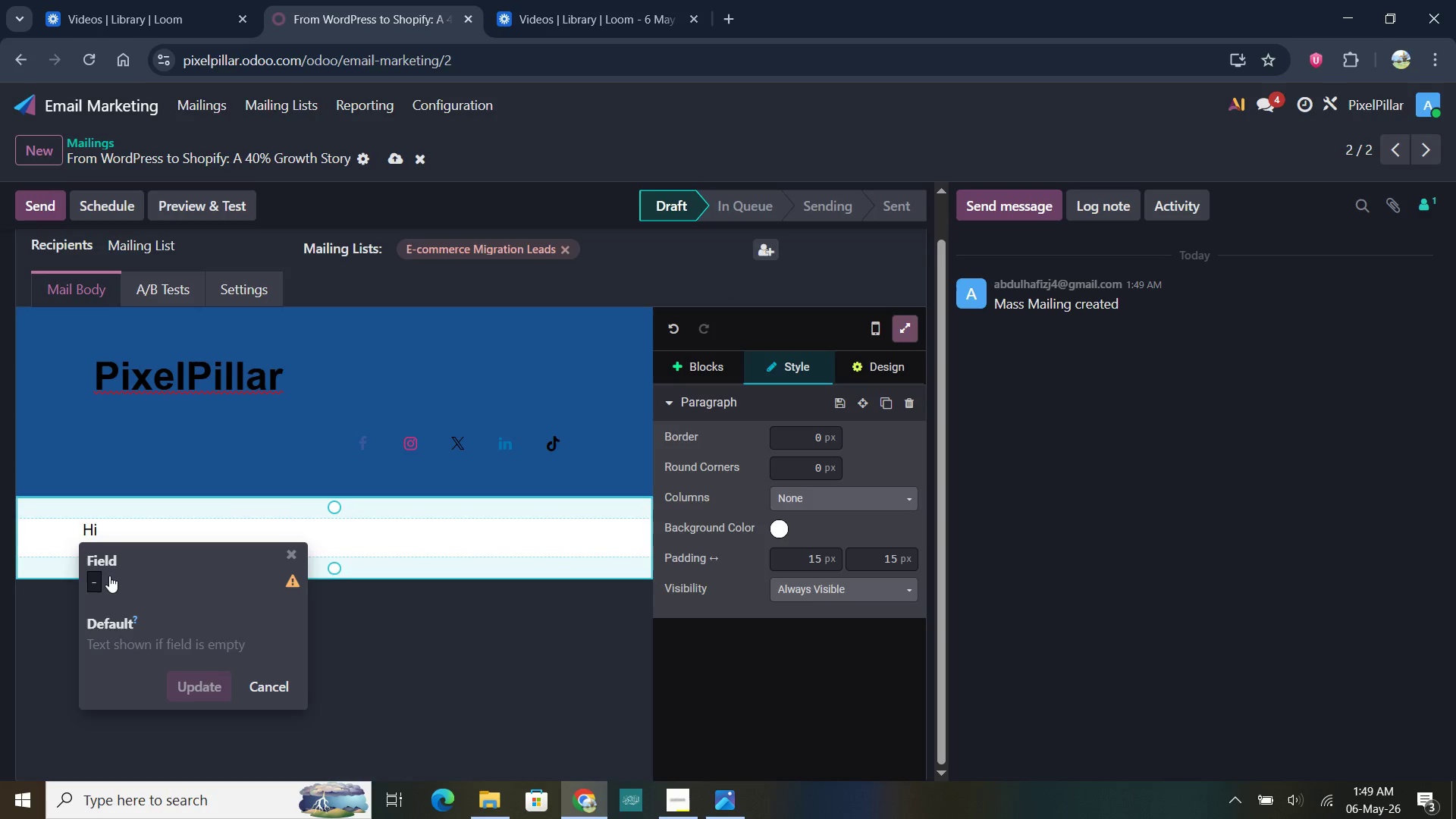 
left_click([111, 576])
 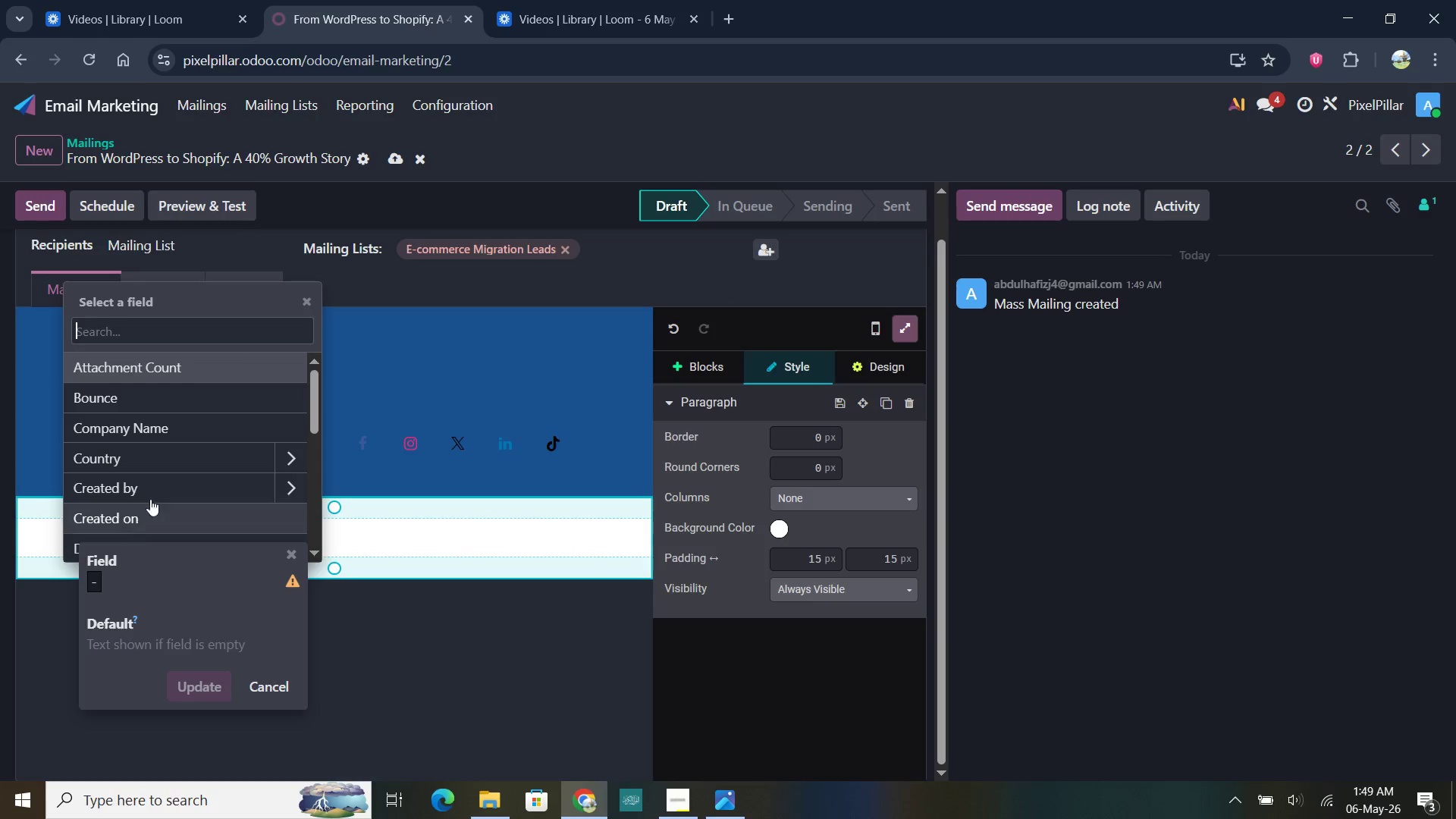 
scroll: coordinate [162, 479], scroll_direction: down, amount: 2.0
 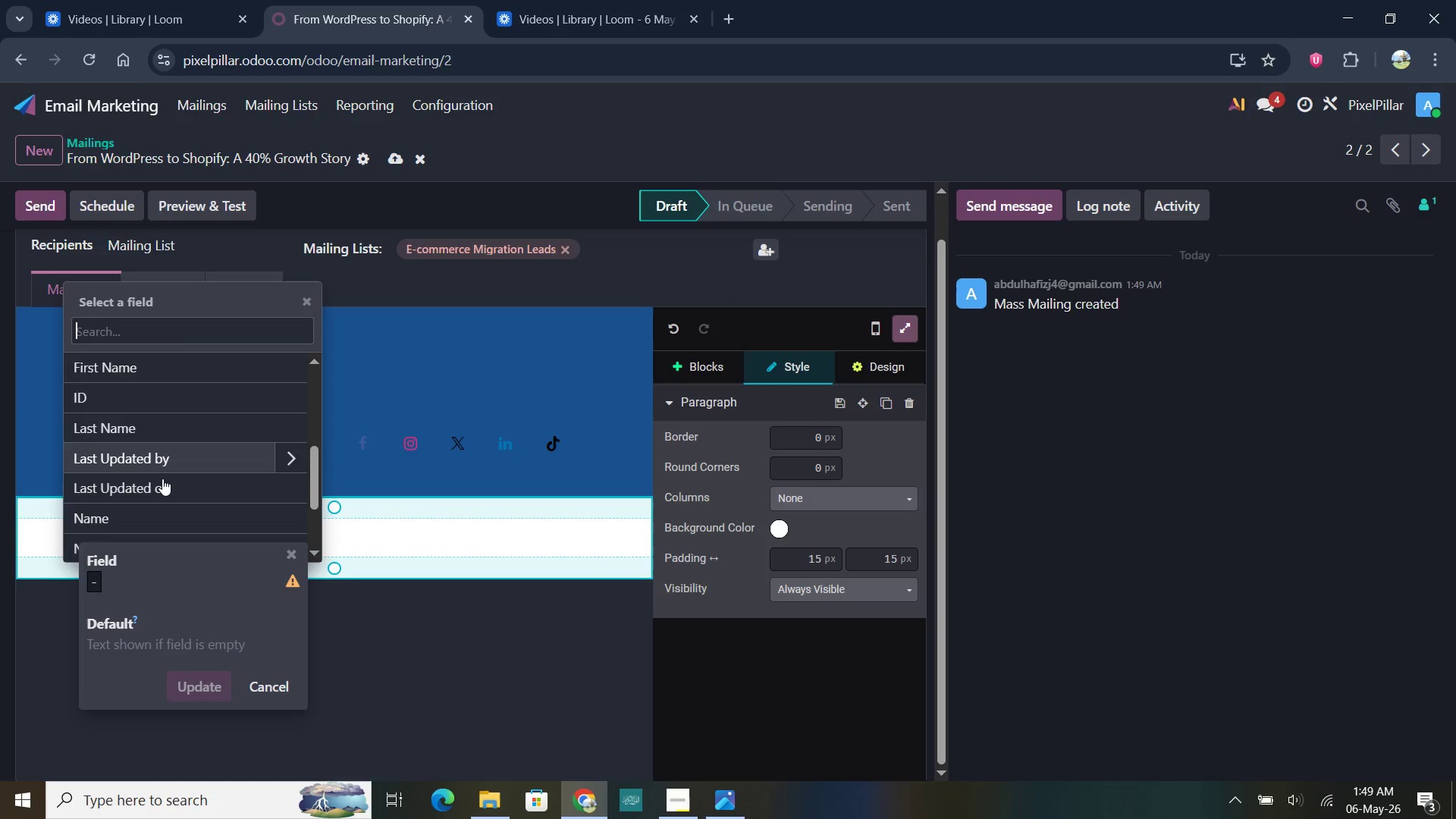 
left_click([162, 479])
 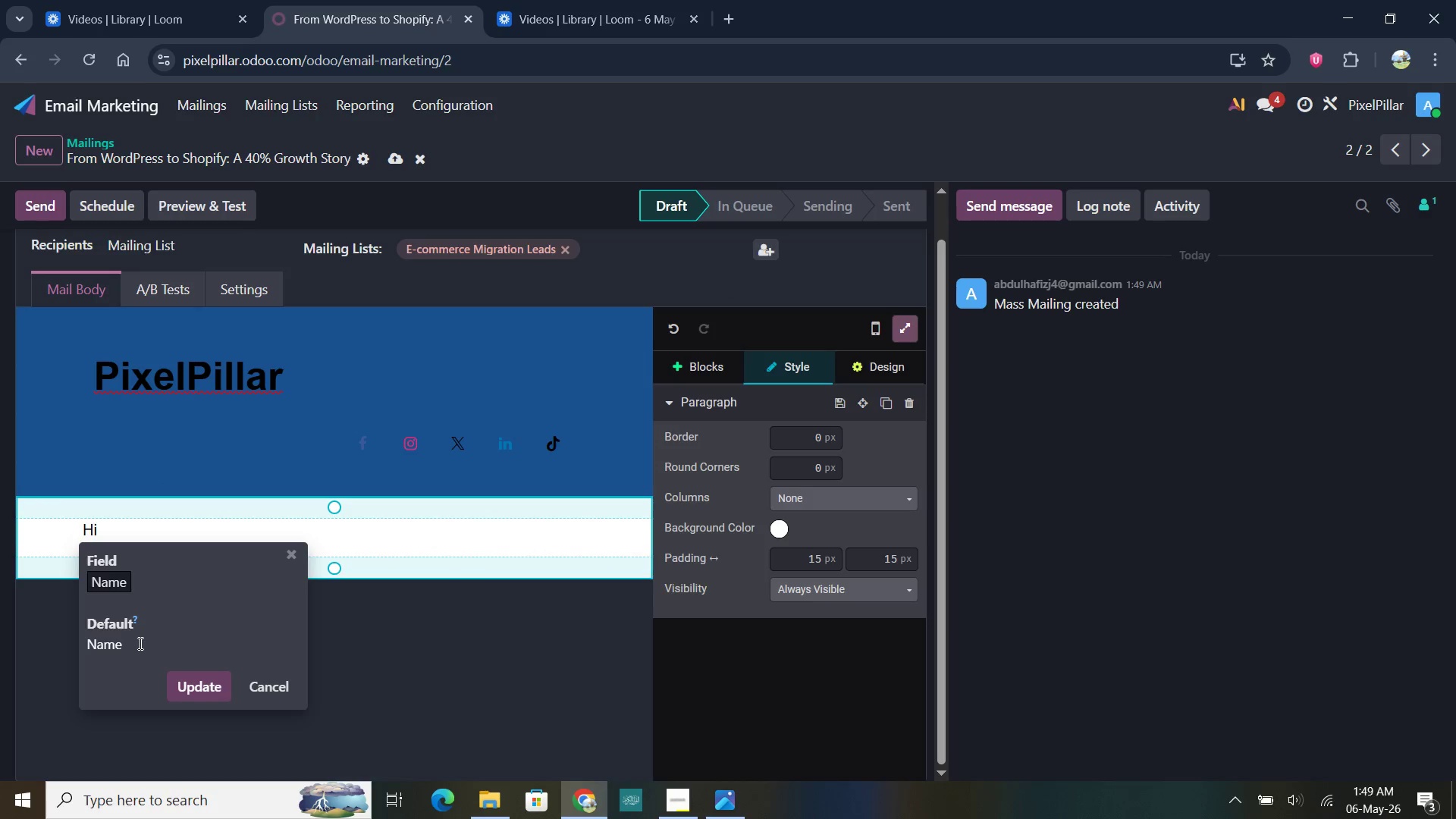 
left_click([136, 645])
 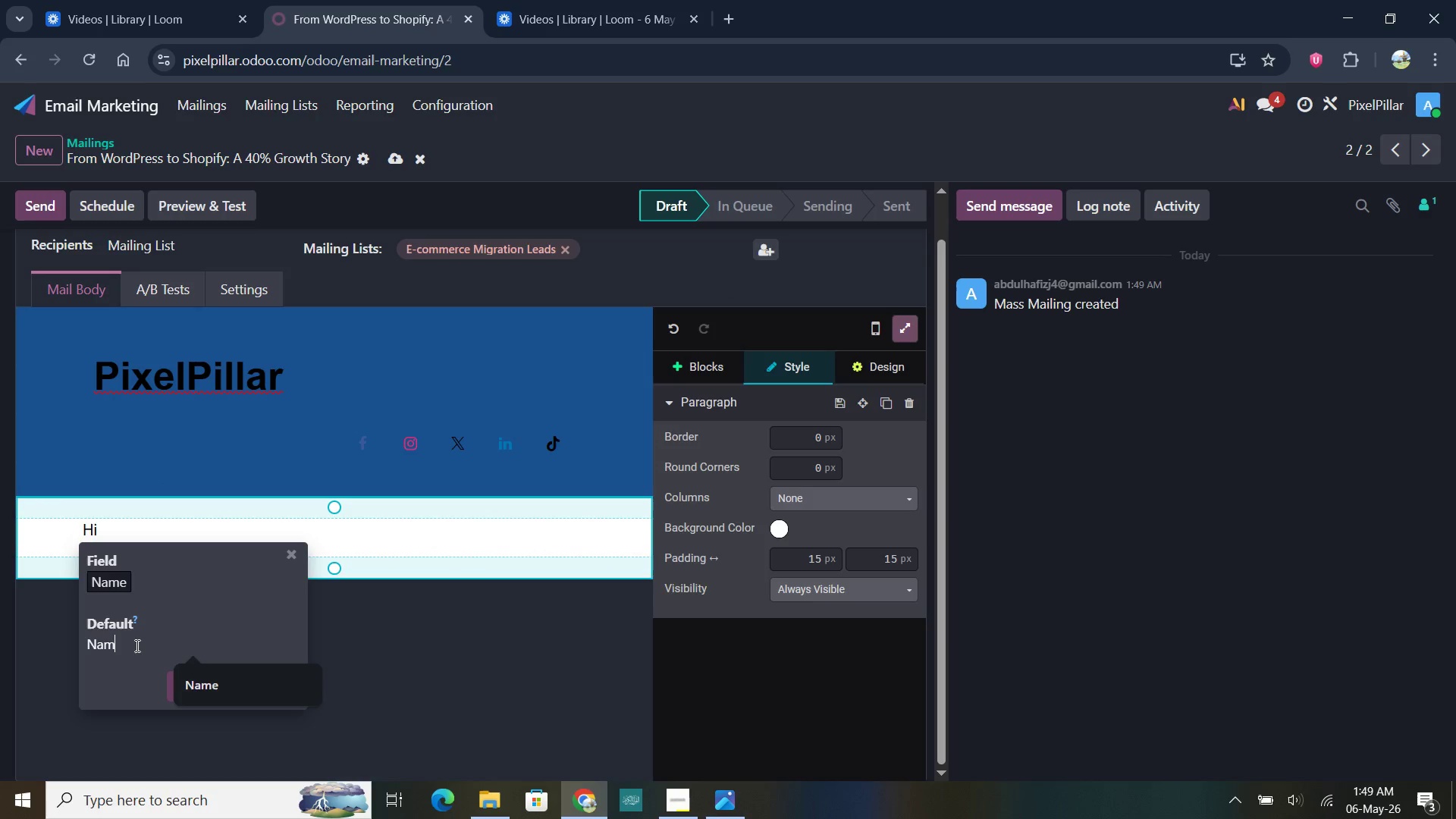 
hold_key(key=Backspace, duration=0.88)
 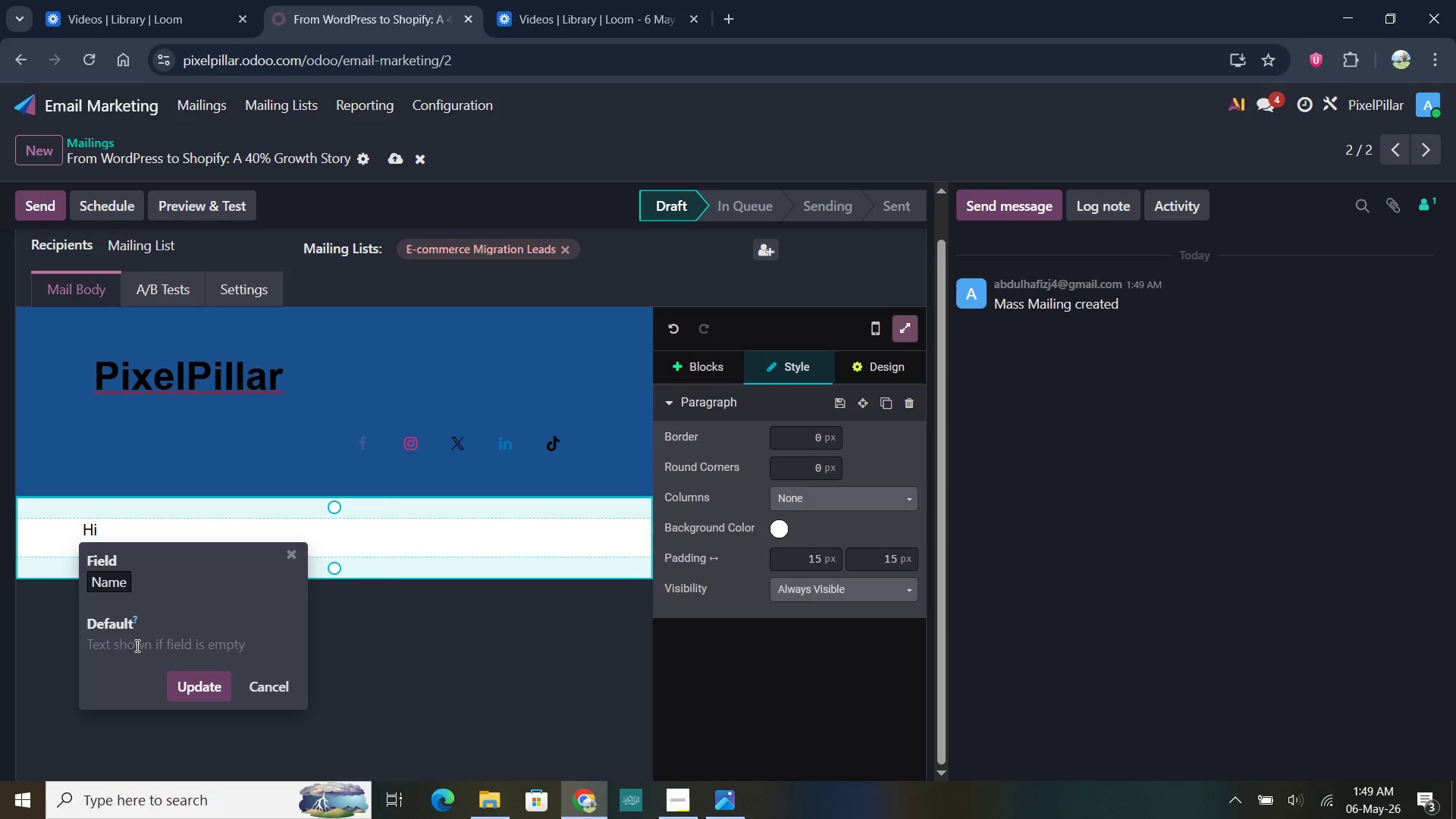 
type([[object.Lead_n)
key(Backspace)
type(Name]])
 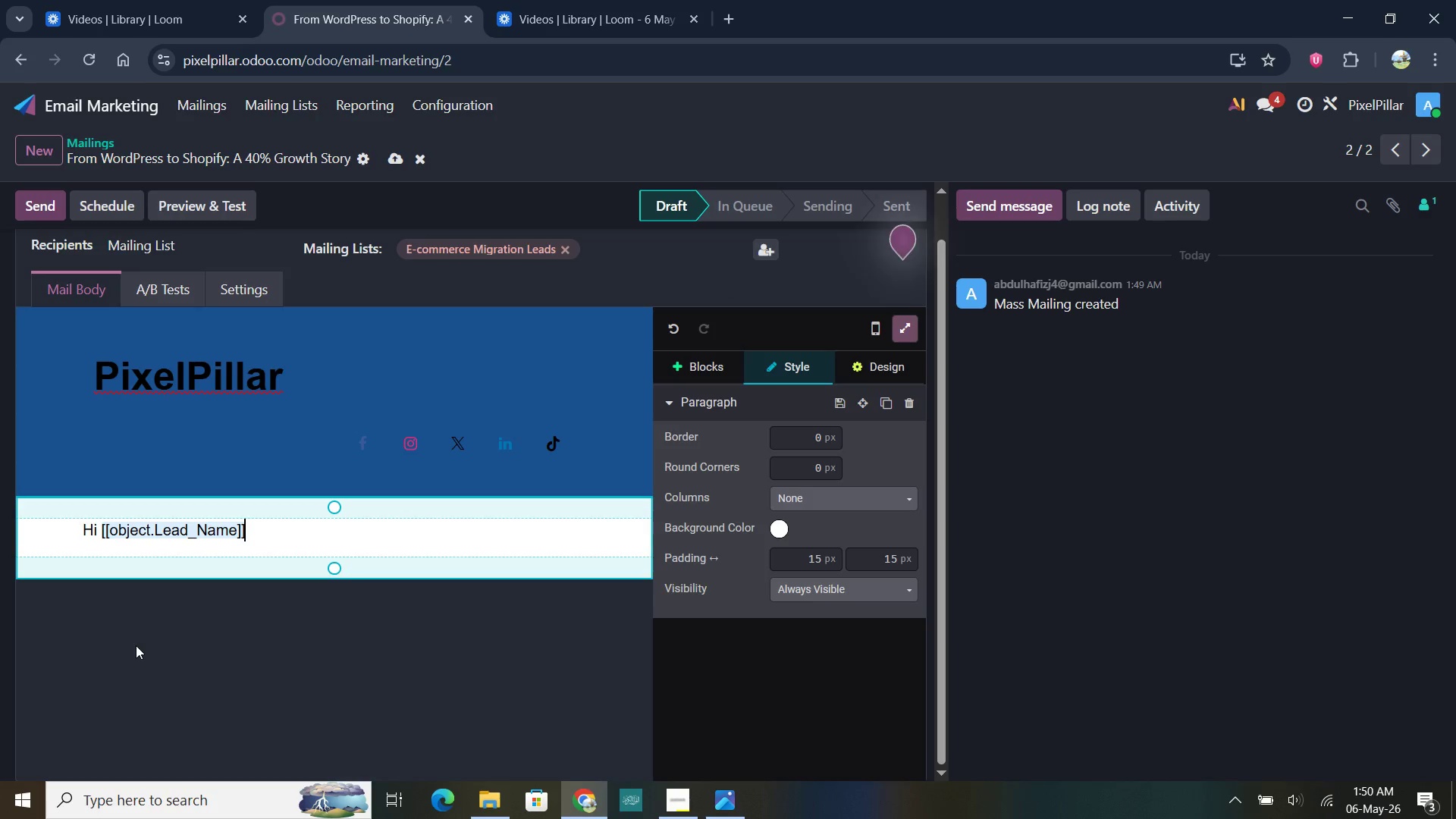 
 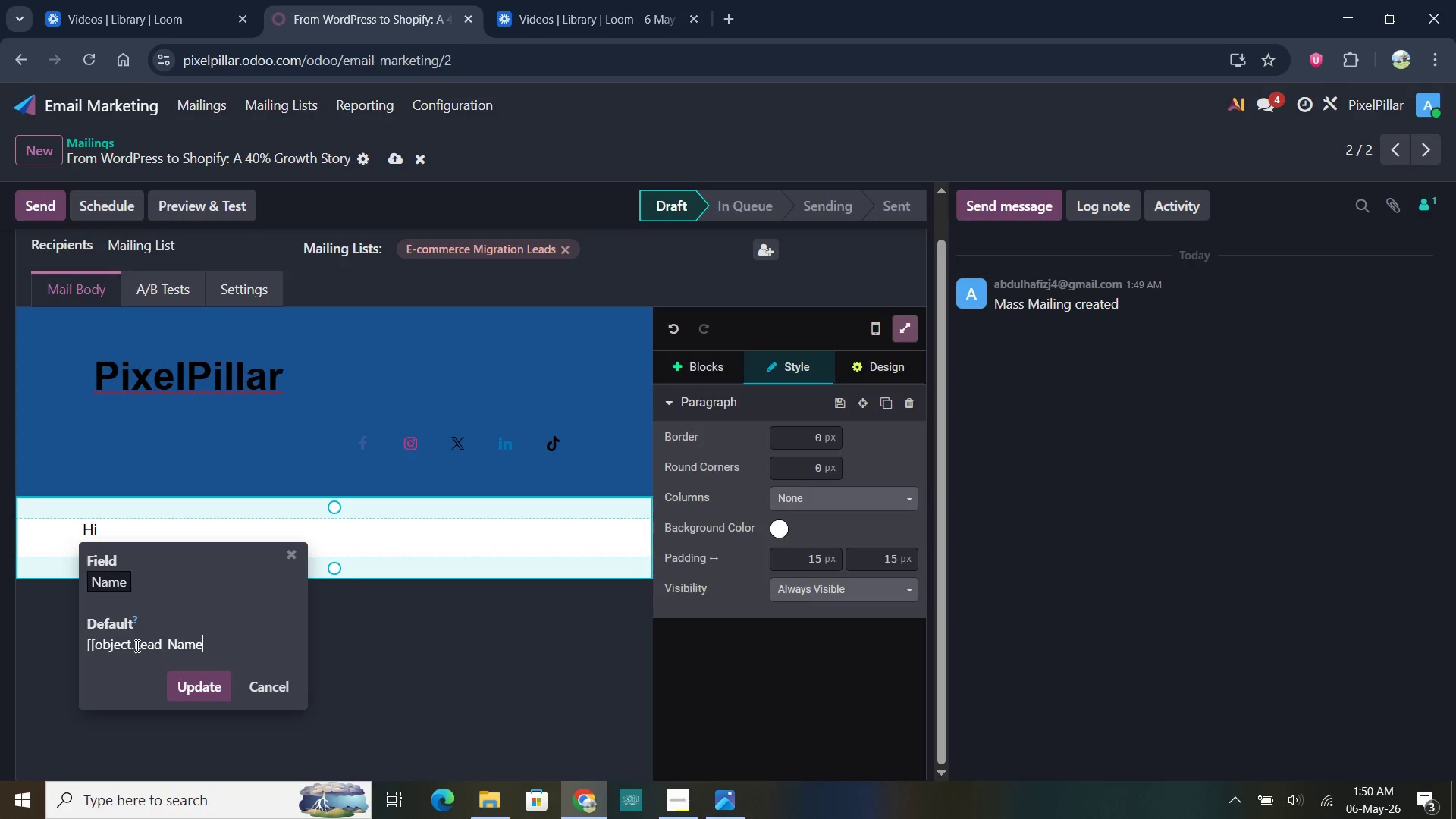 
key(Enter)
 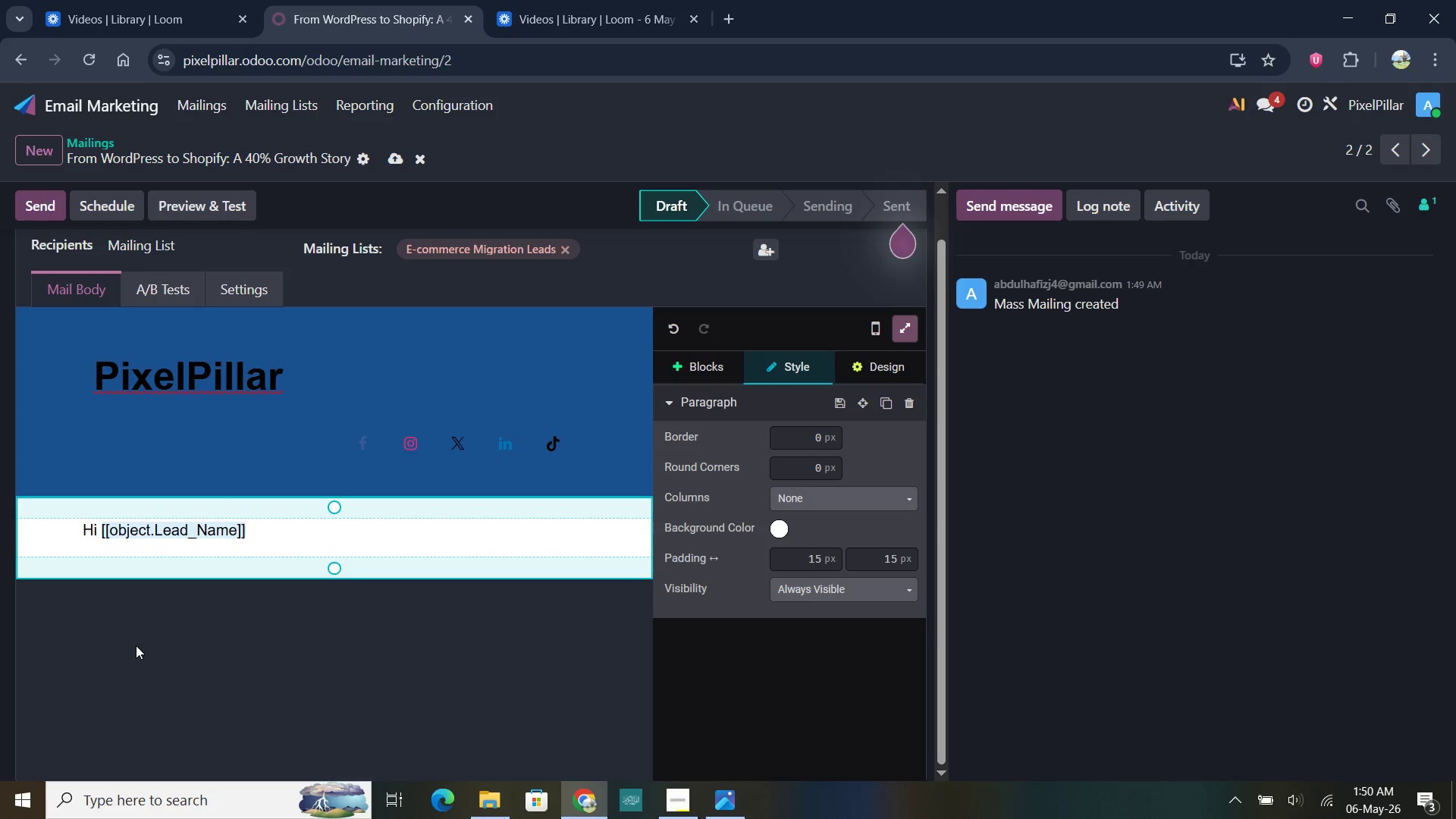 
key(Comma)
 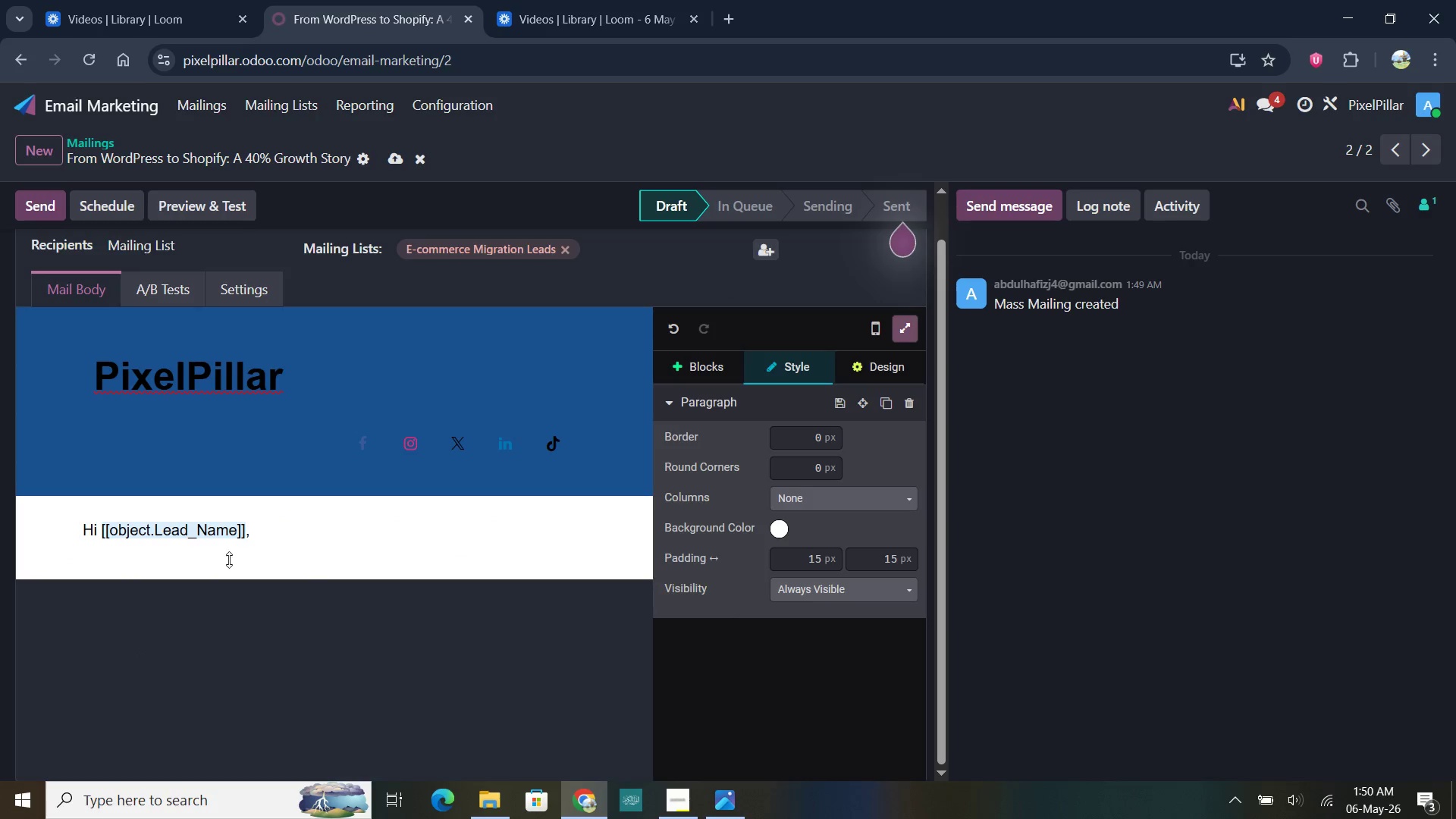 
scroll: coordinate [303, 338], scroll_direction: up, amount: 5.0
 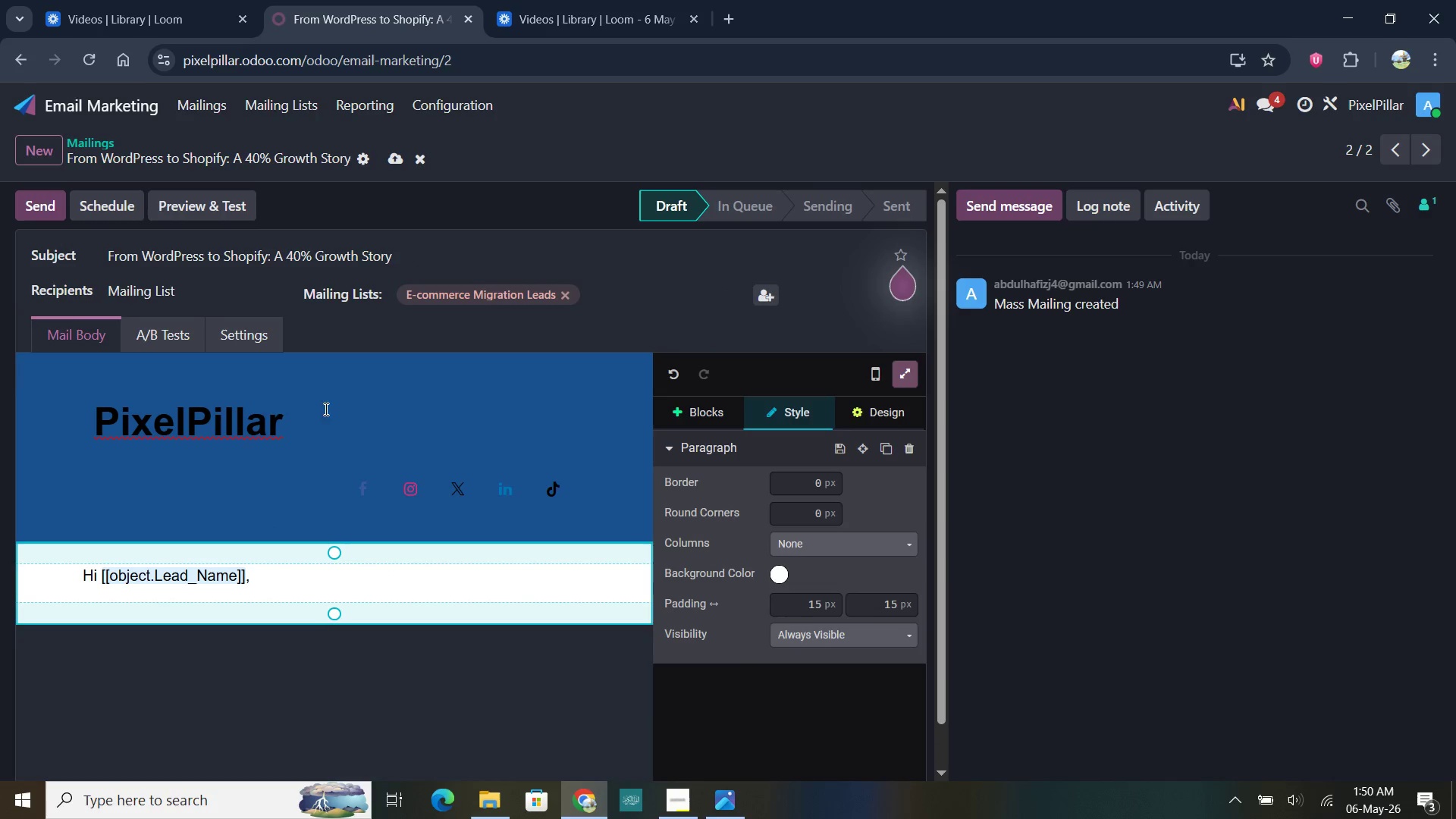 
scroll: coordinate [318, 431], scroll_direction: down, amount: 2.0
 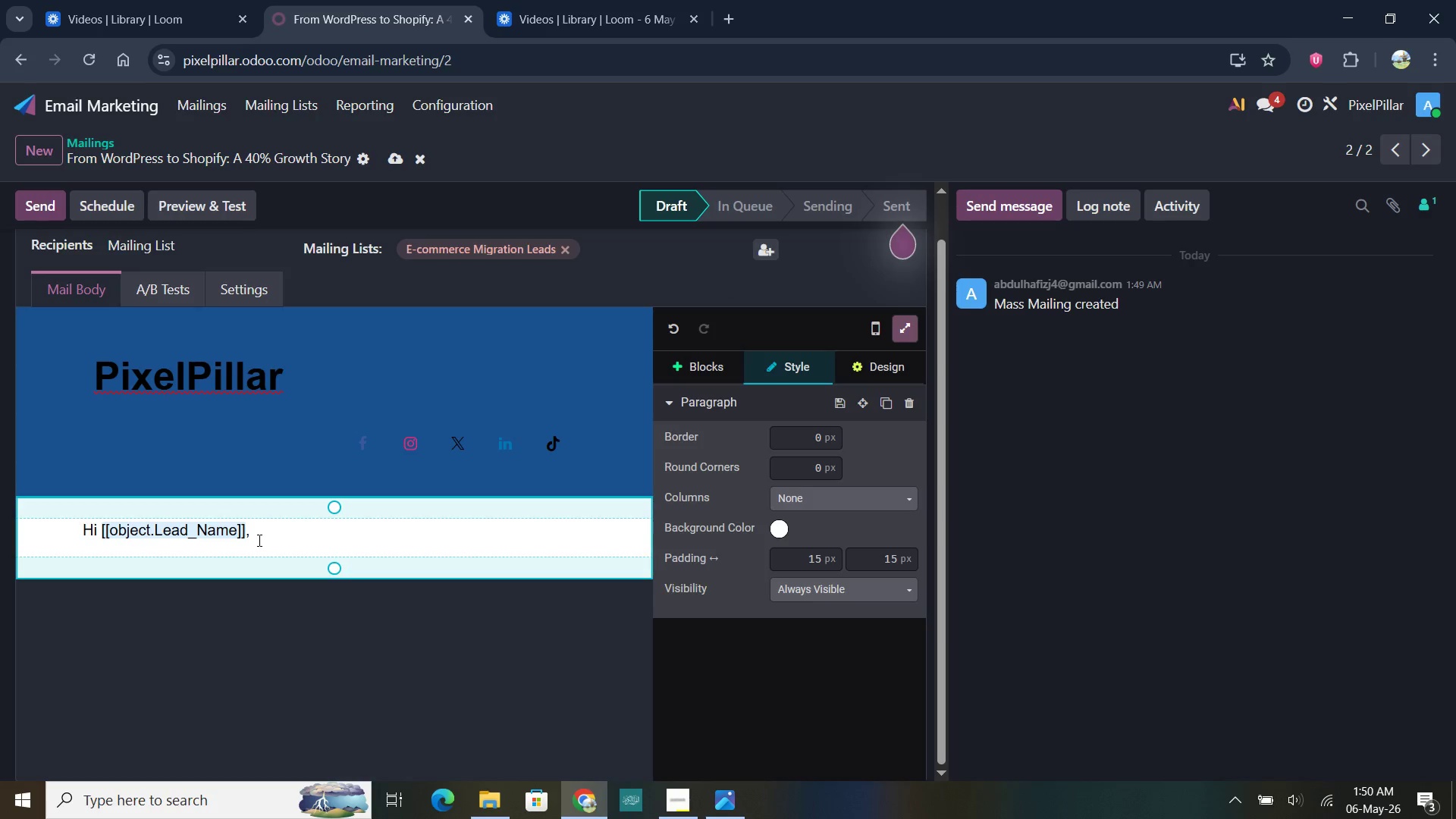 
key(Enter)
 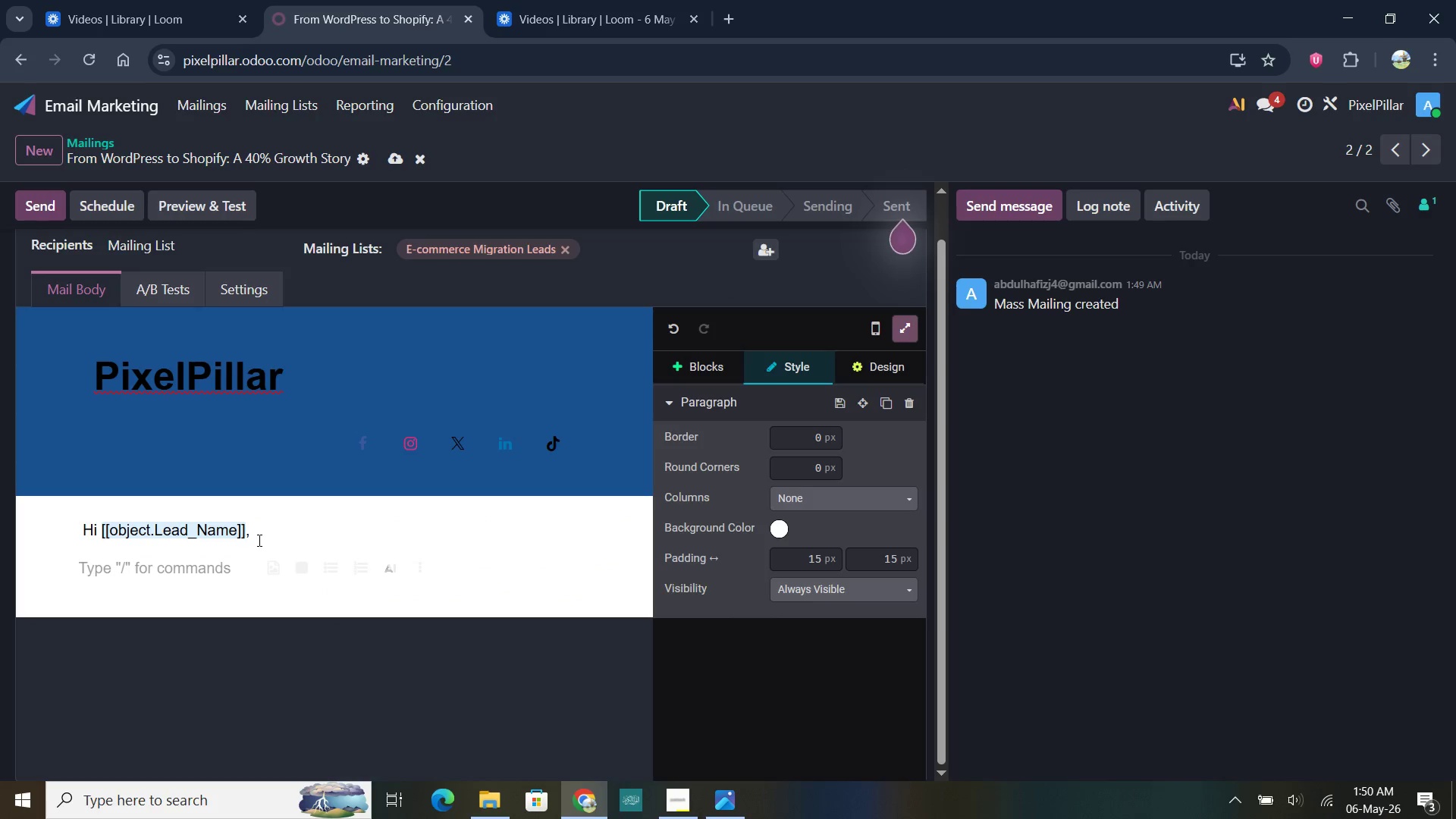 
type(Success in e-commerce requires speed. We recently helped a reatil)
key(Backspace)
key(Backspace)
key(Backspace)
key(Backspace)
type(tail )
 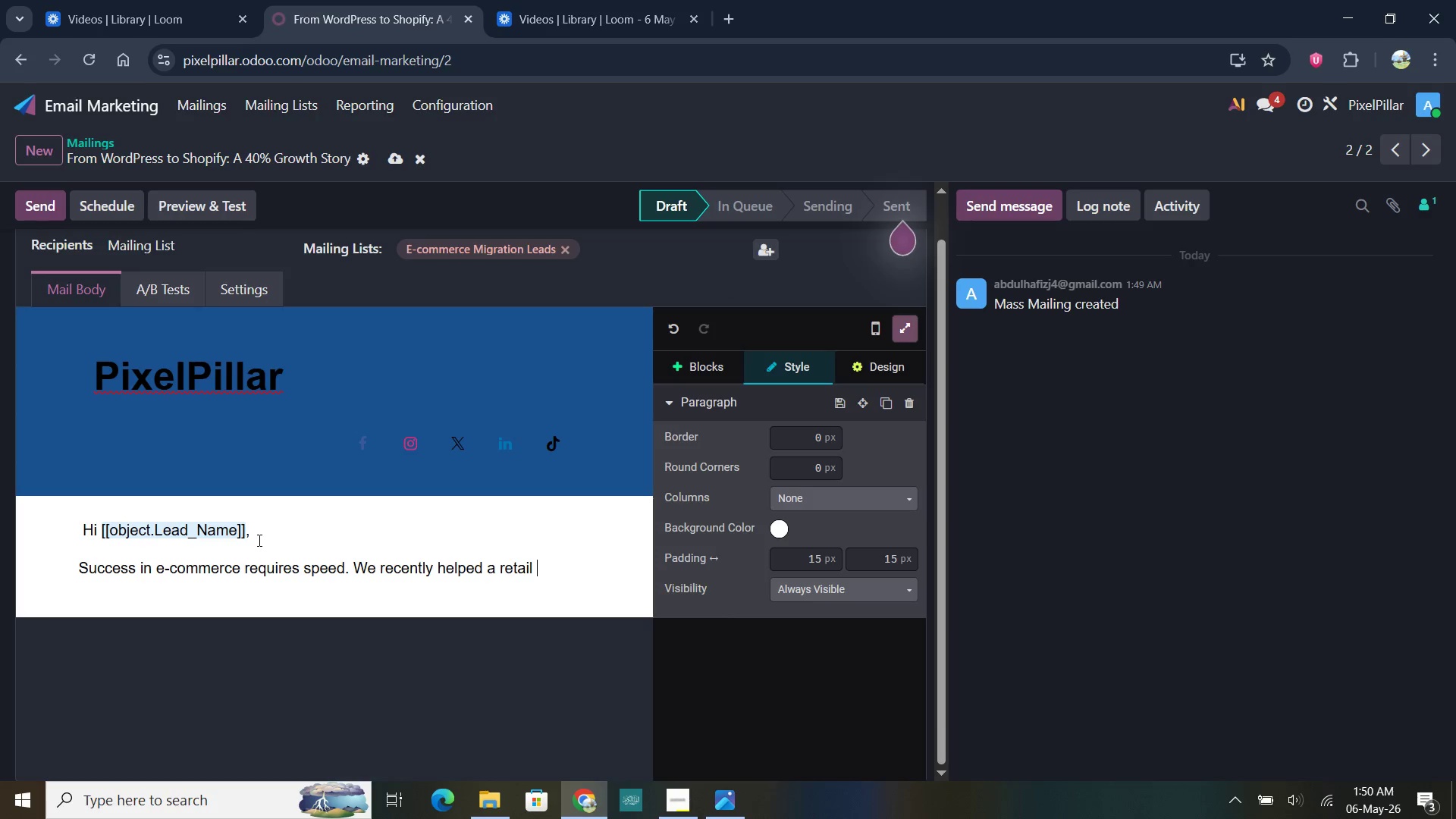 
type(brand transition away from a sluggish WordPress/WooCommerce setup. Within three months, they saw 40% reduction in technical overhead.)
 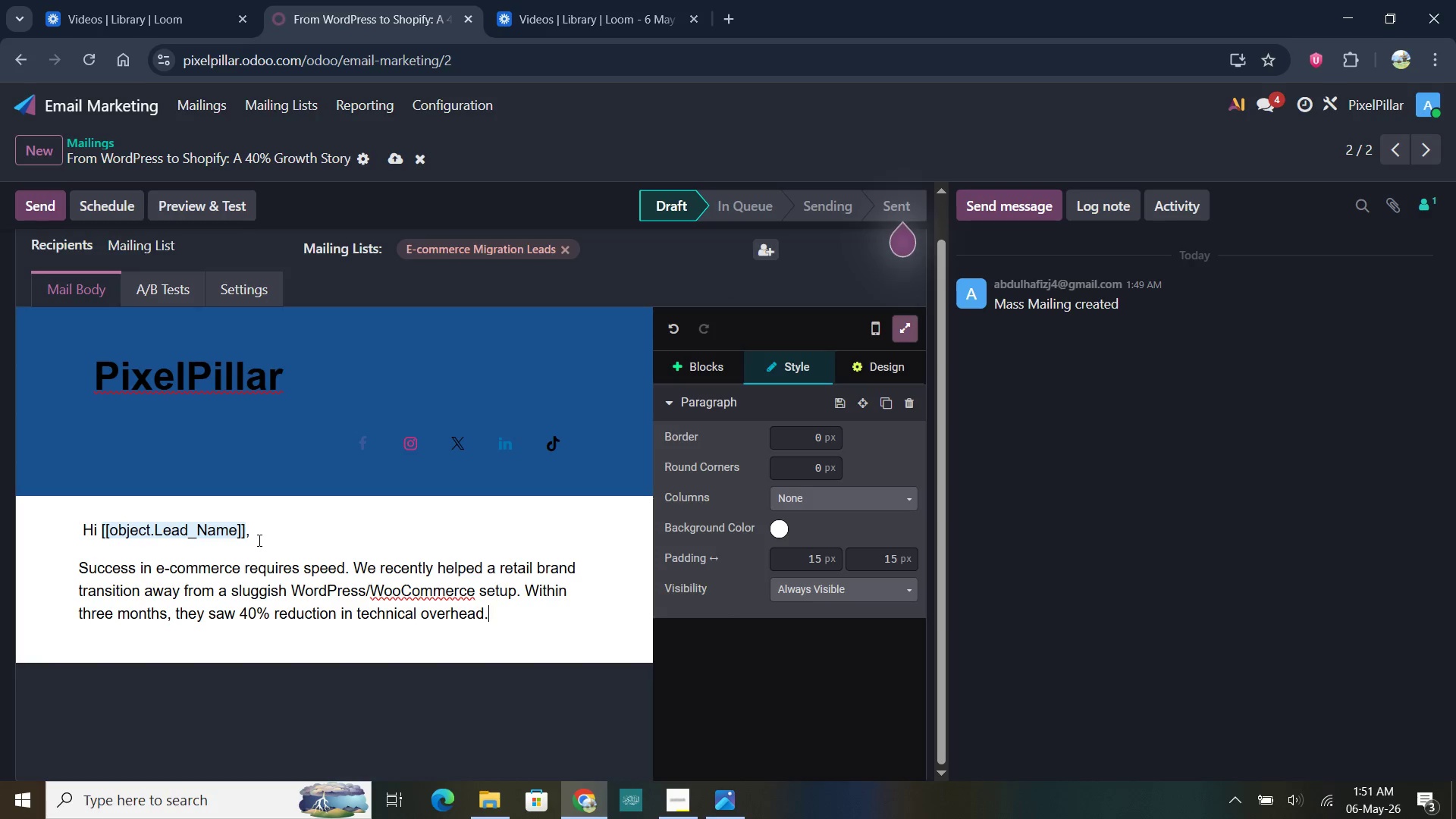 
 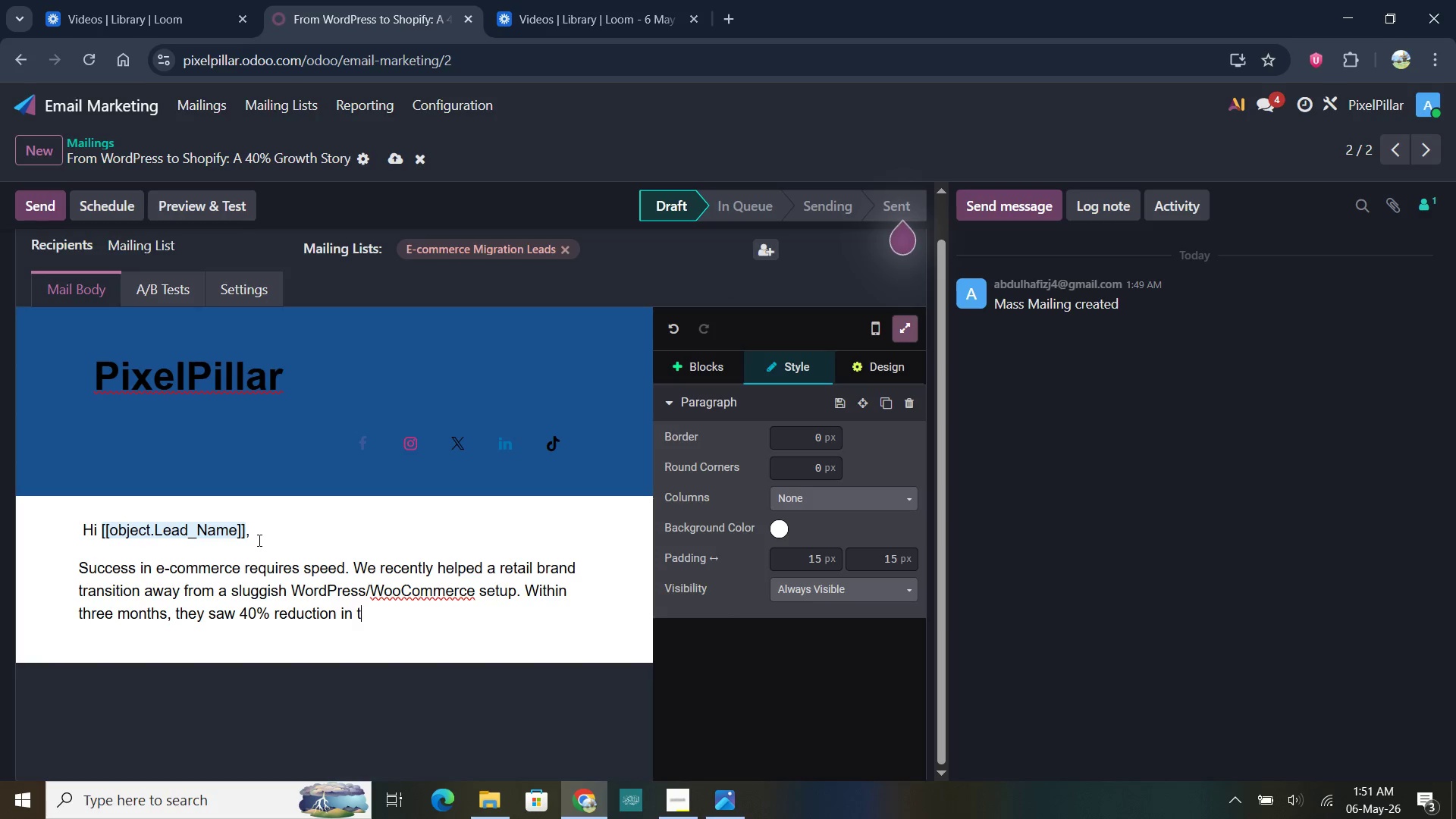 
key(Enter)
 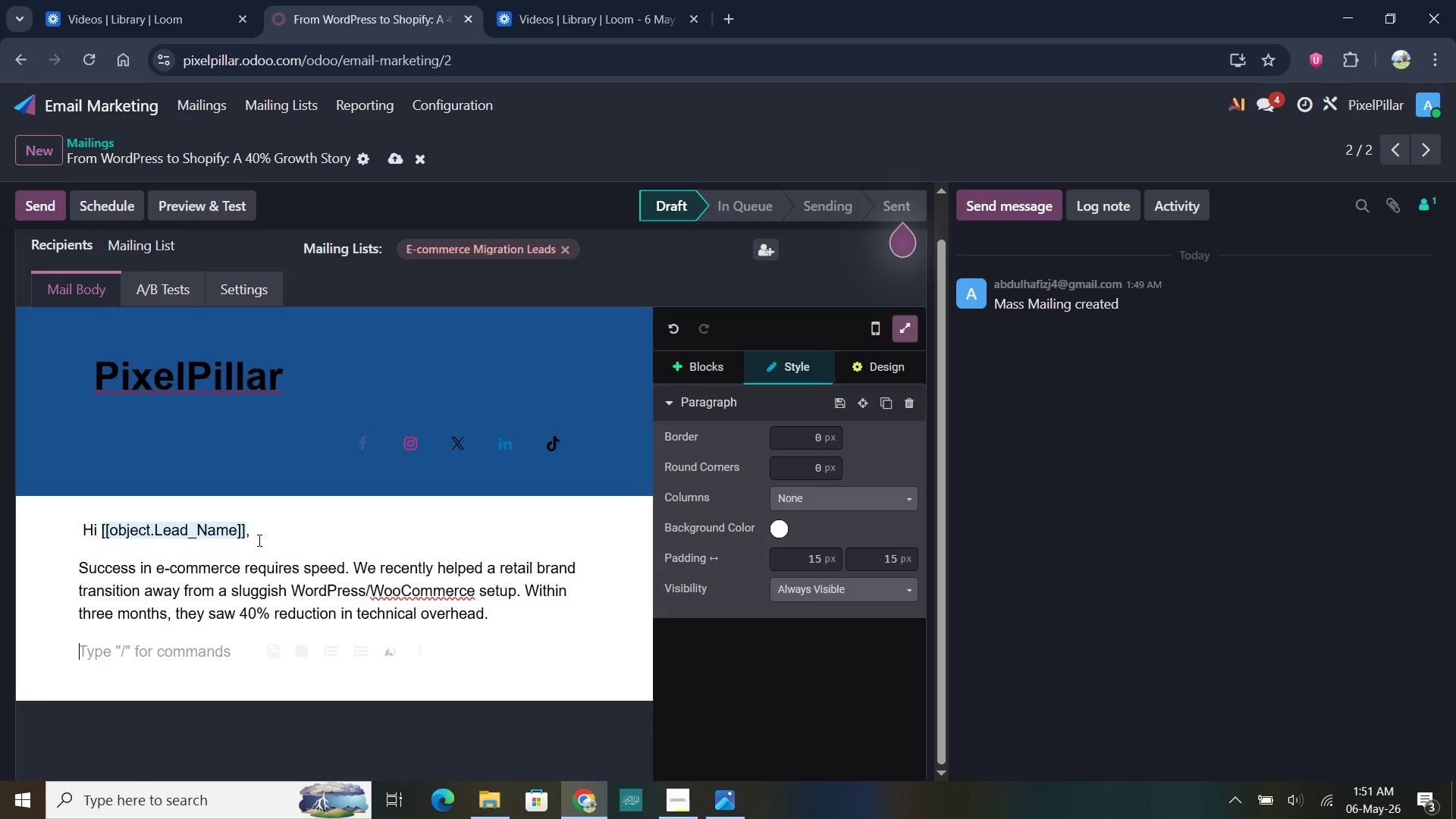 
type(if your)
key(Backspace)
type('re tired of dealing with /)
key(Backspace)
type(/)
key(Backspace)
 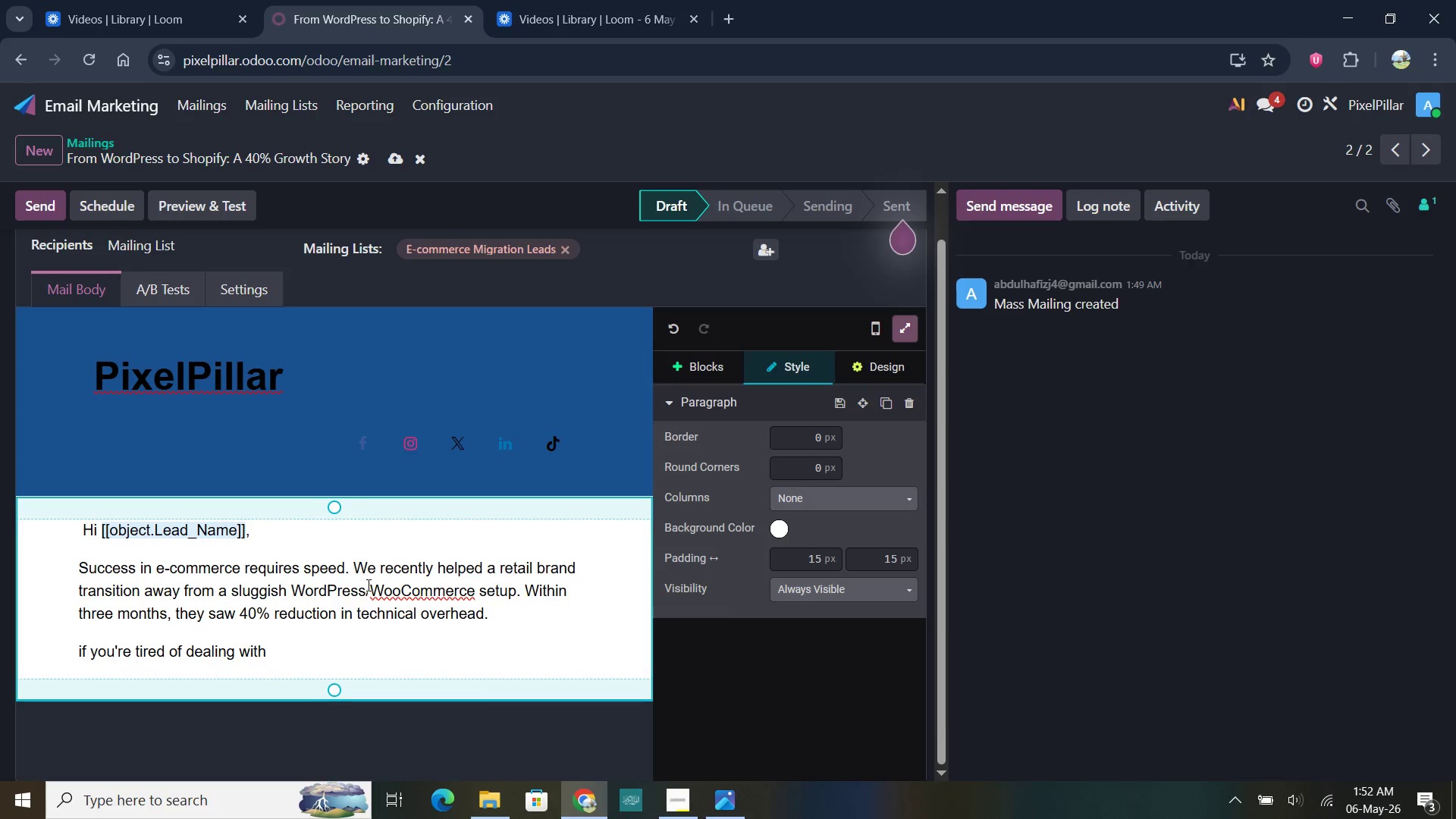 
left_click([370, 593])
 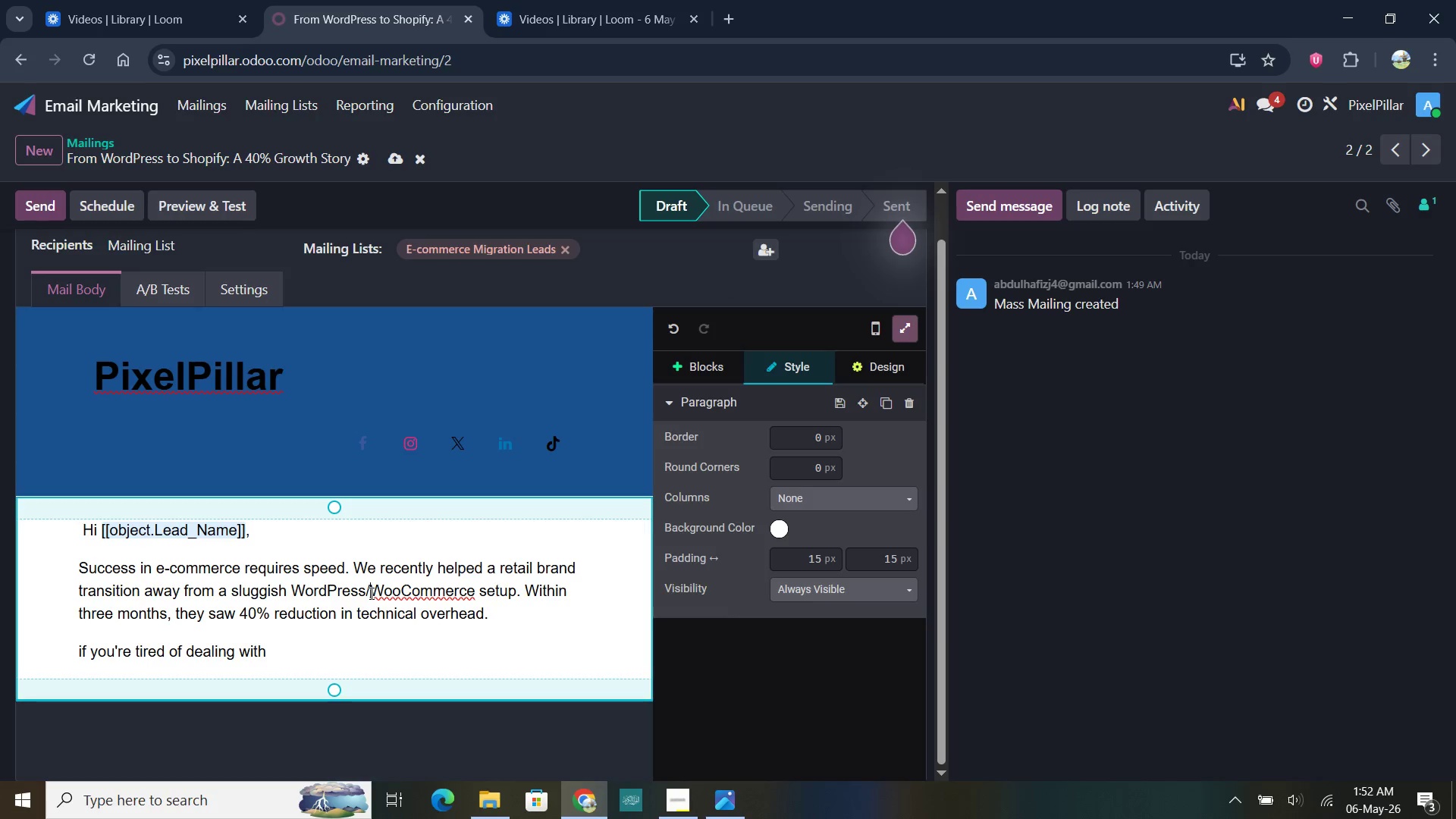 
key(Space)
 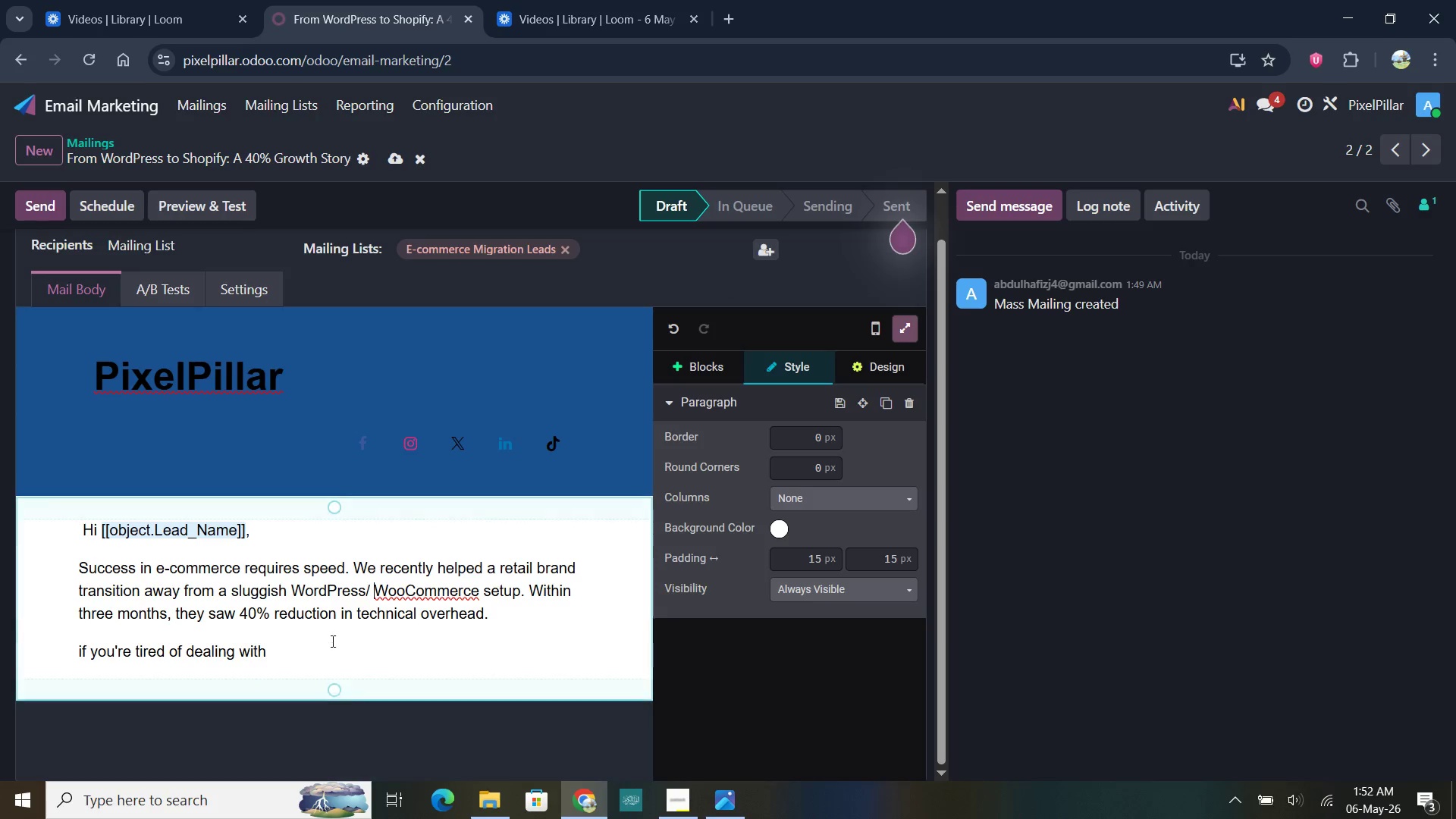 
left_click([285, 651])
 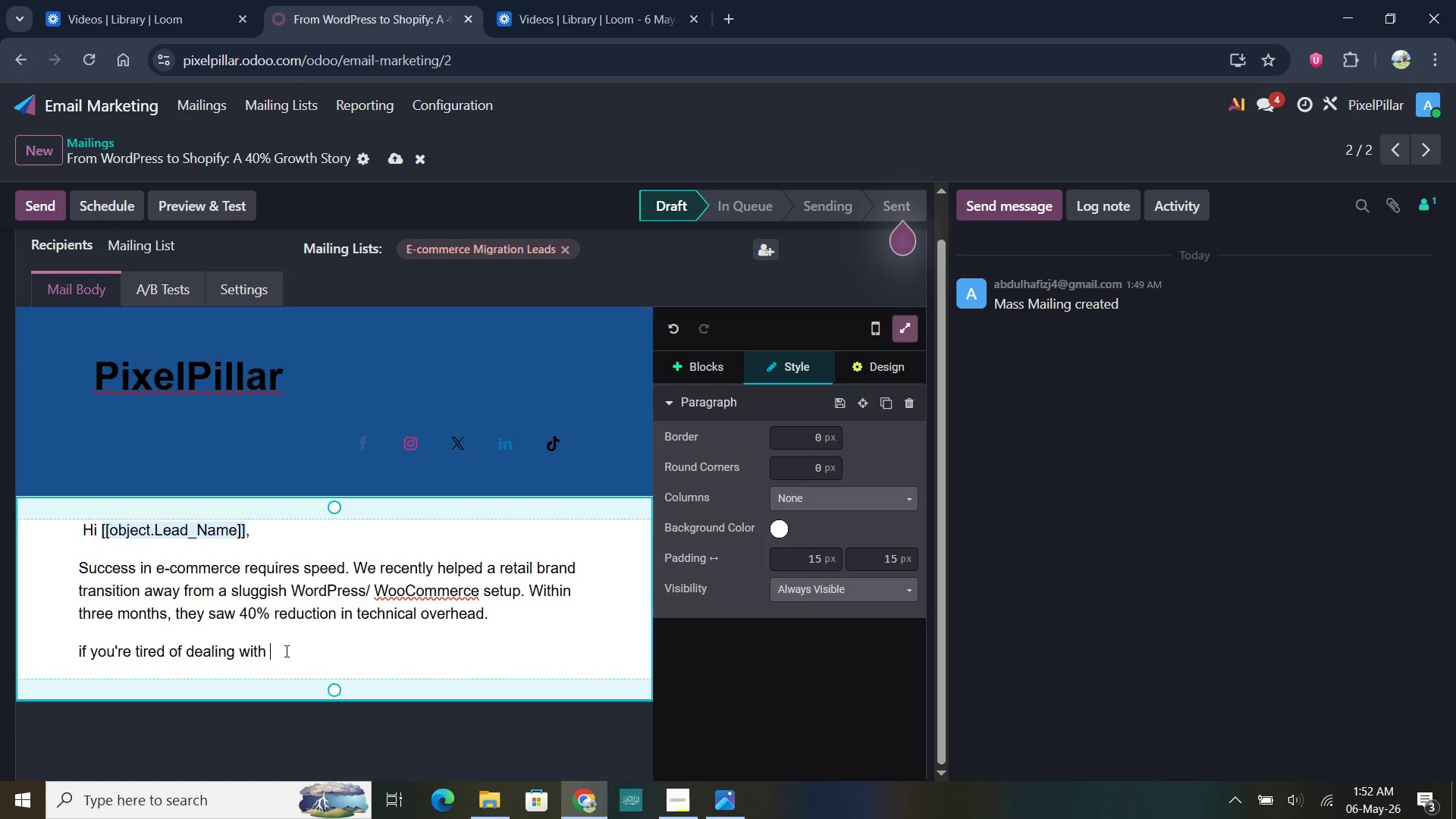 
key(Slash)
 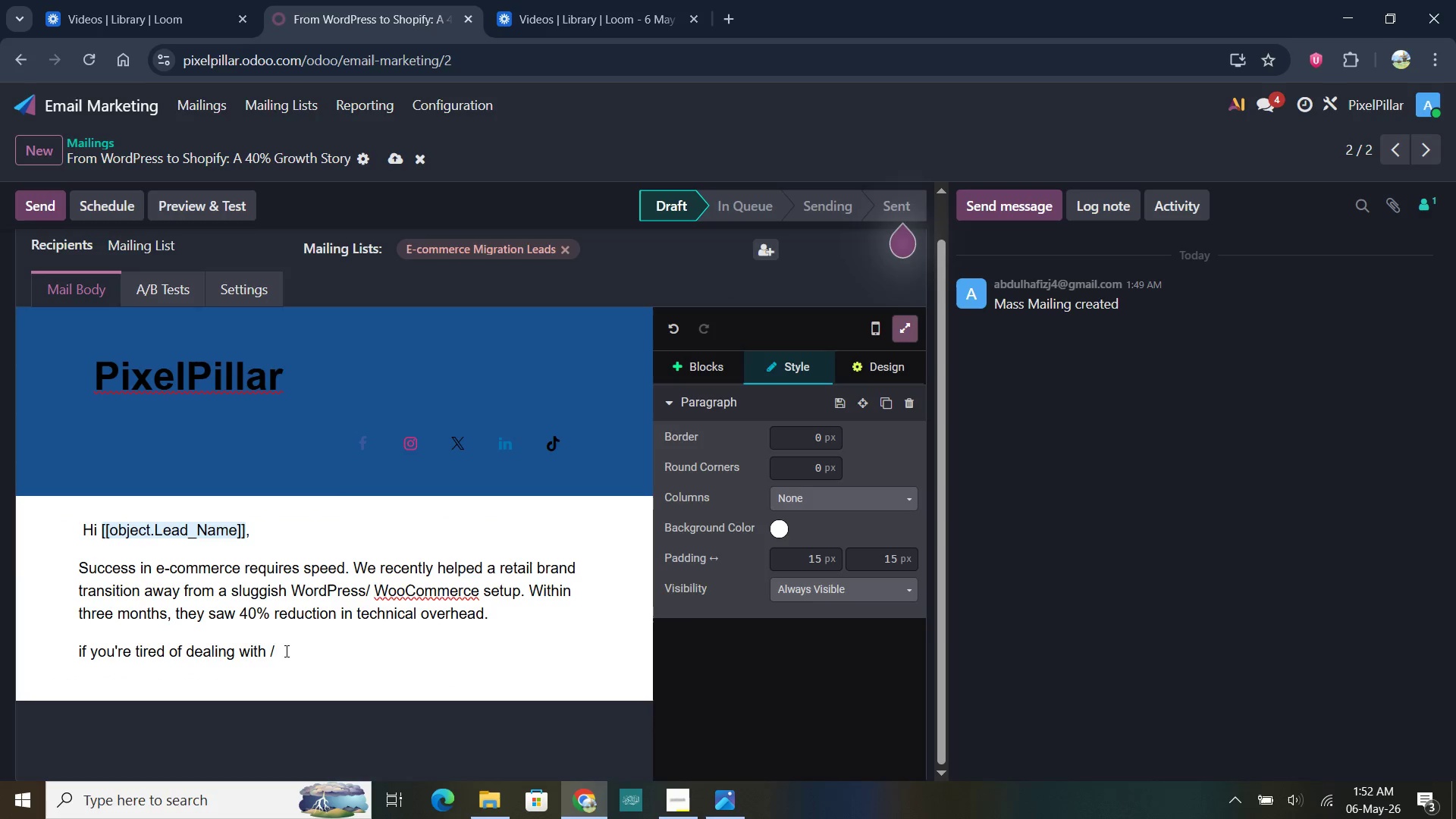 
scroll: coordinate [285, 651], scroll_direction: down, amount: 2.0
 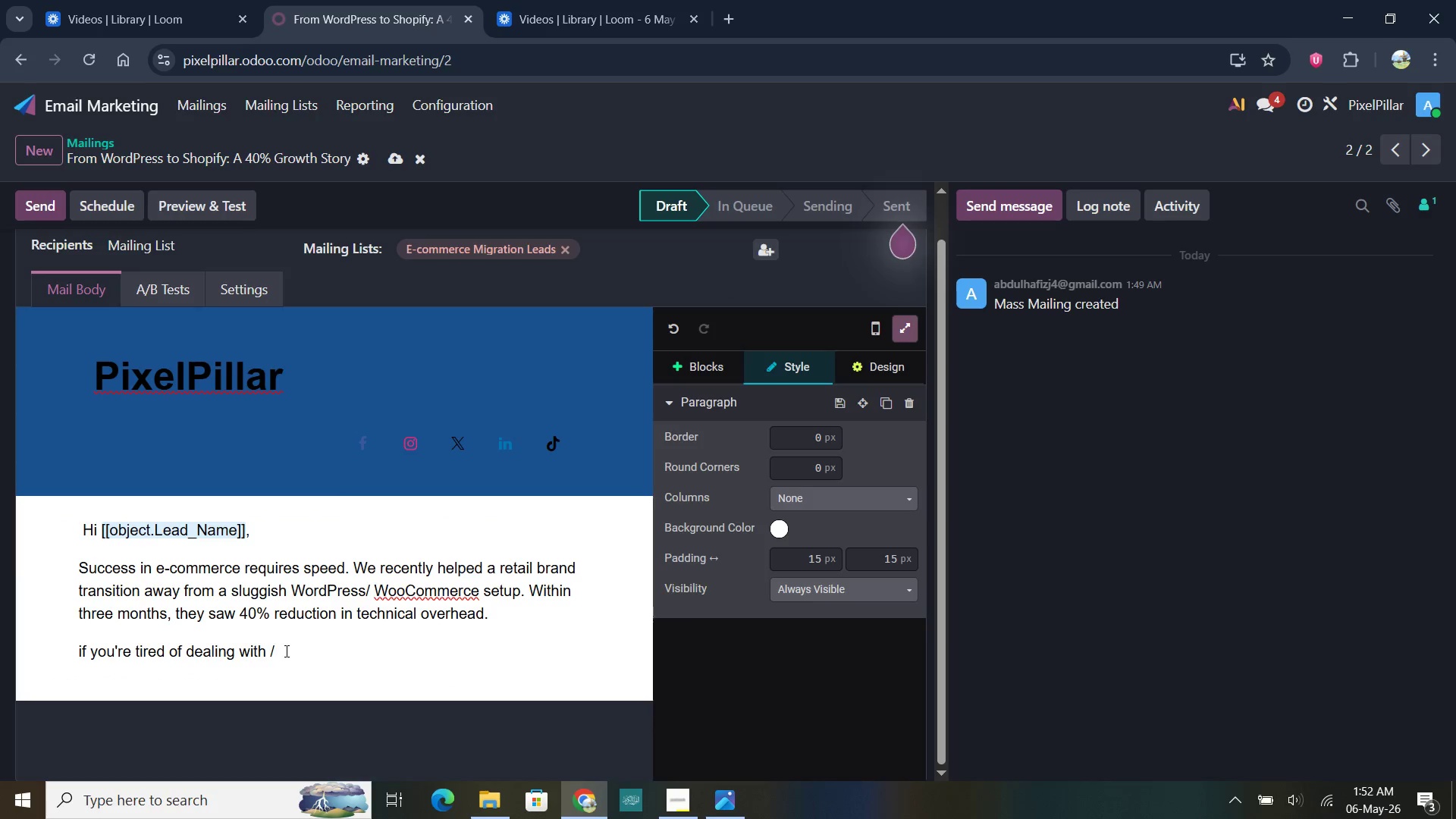 
key(Backspace)
 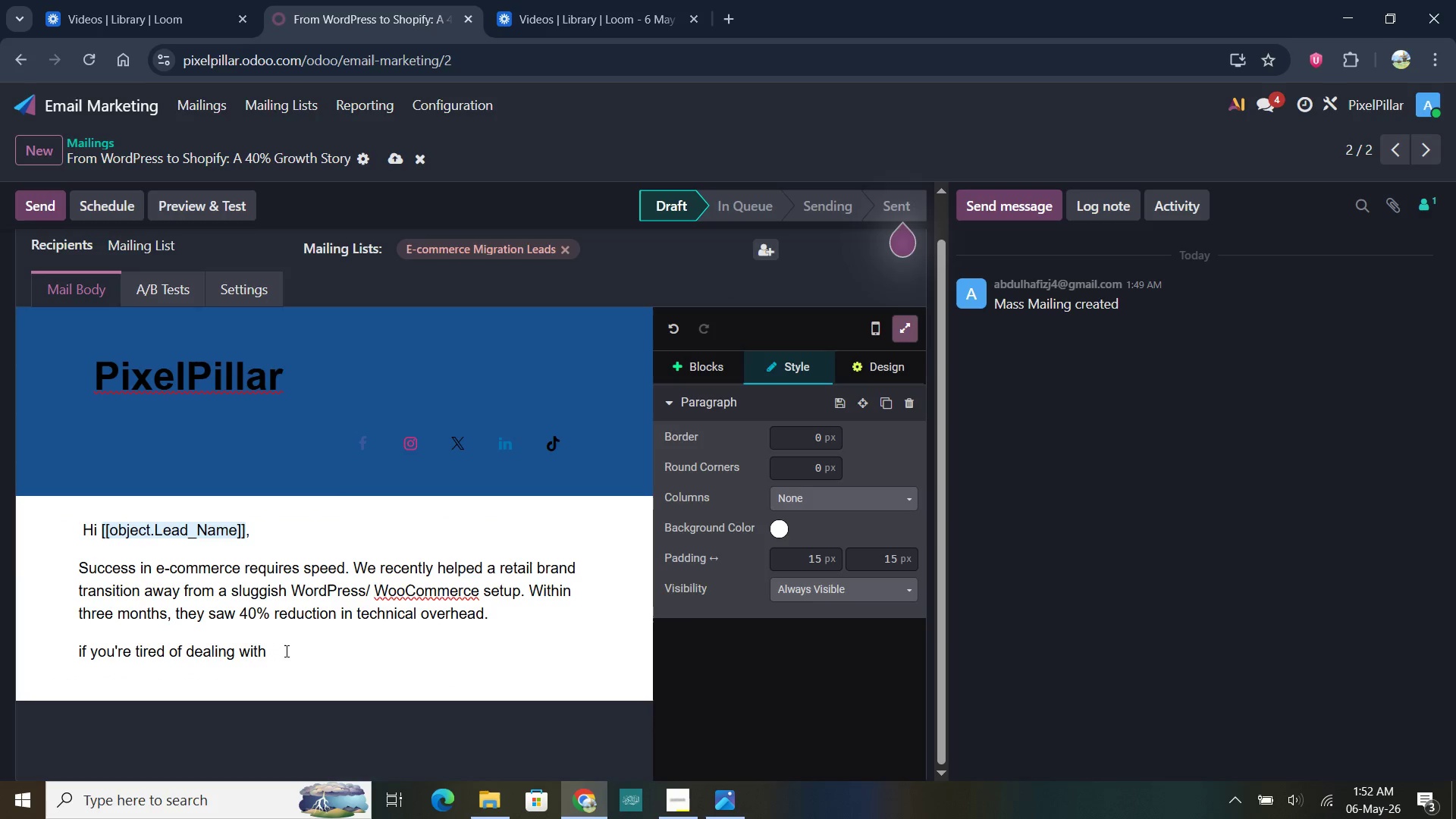 
key(NumpadDivide)
 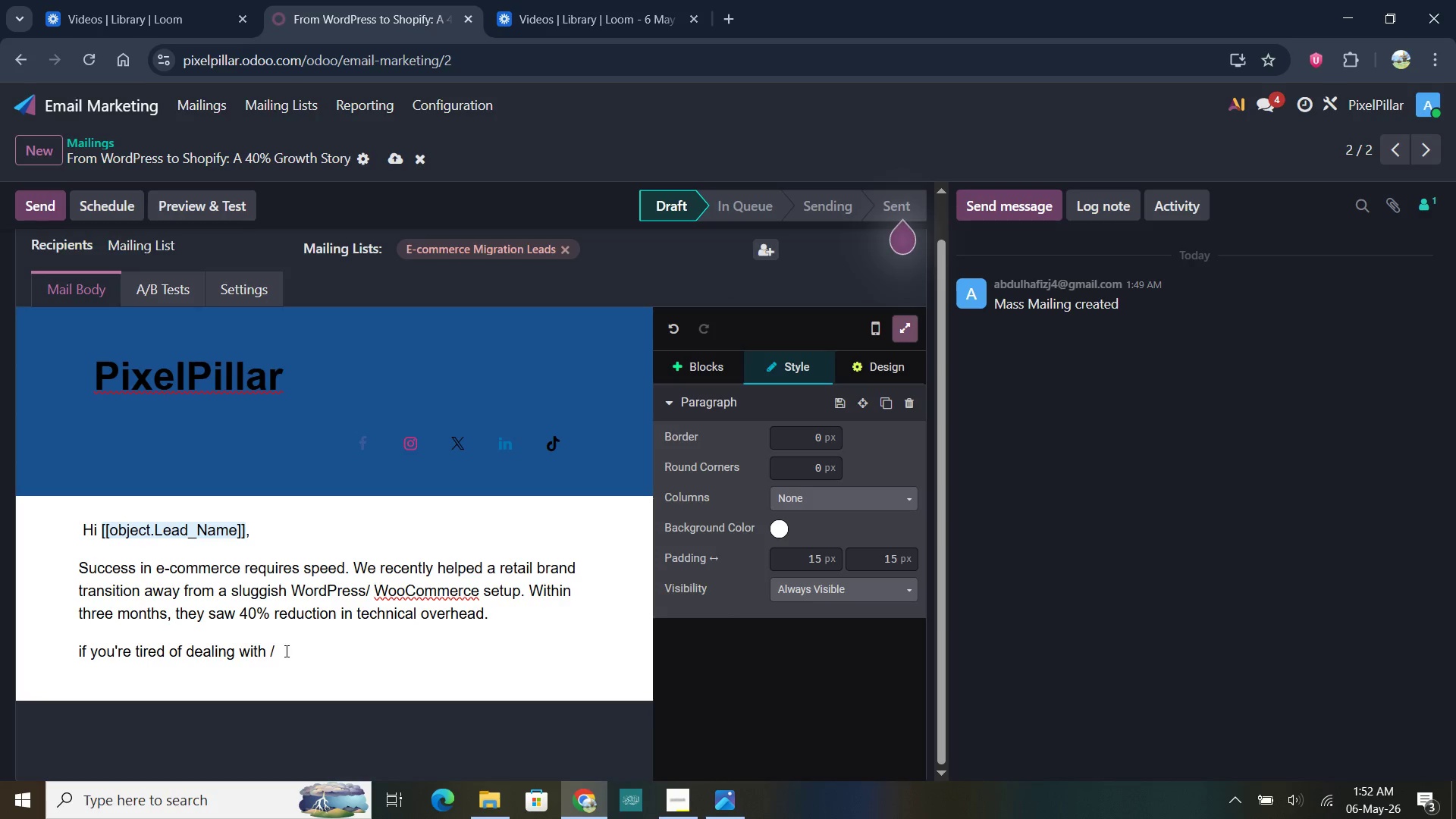 
key(Backspace)
 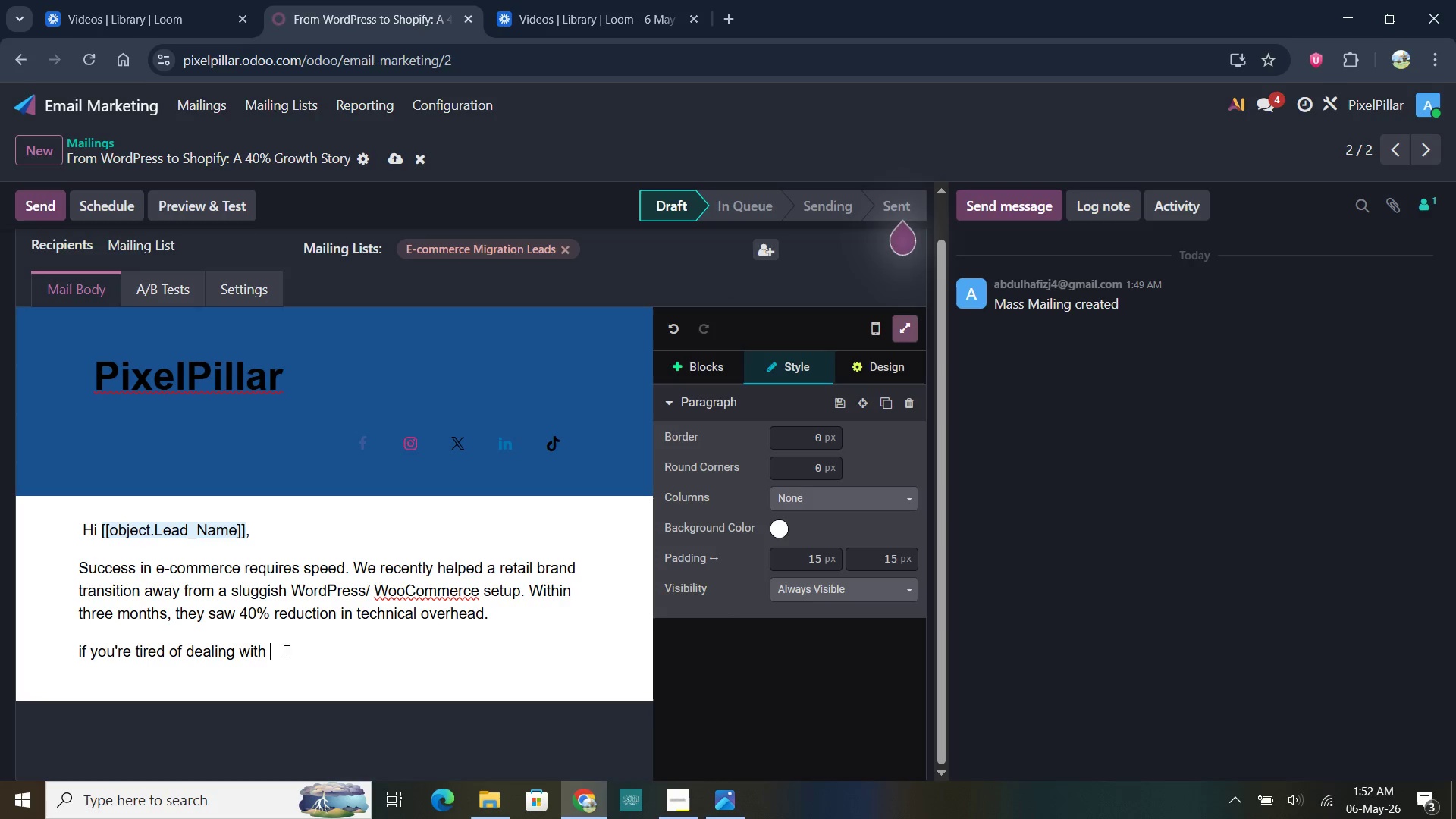 
key(Backspace)
 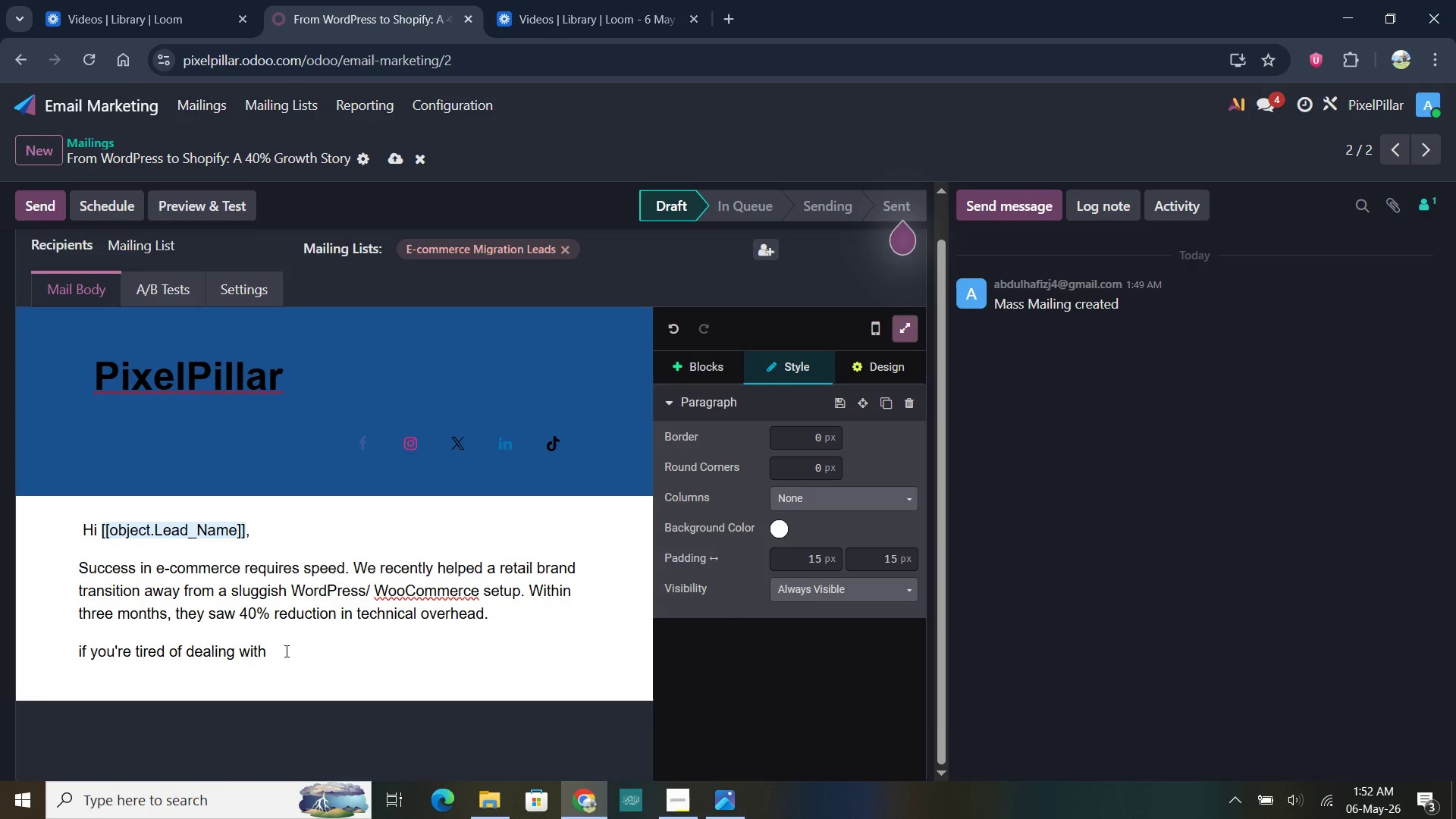 
right_click([285, 651])
 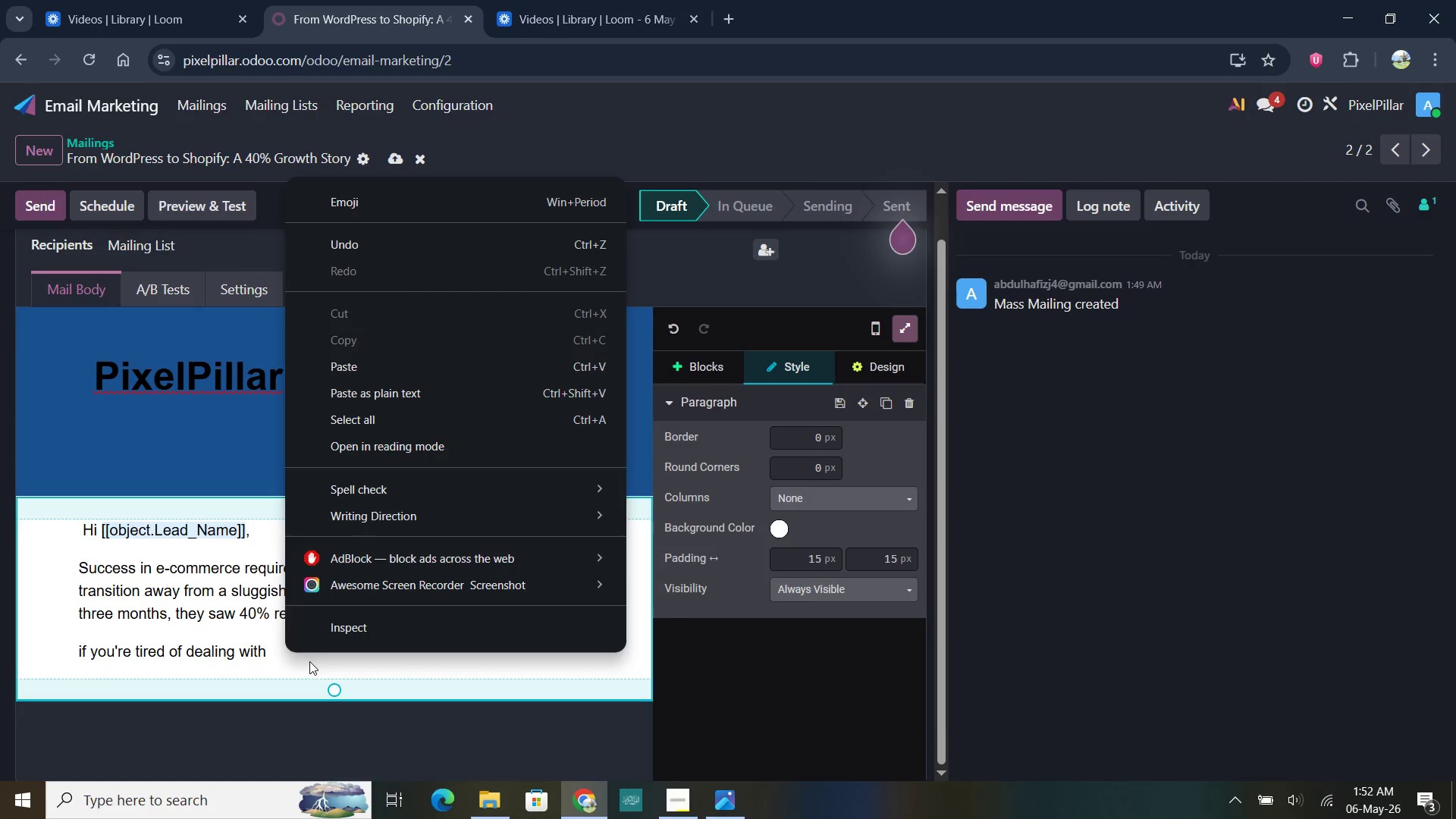 
left_click([309, 662])
 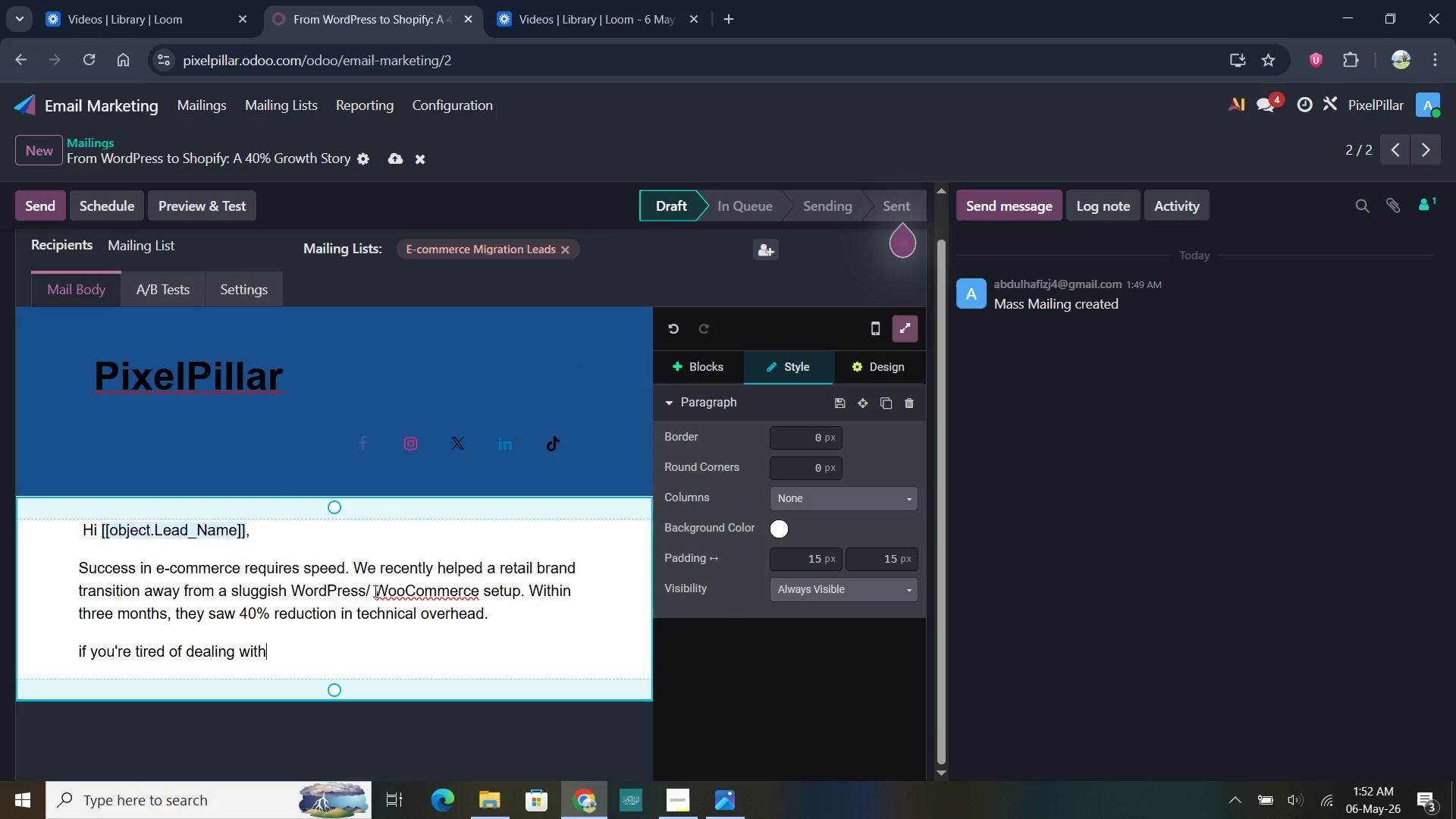 
left_click([371, 590])
 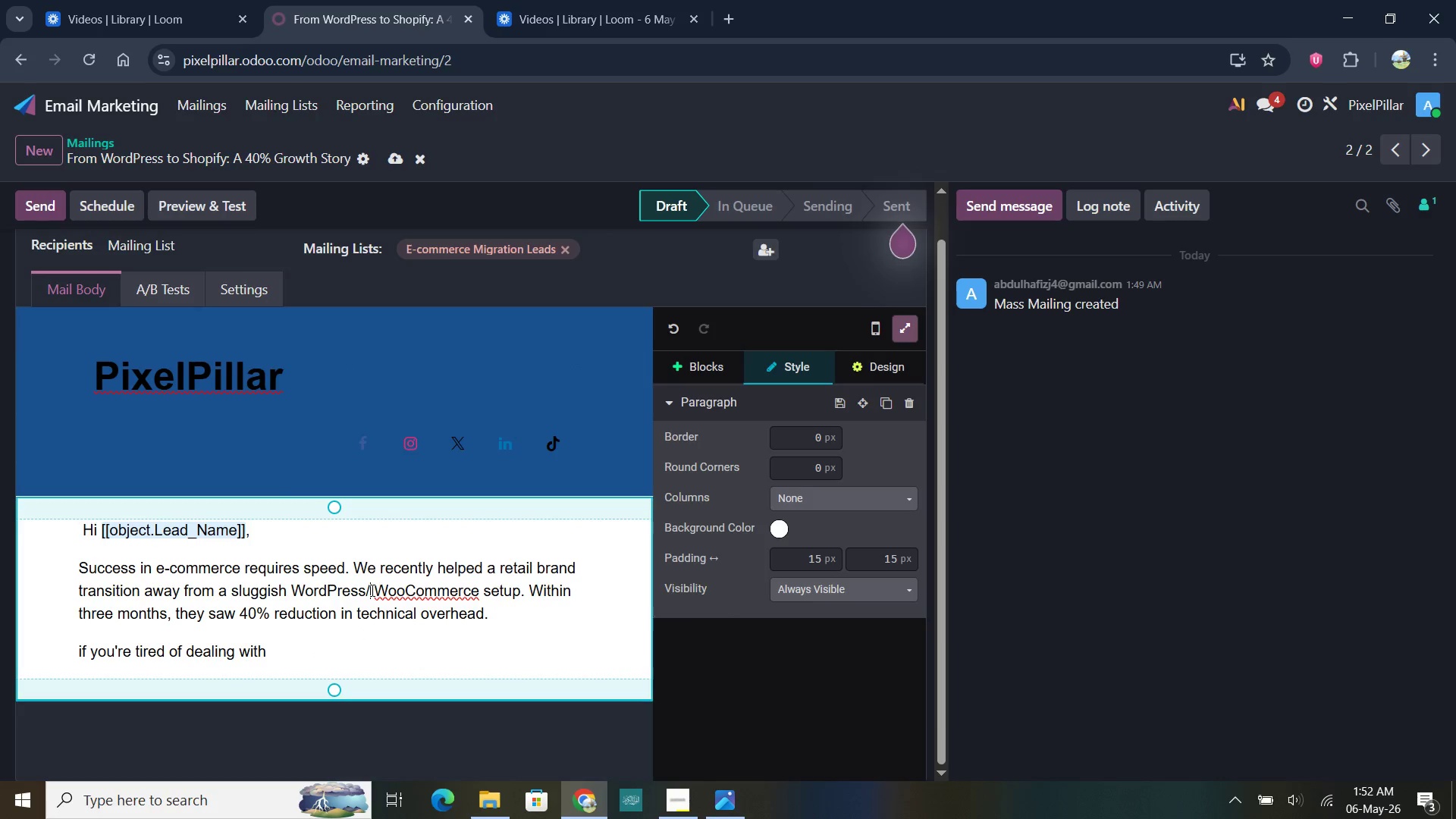 
key(Backspace)
 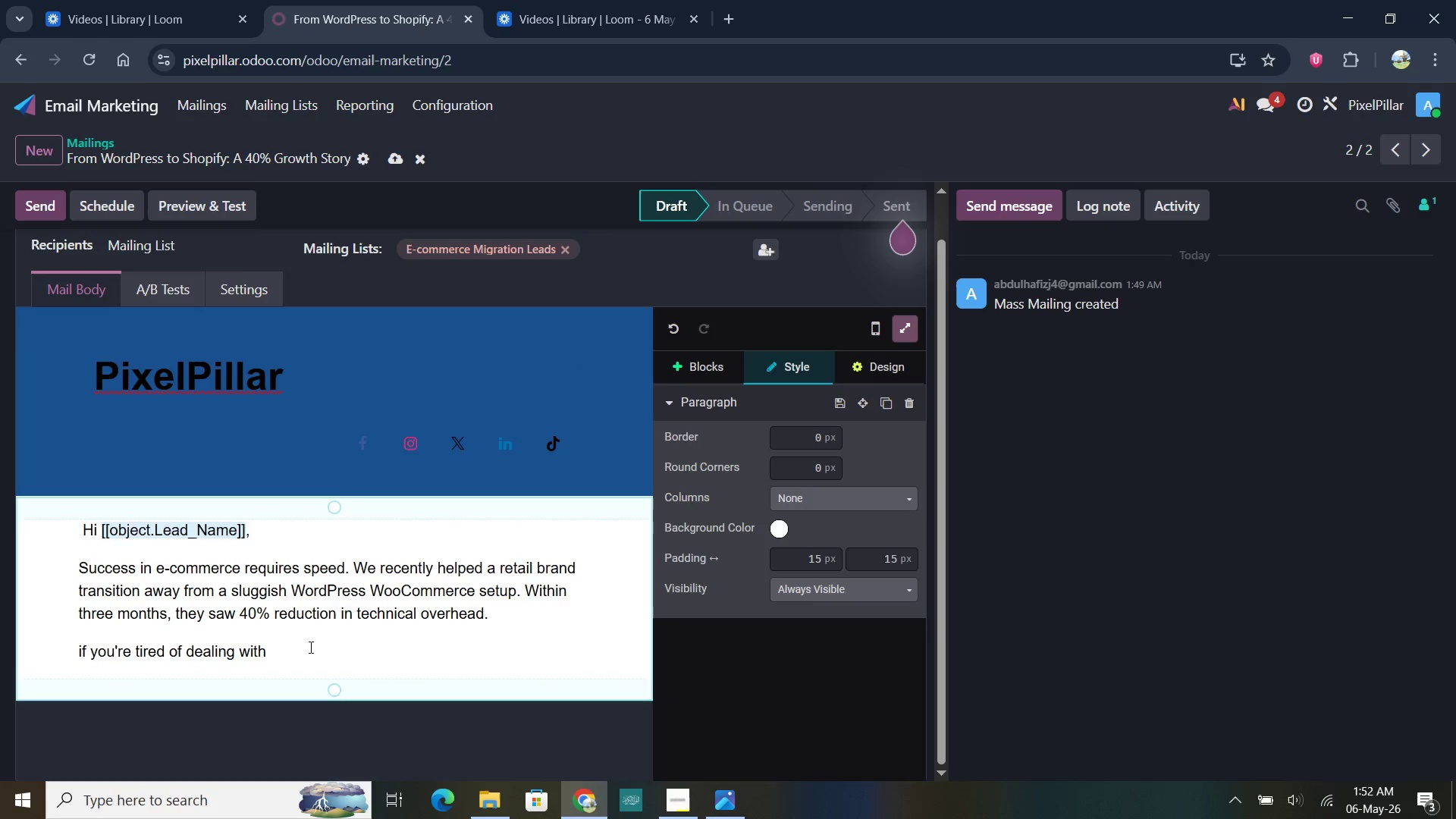 
left_click([300, 656])
 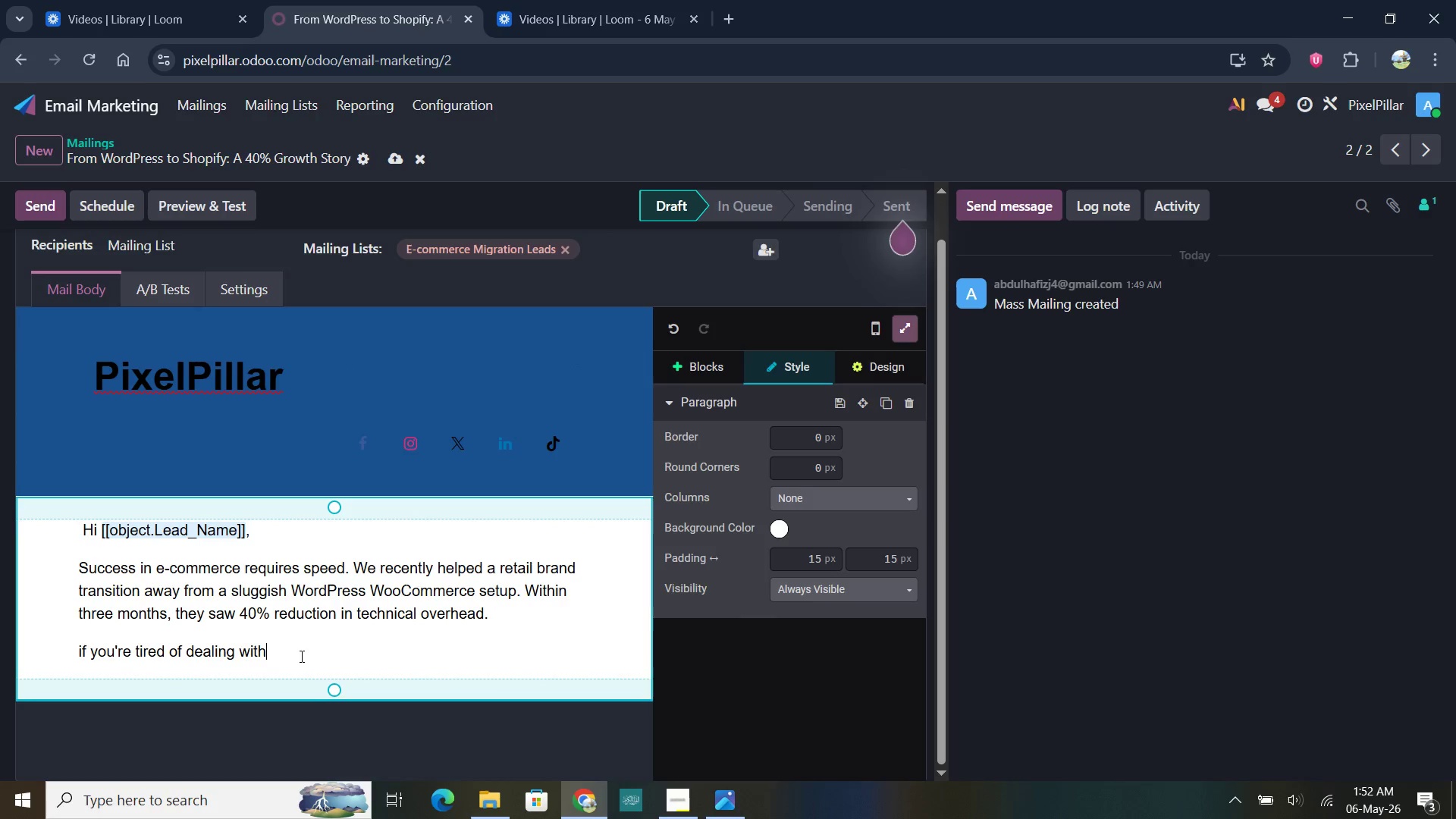 
key(Slash)
 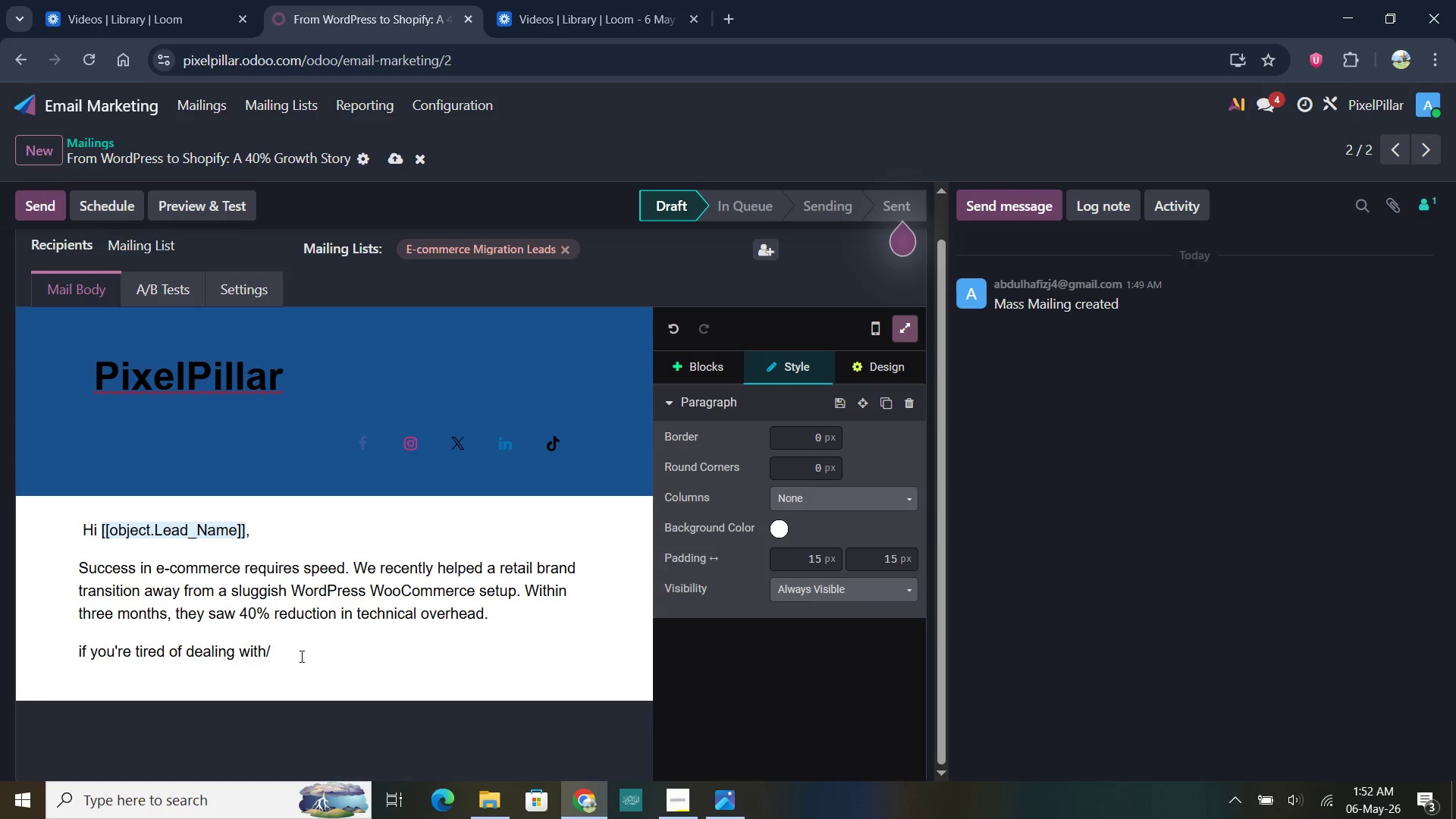 
key(Backspace)
 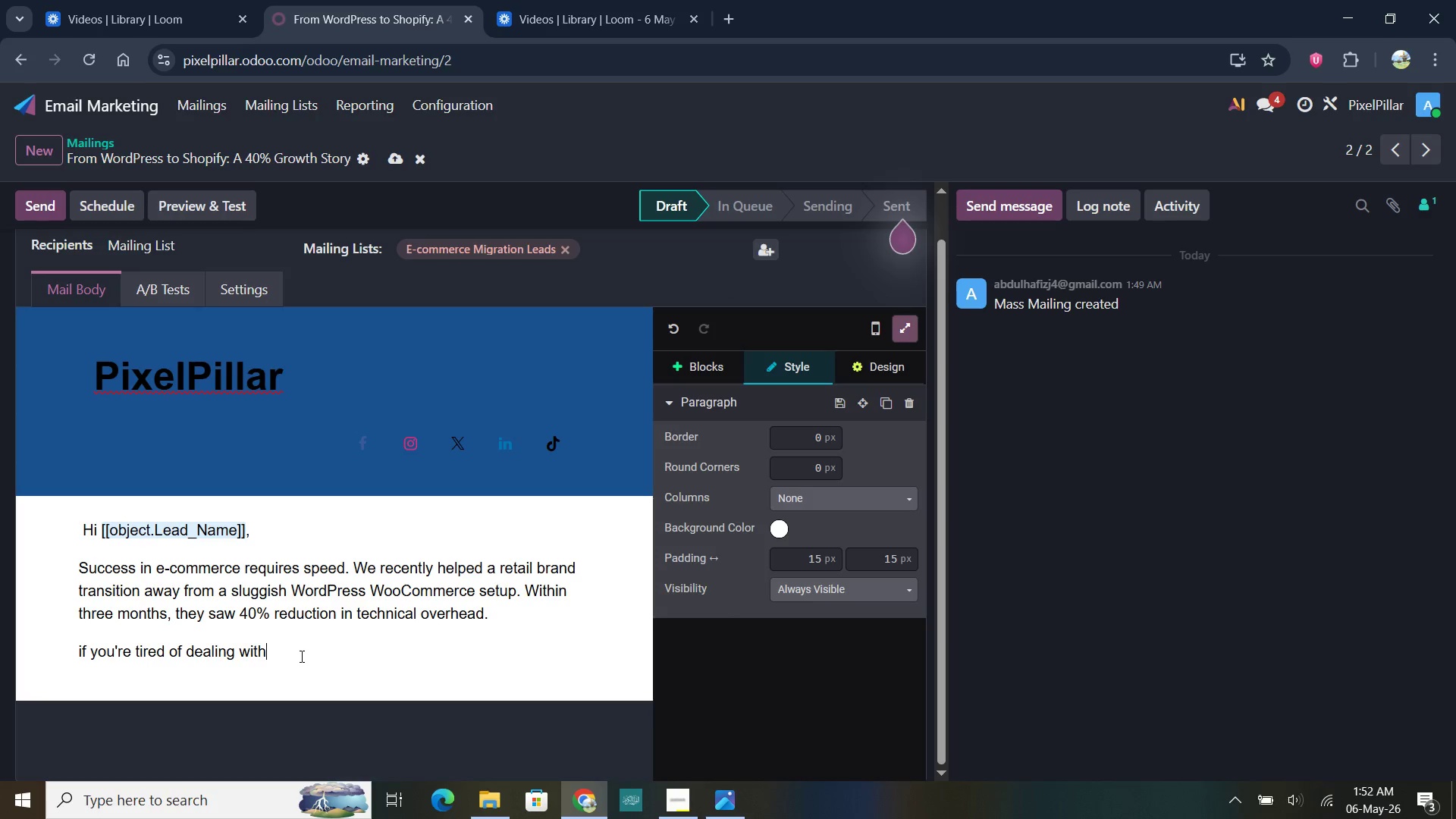 
key(Enter)
 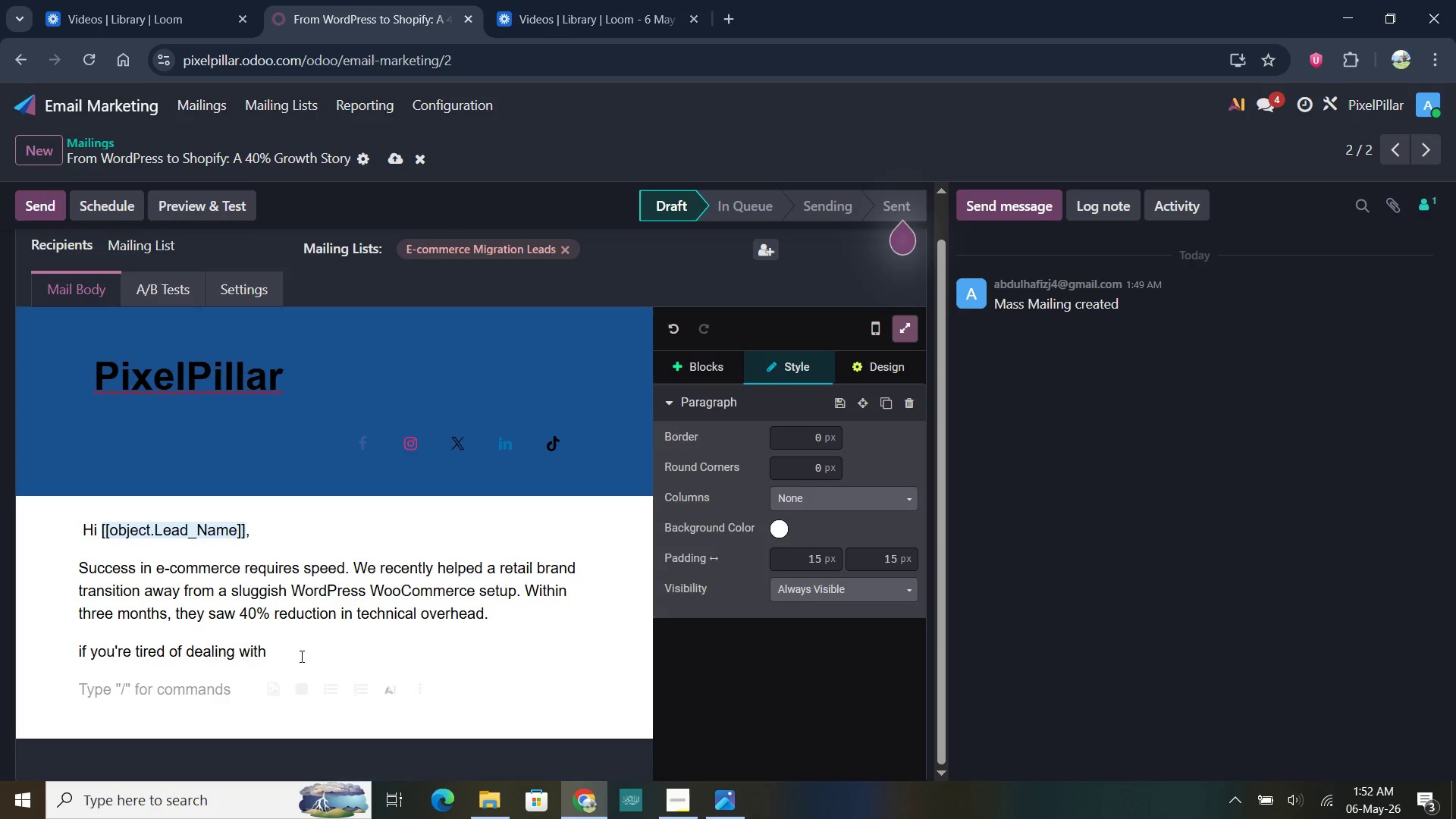 
left_click([307, 651])
 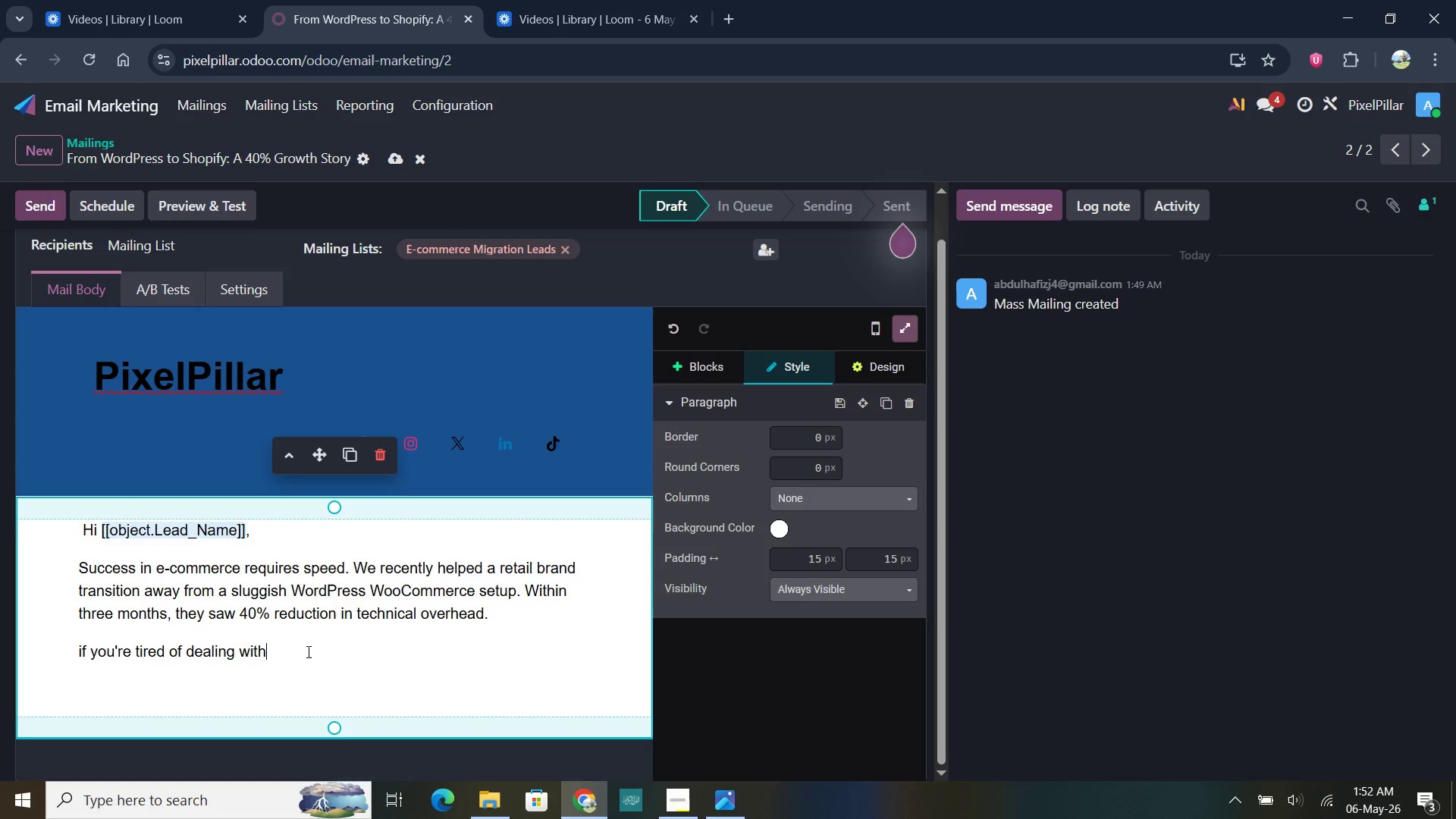 
key(Space)
 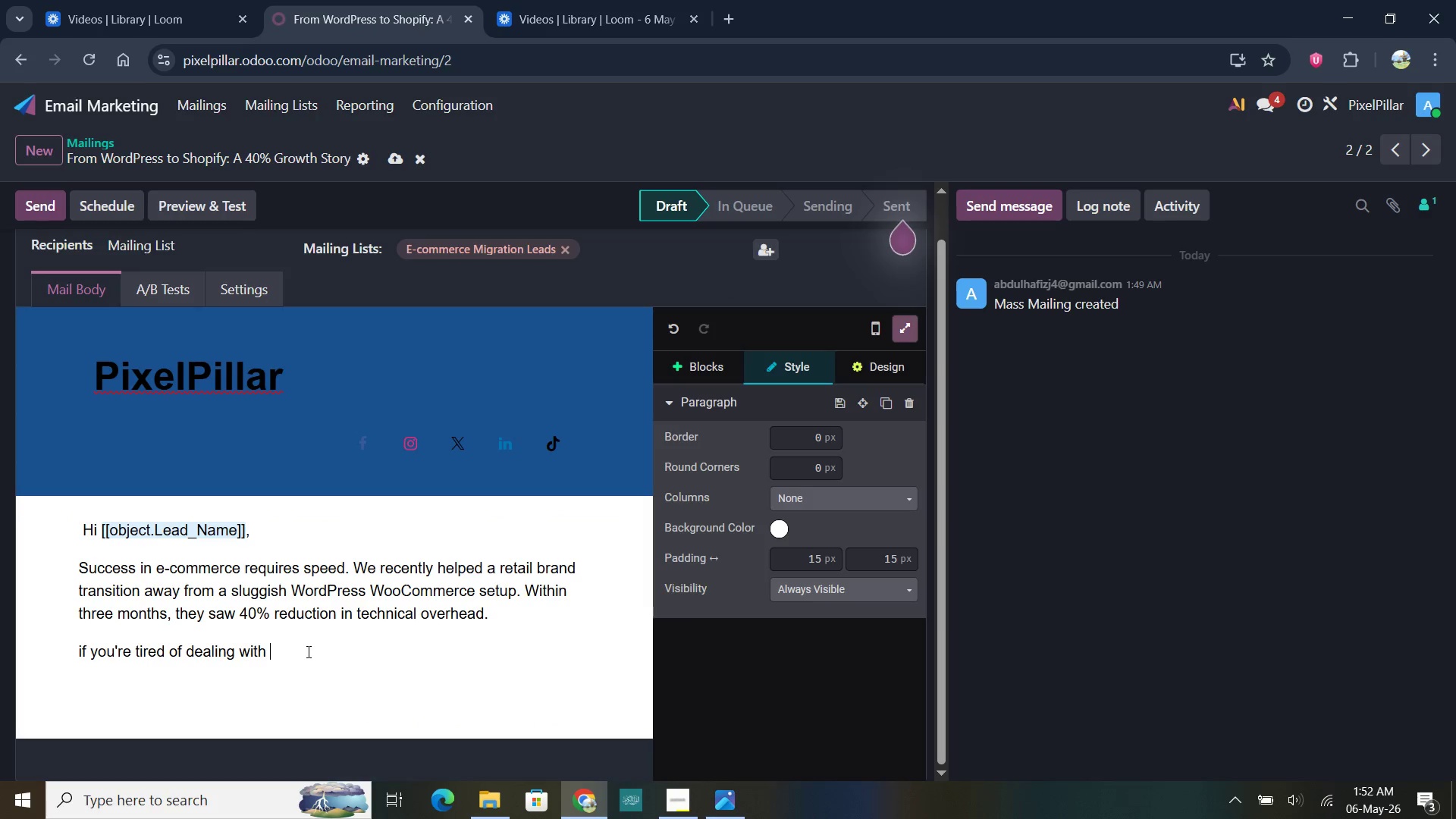 
key(Slash)
 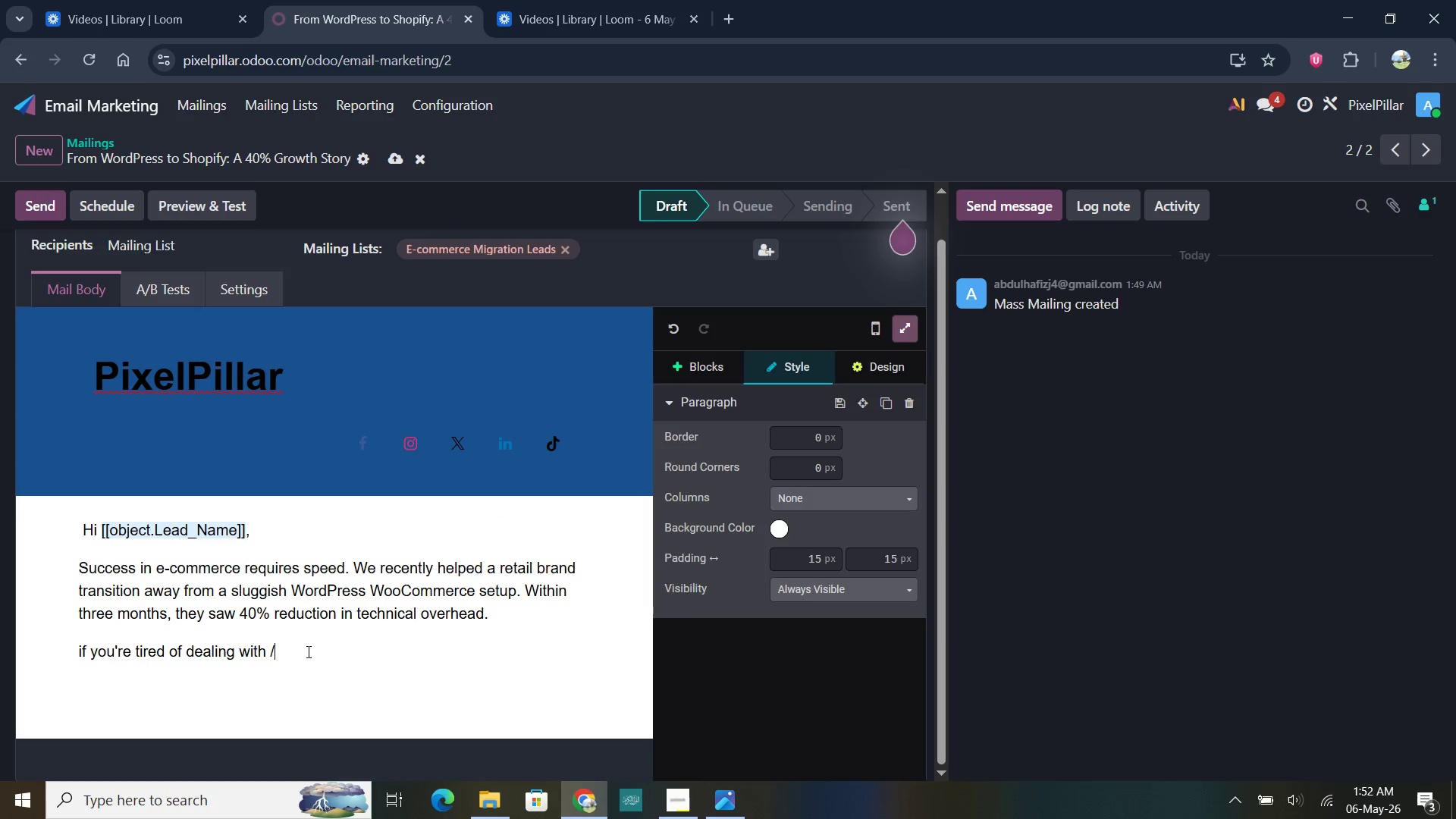 
key(Backspace)
 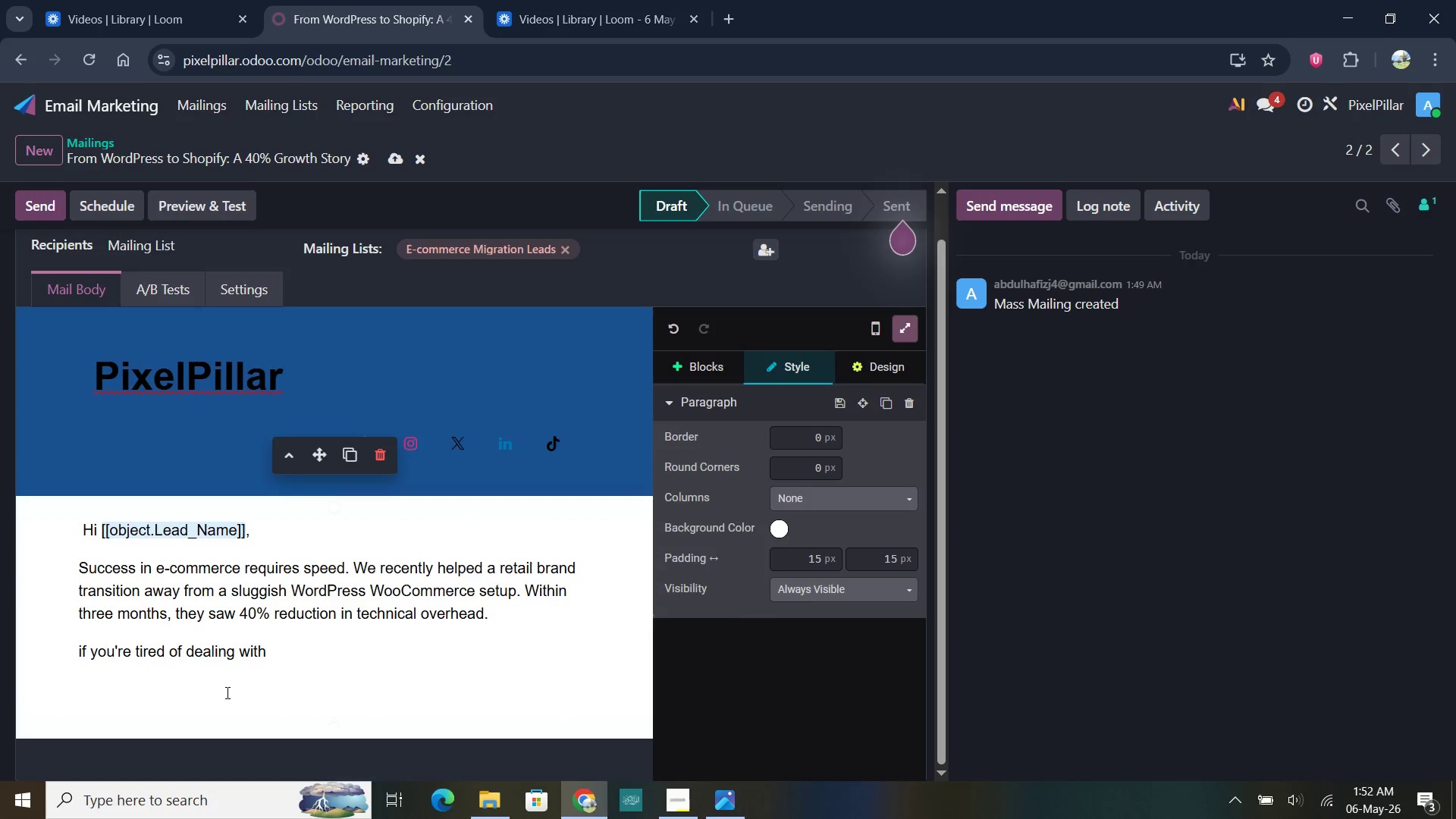 
left_click([218, 695])
 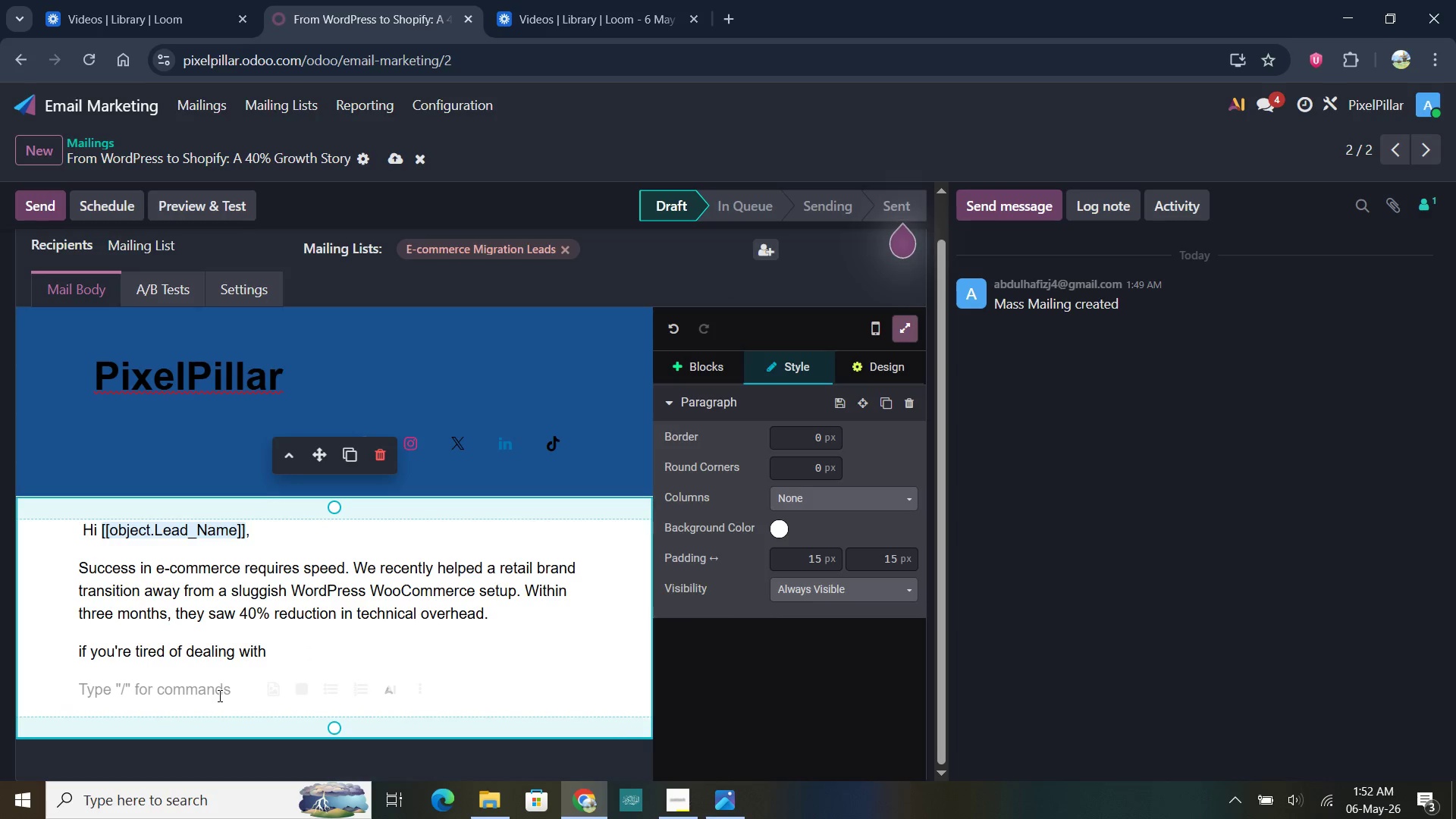 
key(Slash)
 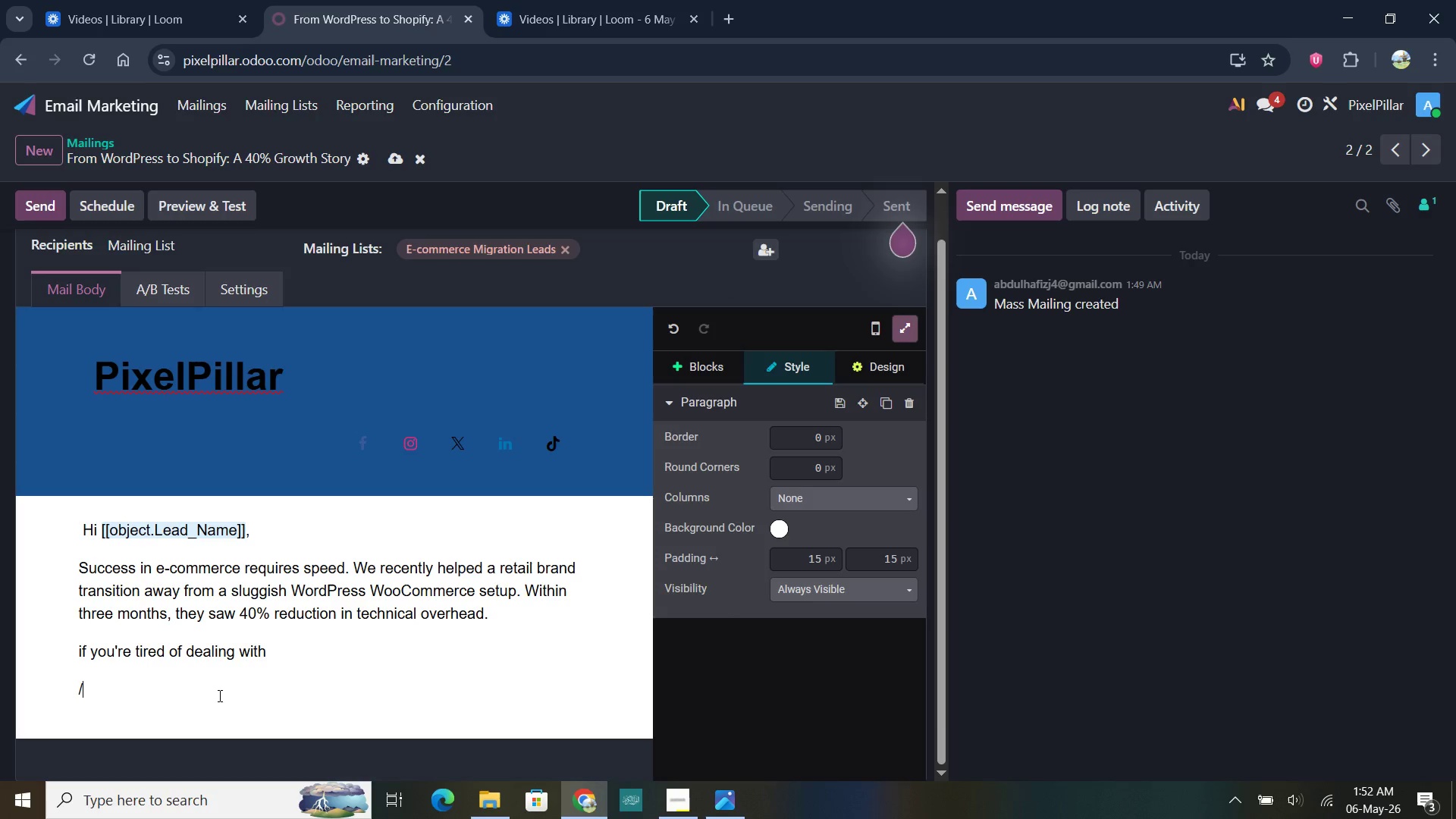 
scroll: coordinate [218, 695], scroll_direction: down, amount: 2.0
 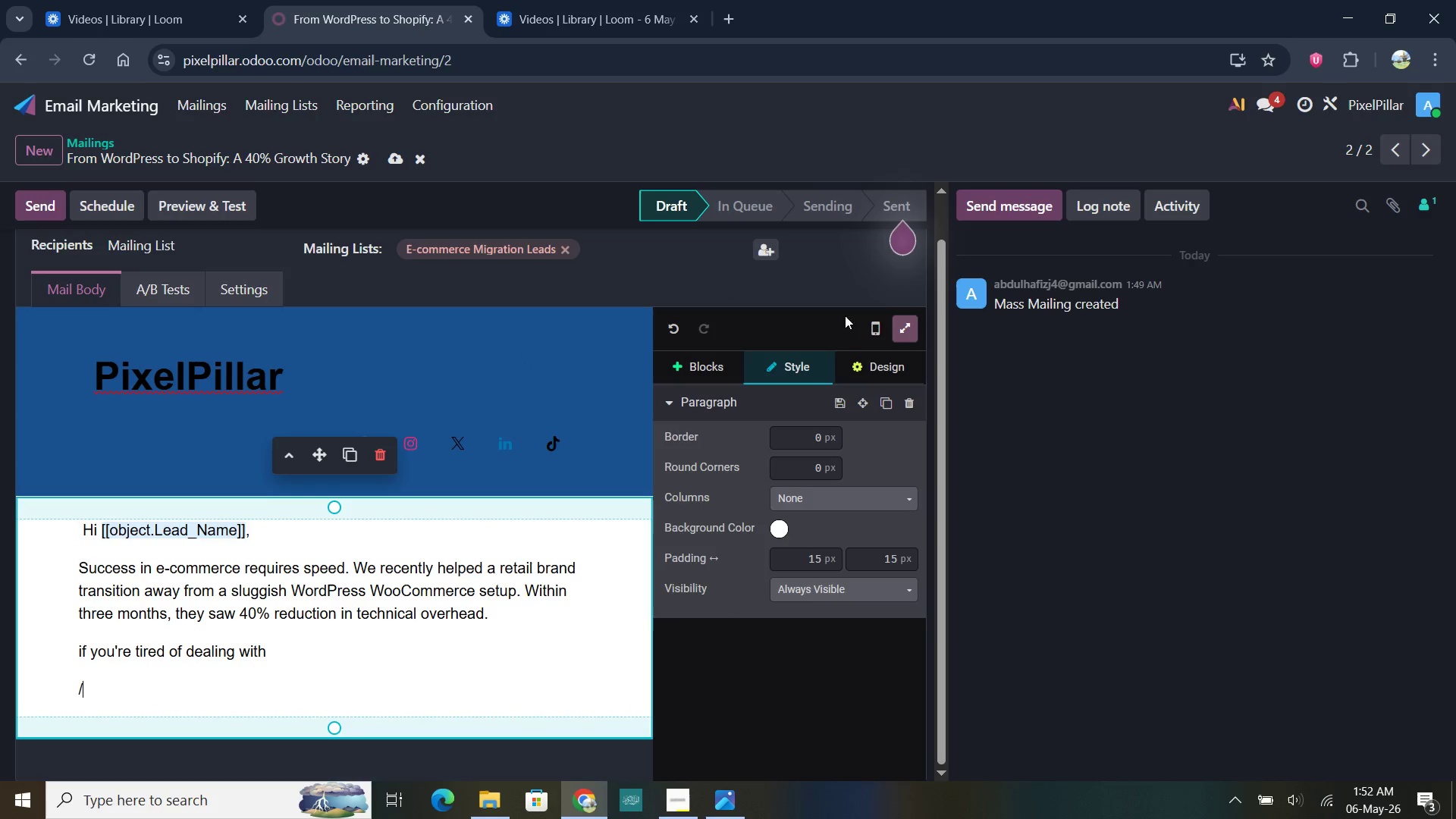 
left_click([901, 331])
 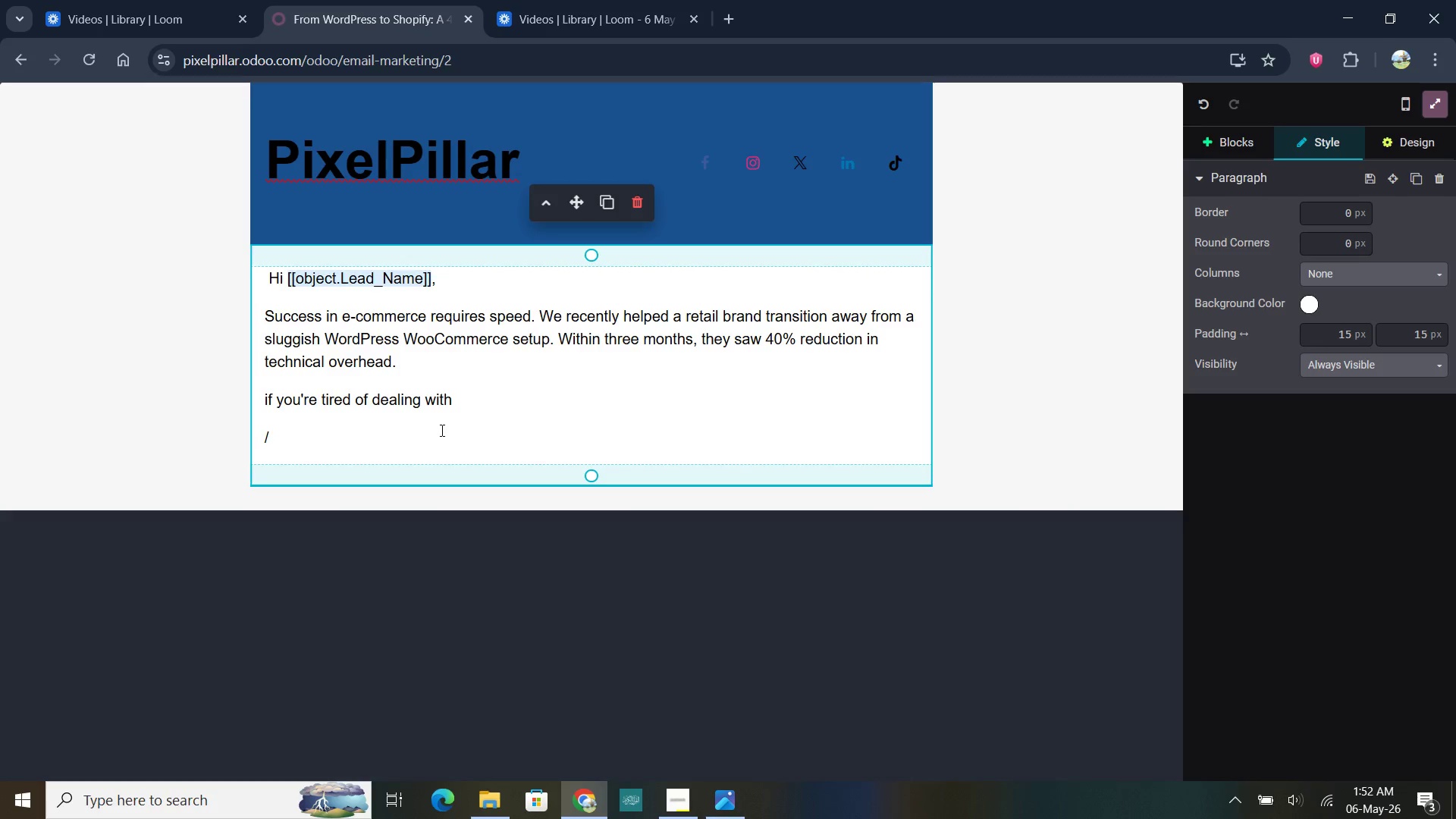 
left_click([375, 437])
 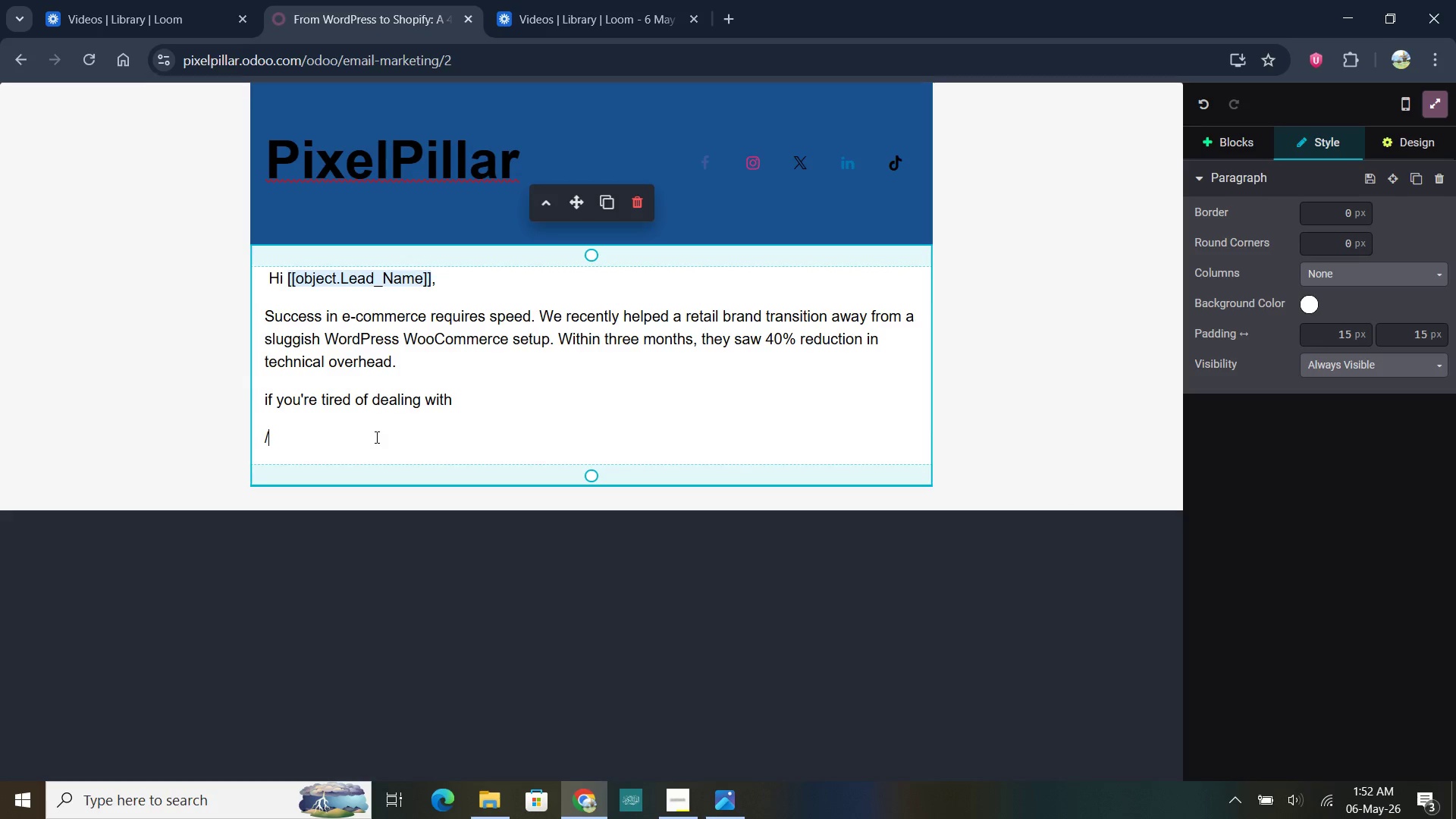 
key(Backspace)
 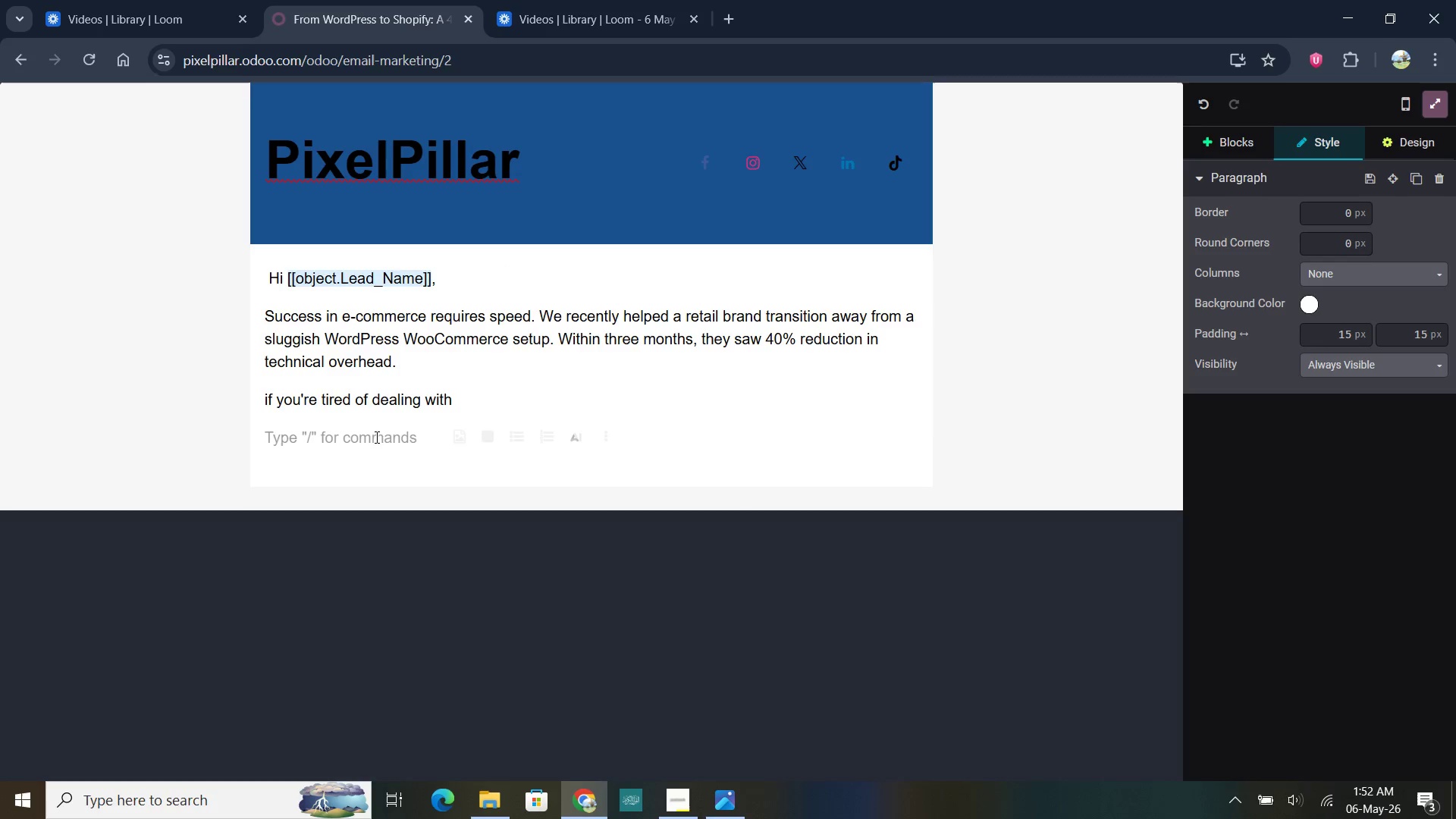 
key(Backspace)
 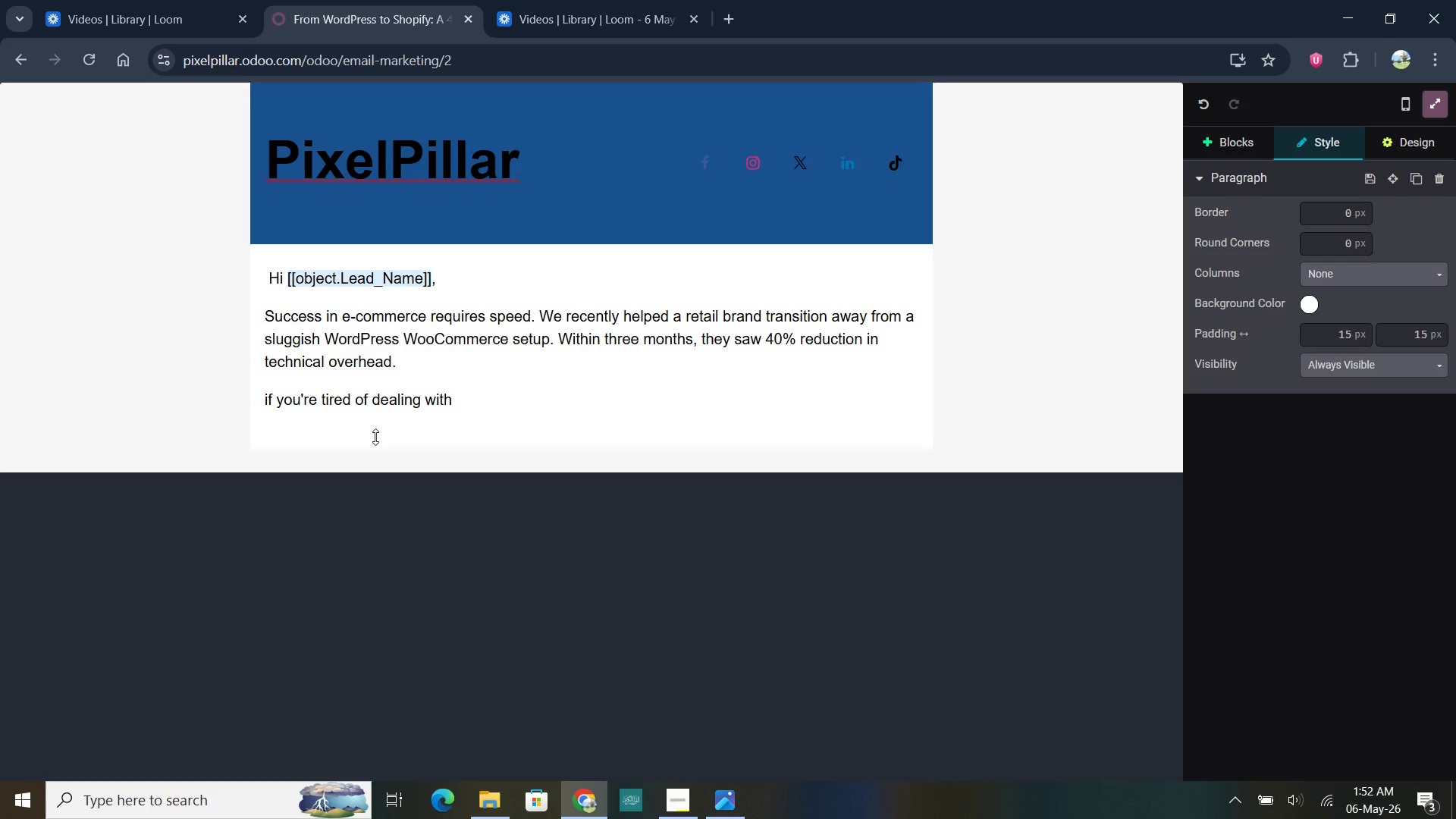 
key(Slash)
 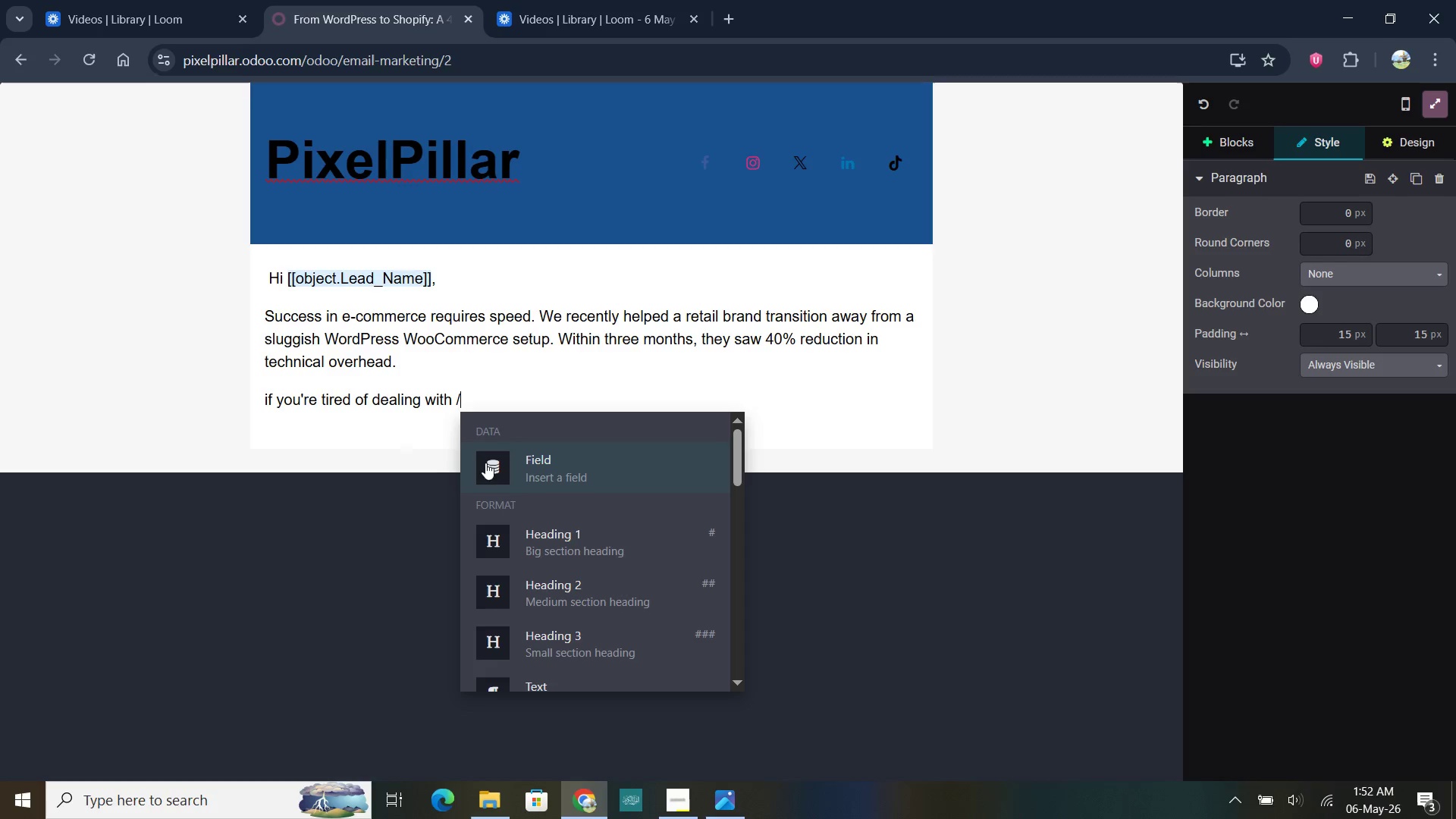 
left_click([519, 476])
 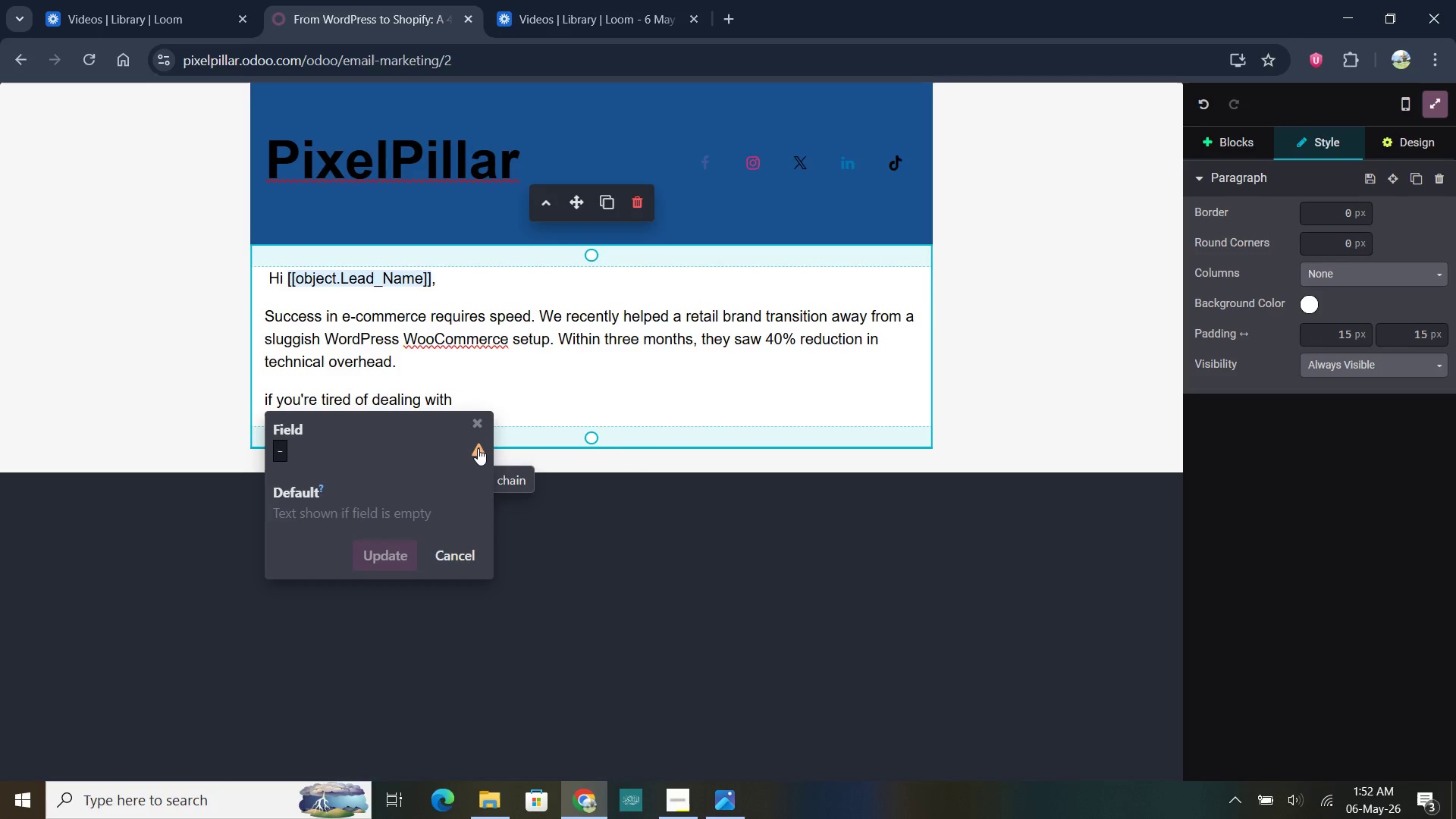 
wait(5.5)
 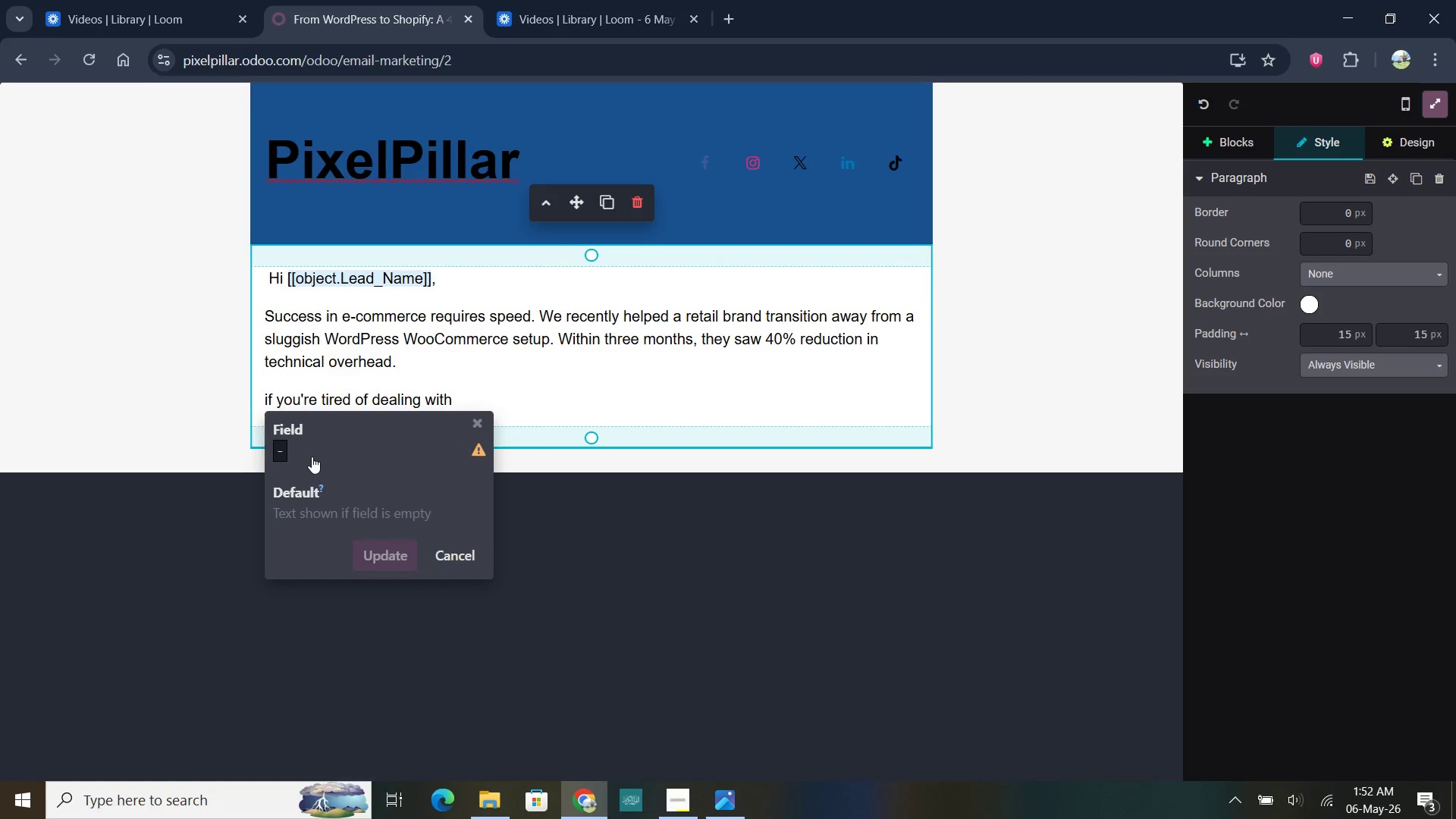 
left_click([478, 453])
 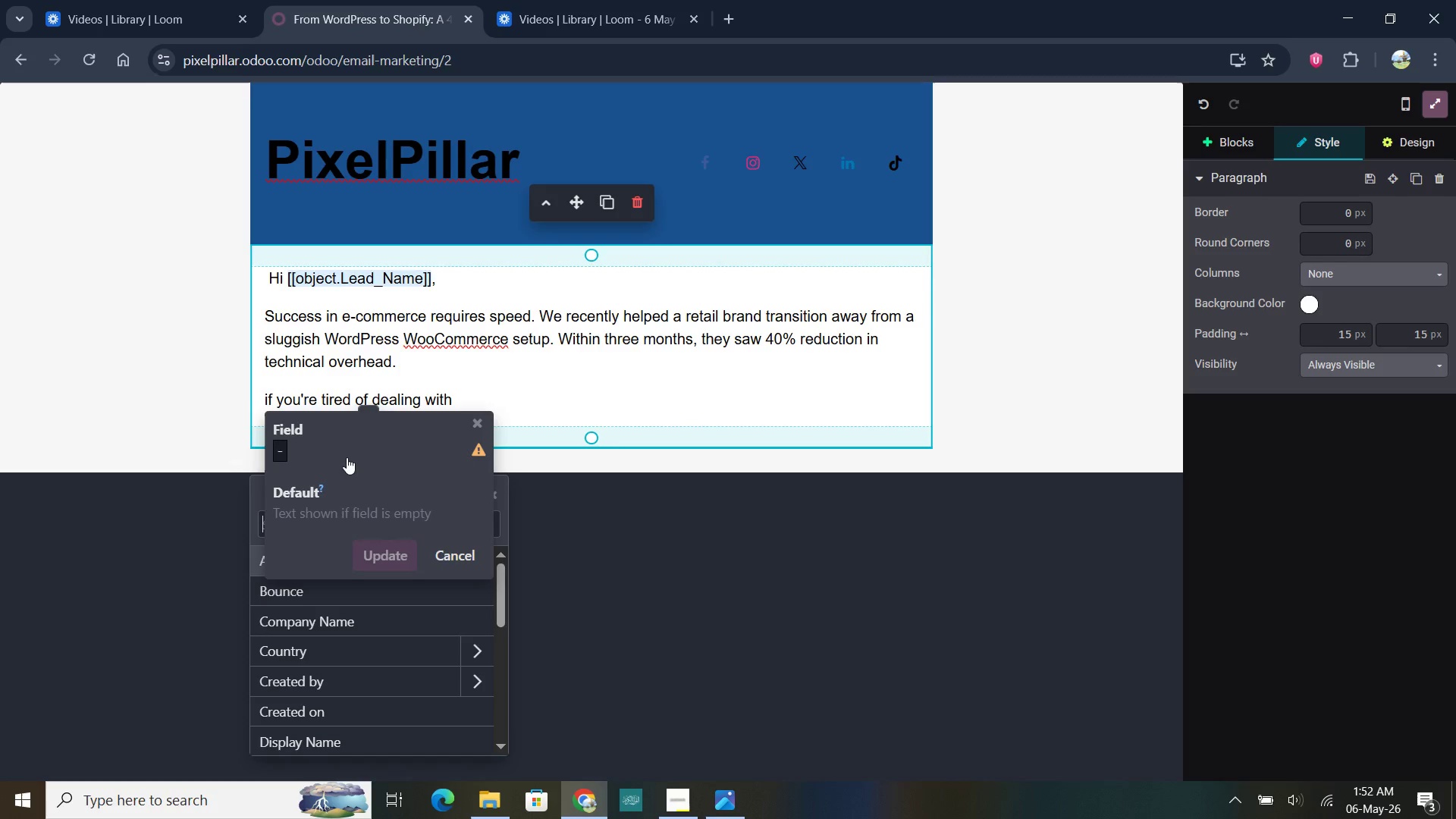 
left_click([734, 811])
 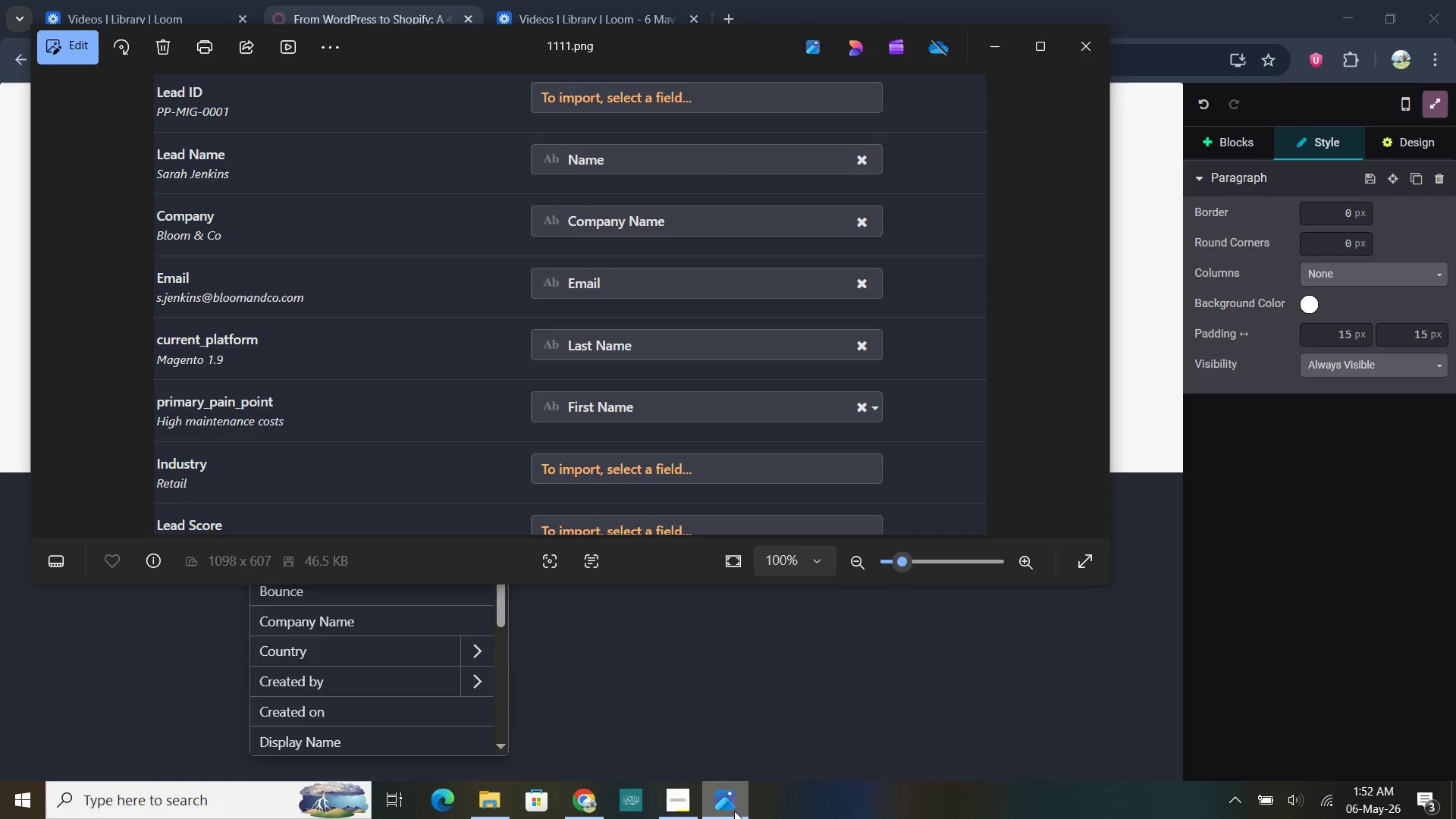 
left_click([734, 811])
 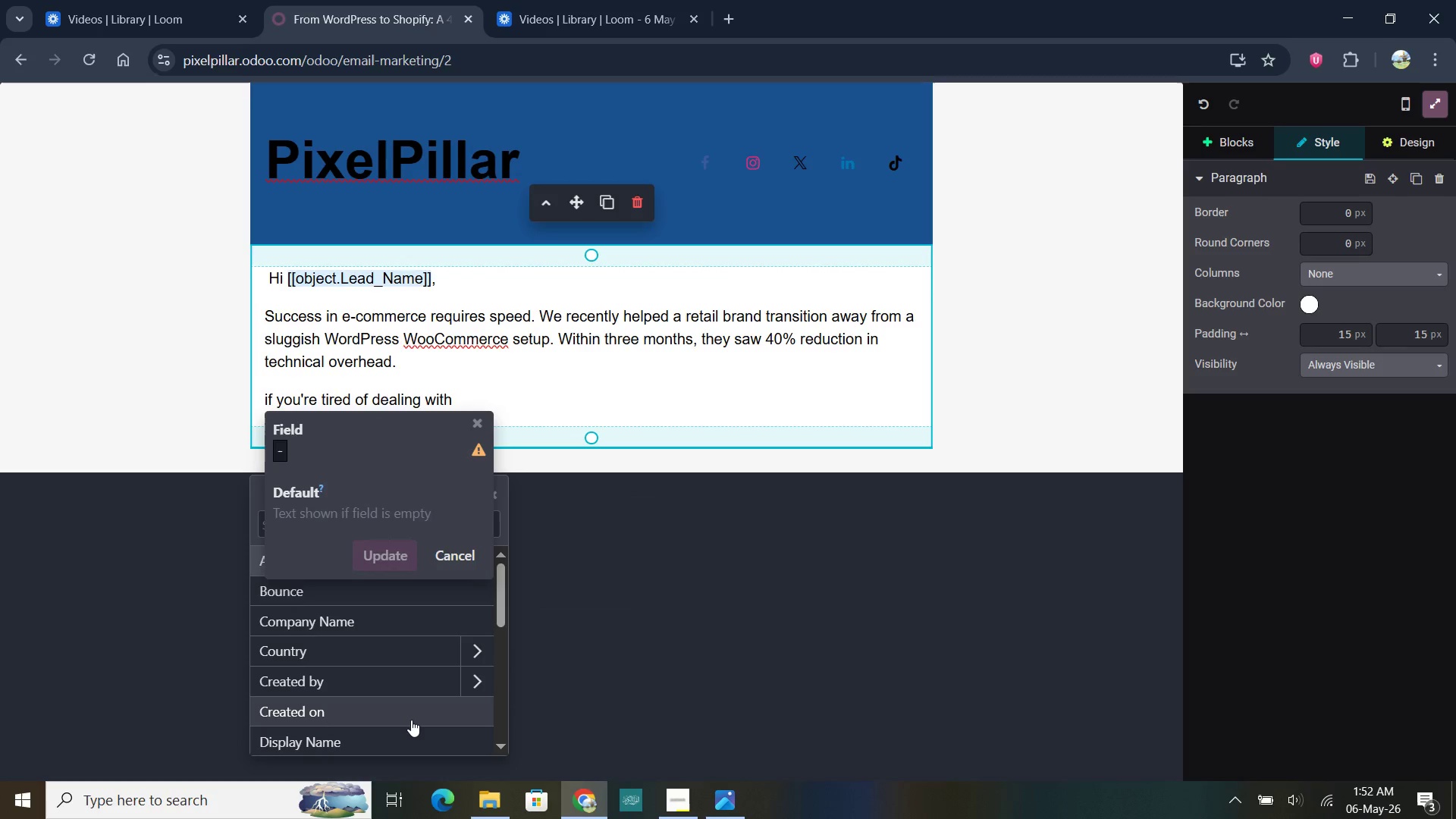 
scroll: coordinate [411, 720], scroll_direction: down, amount: 6.0
 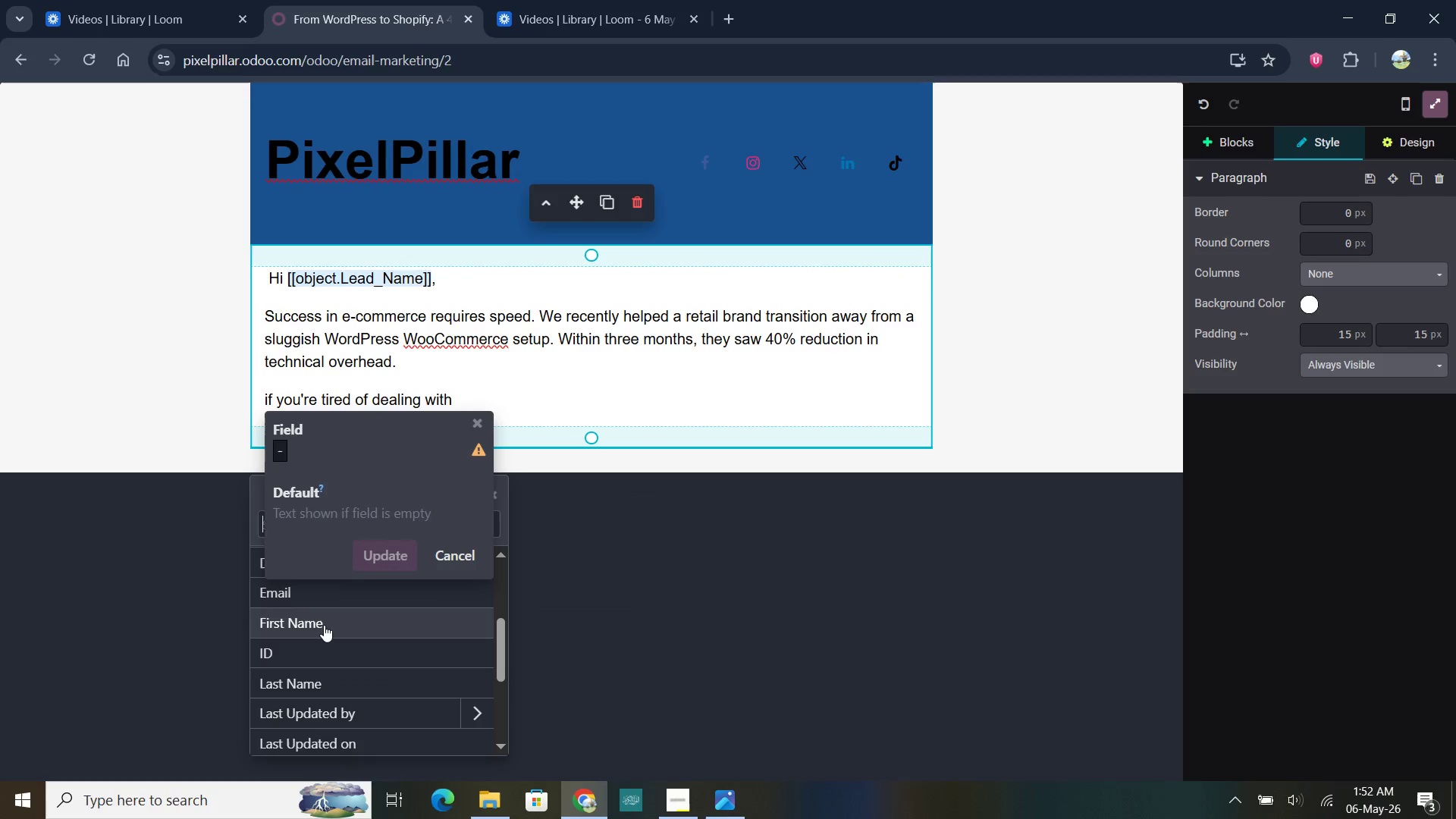 
left_click([324, 625])
 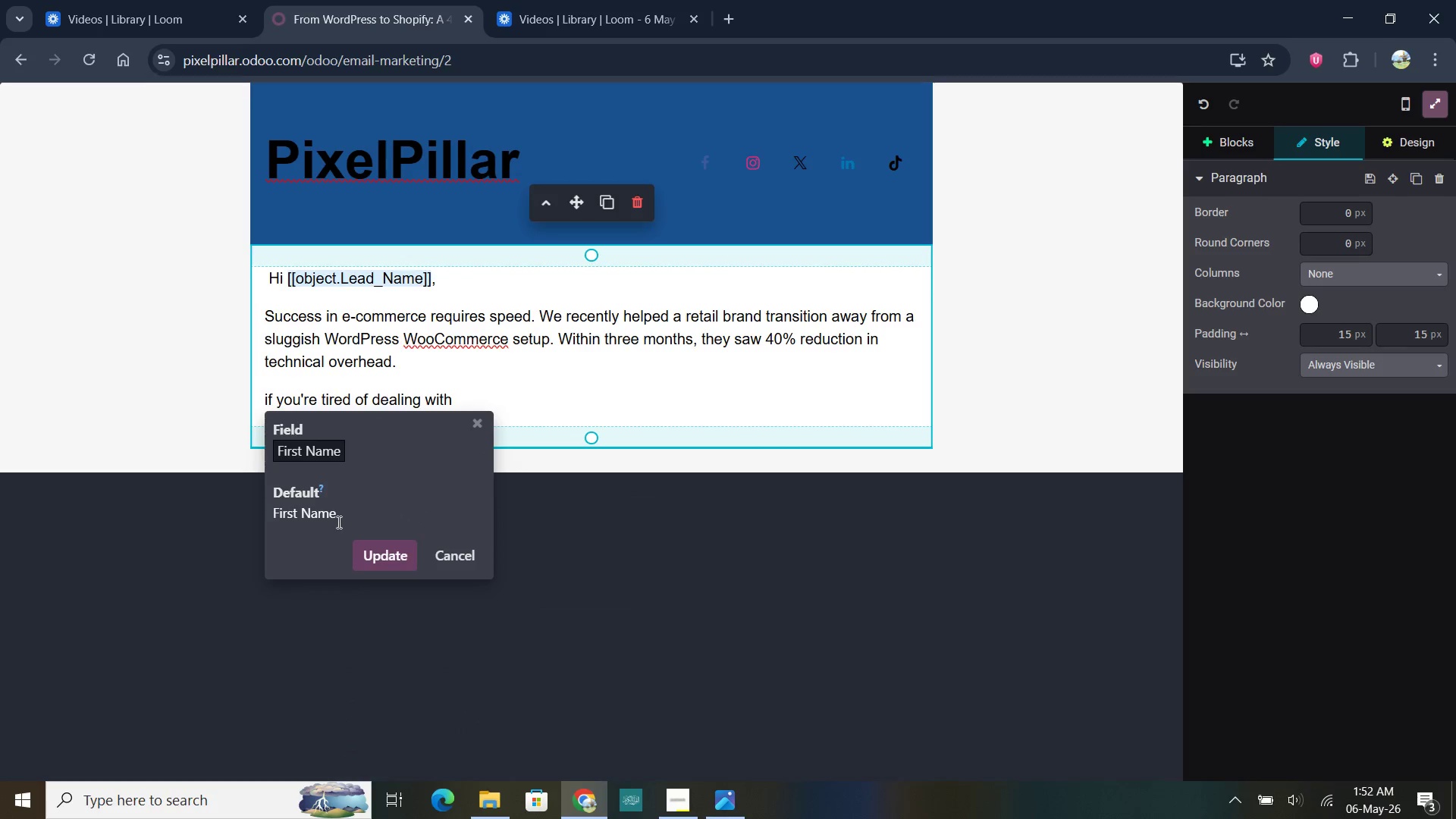 
left_click([338, 519])
 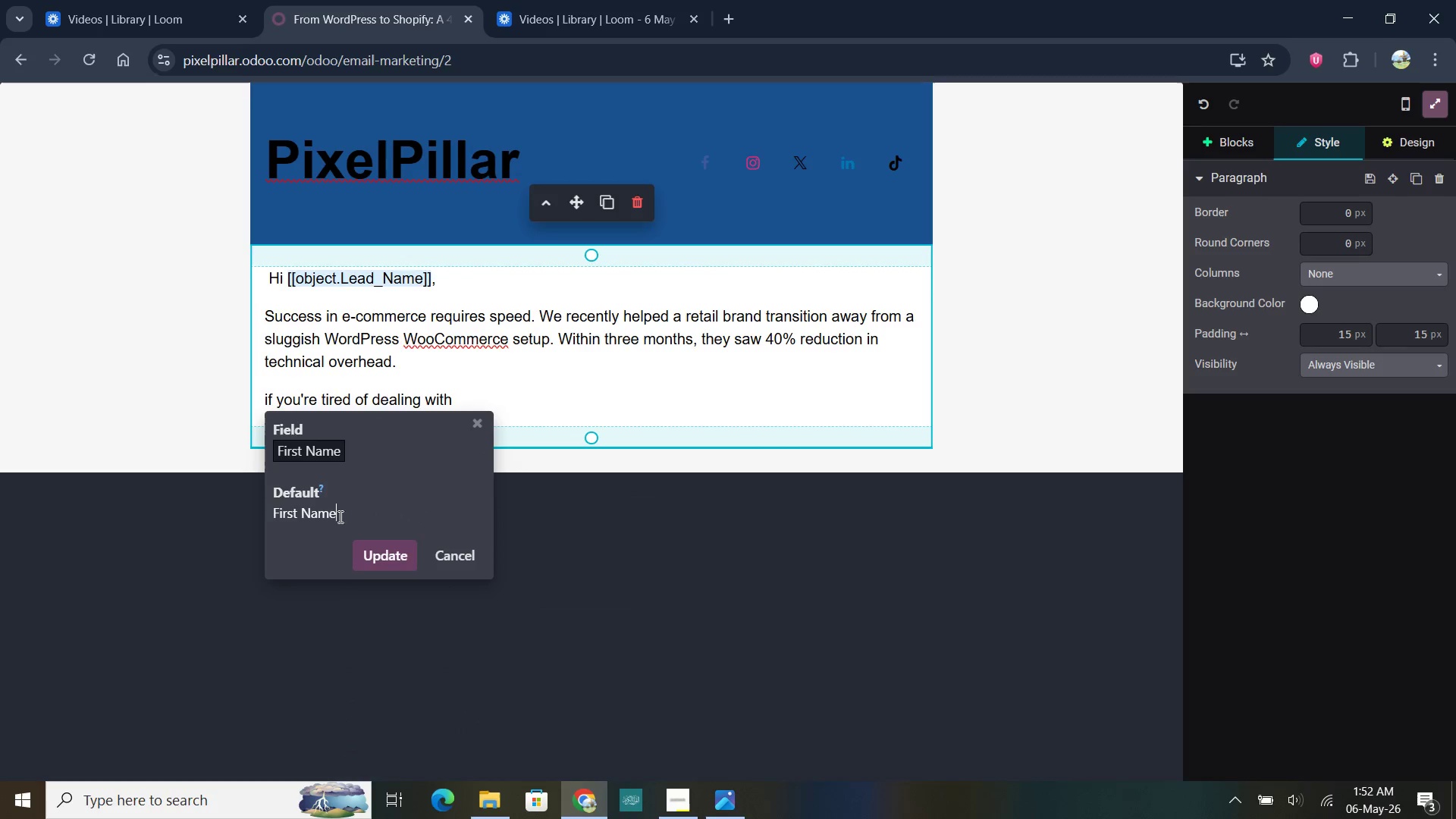 
left_click_drag(start_coordinate=[347, 516], to_coordinate=[259, 514])
 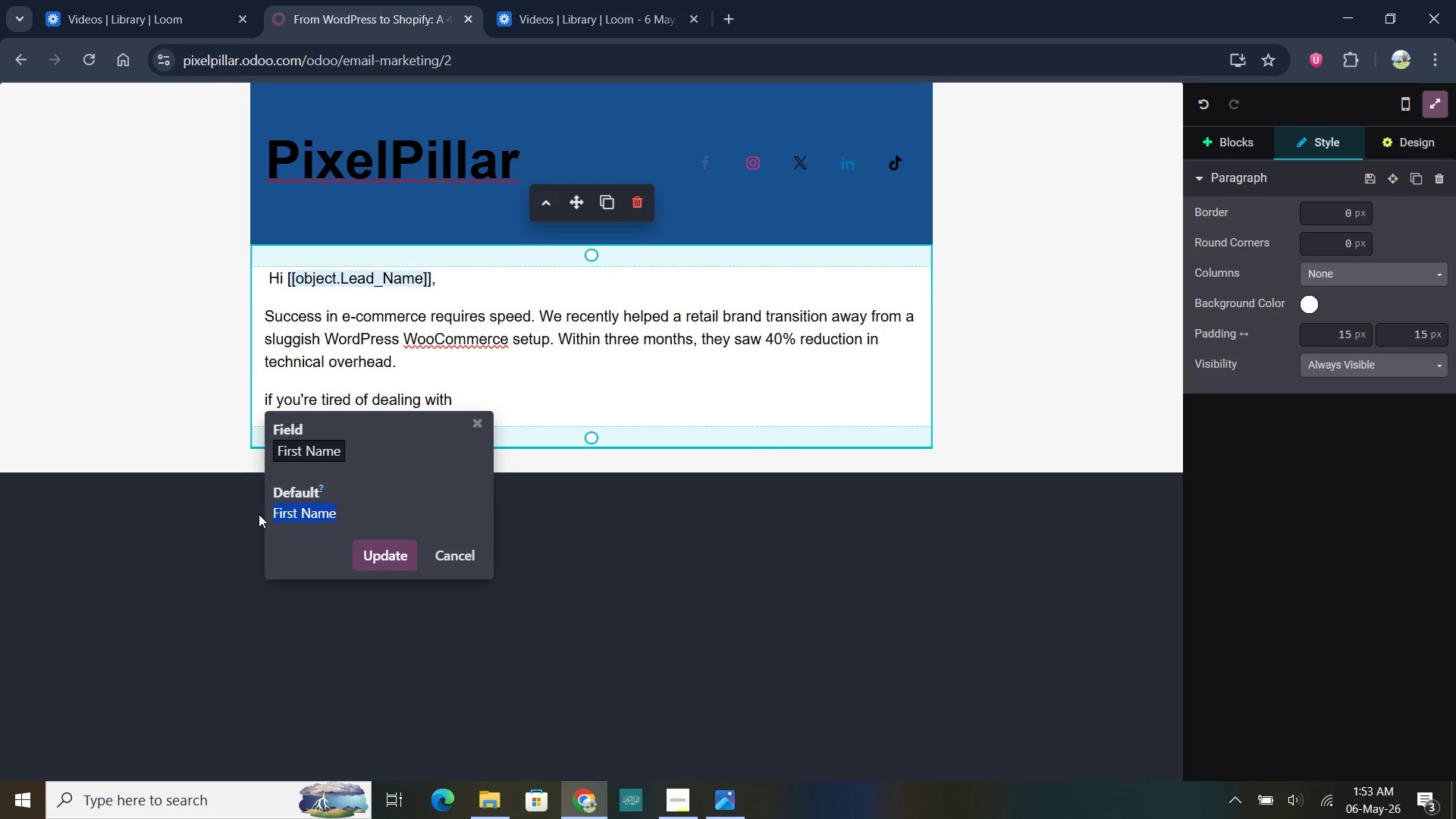 
type([[obejct)
key(Backspace)
key(Backspace)
key(Backspace)
key(Backspace)
type(ject)
 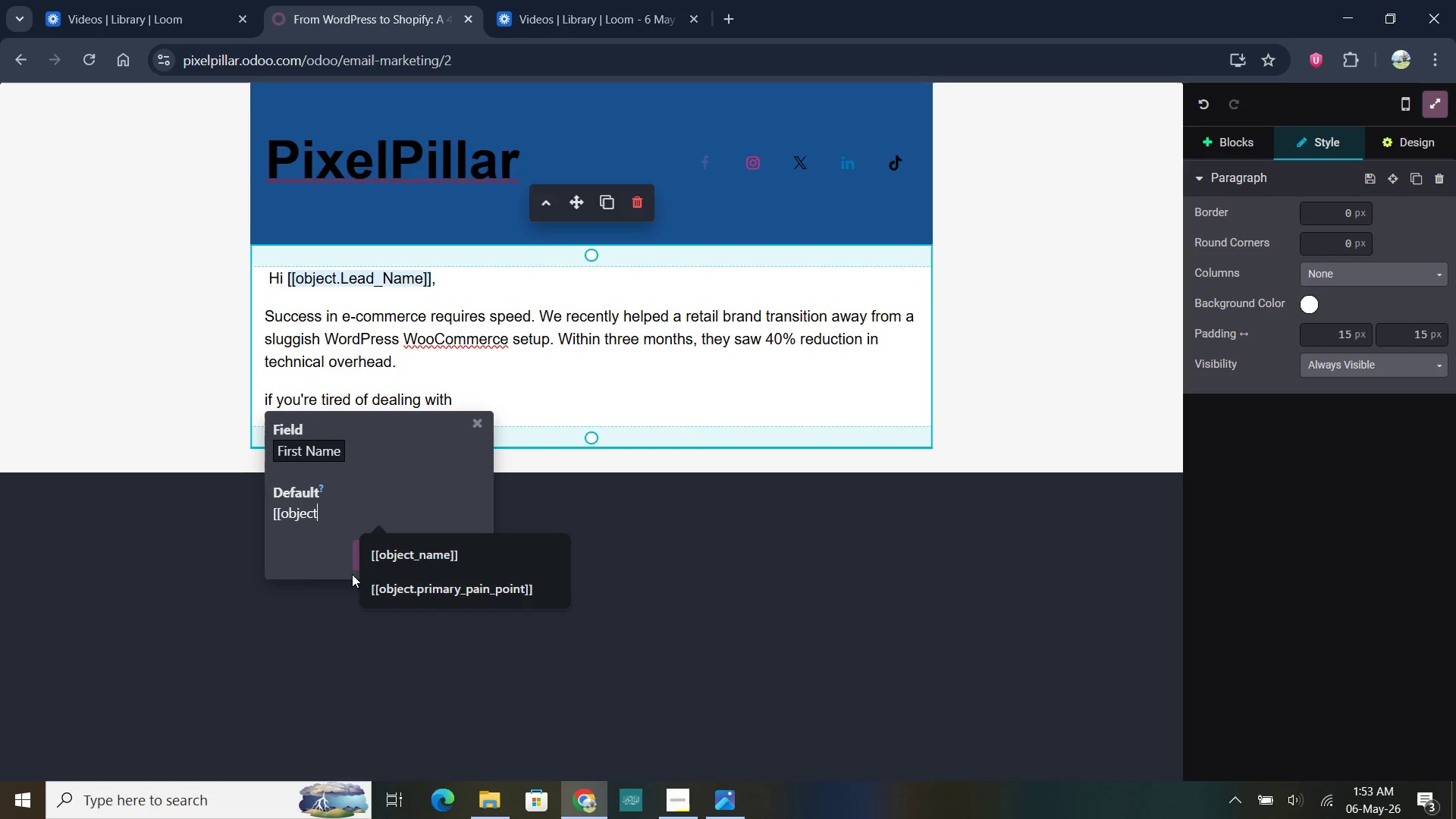 
left_click([403, 588])
 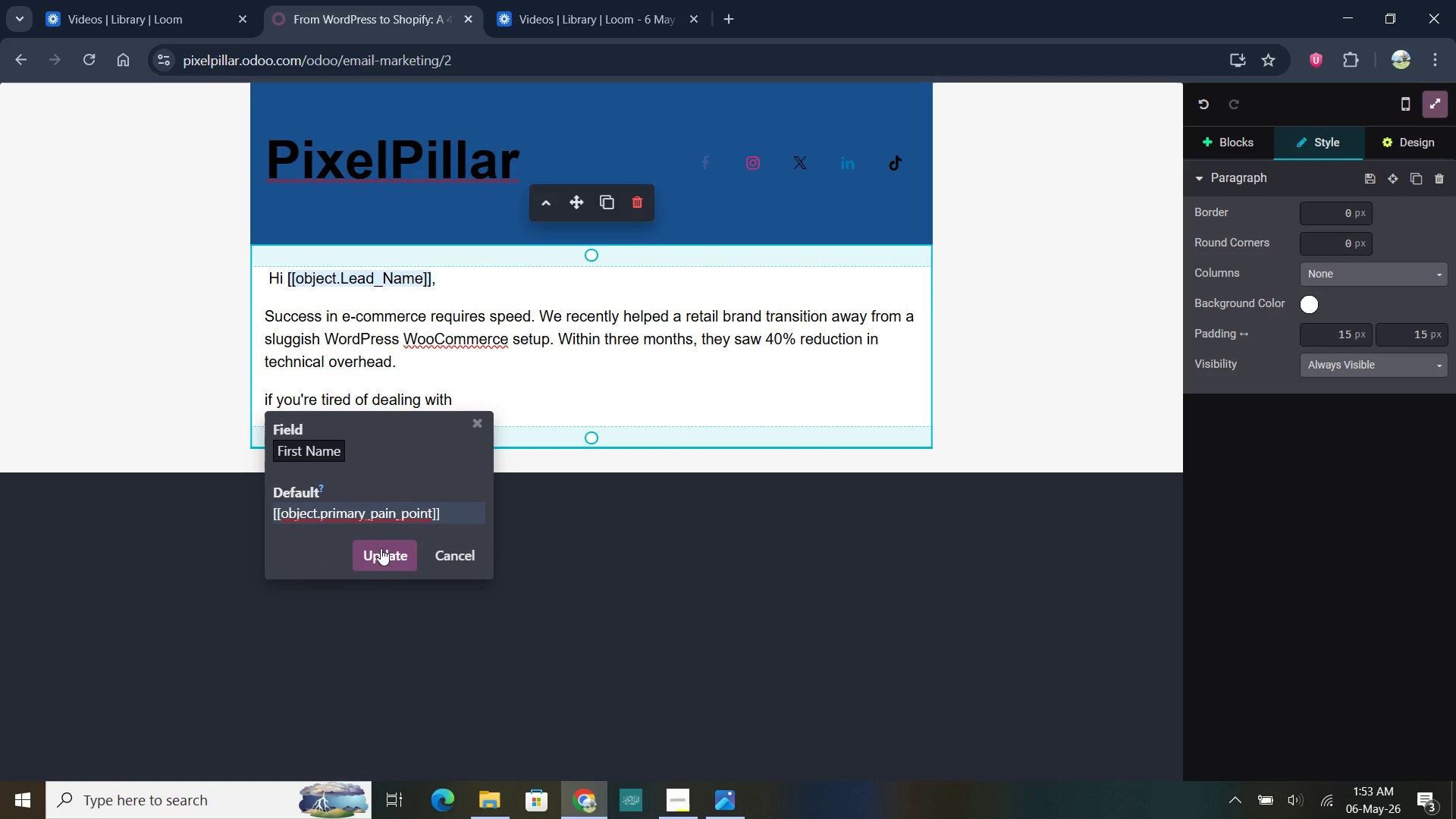 
left_click([381, 548])
 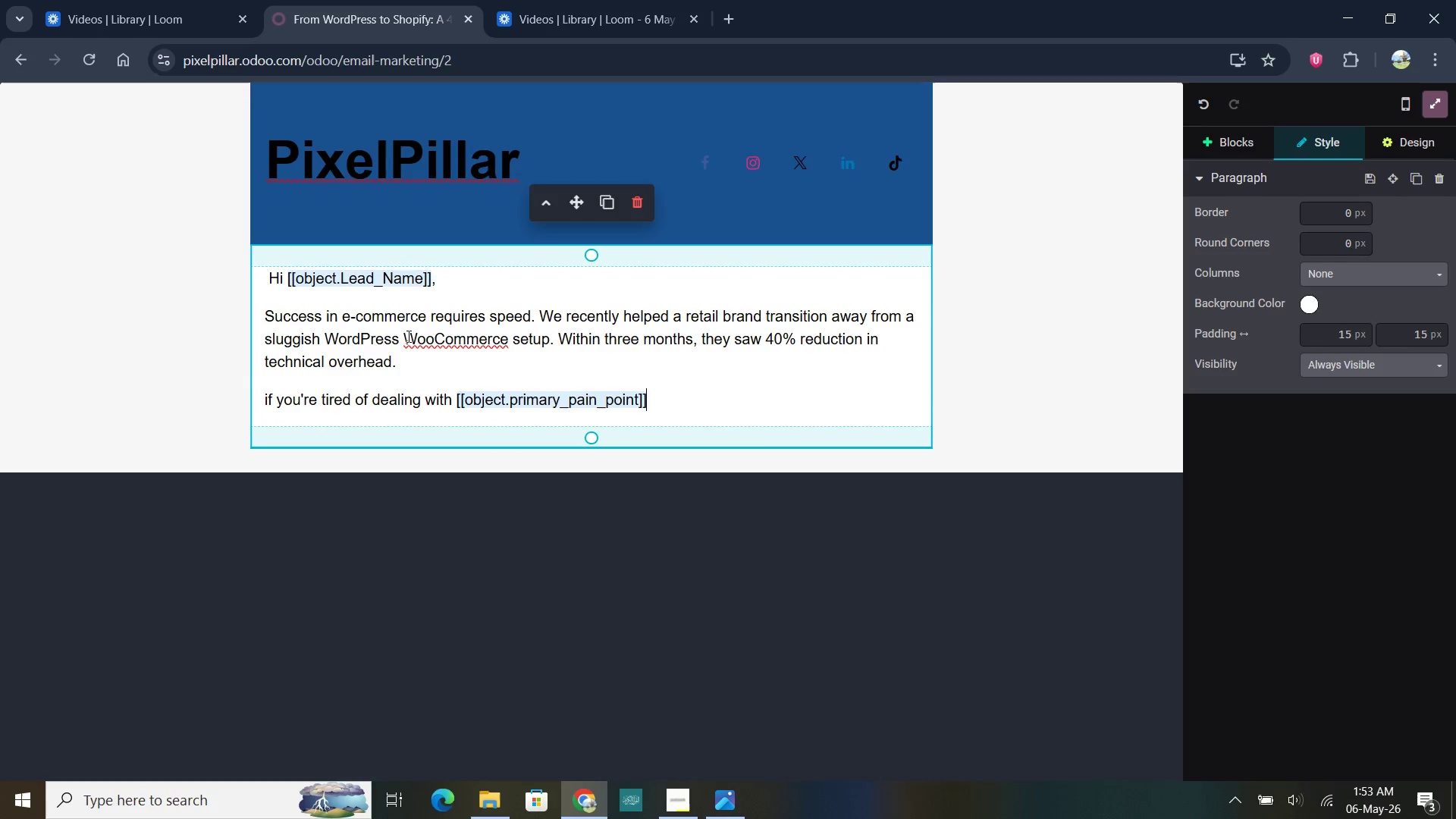 
left_click([403, 336])
 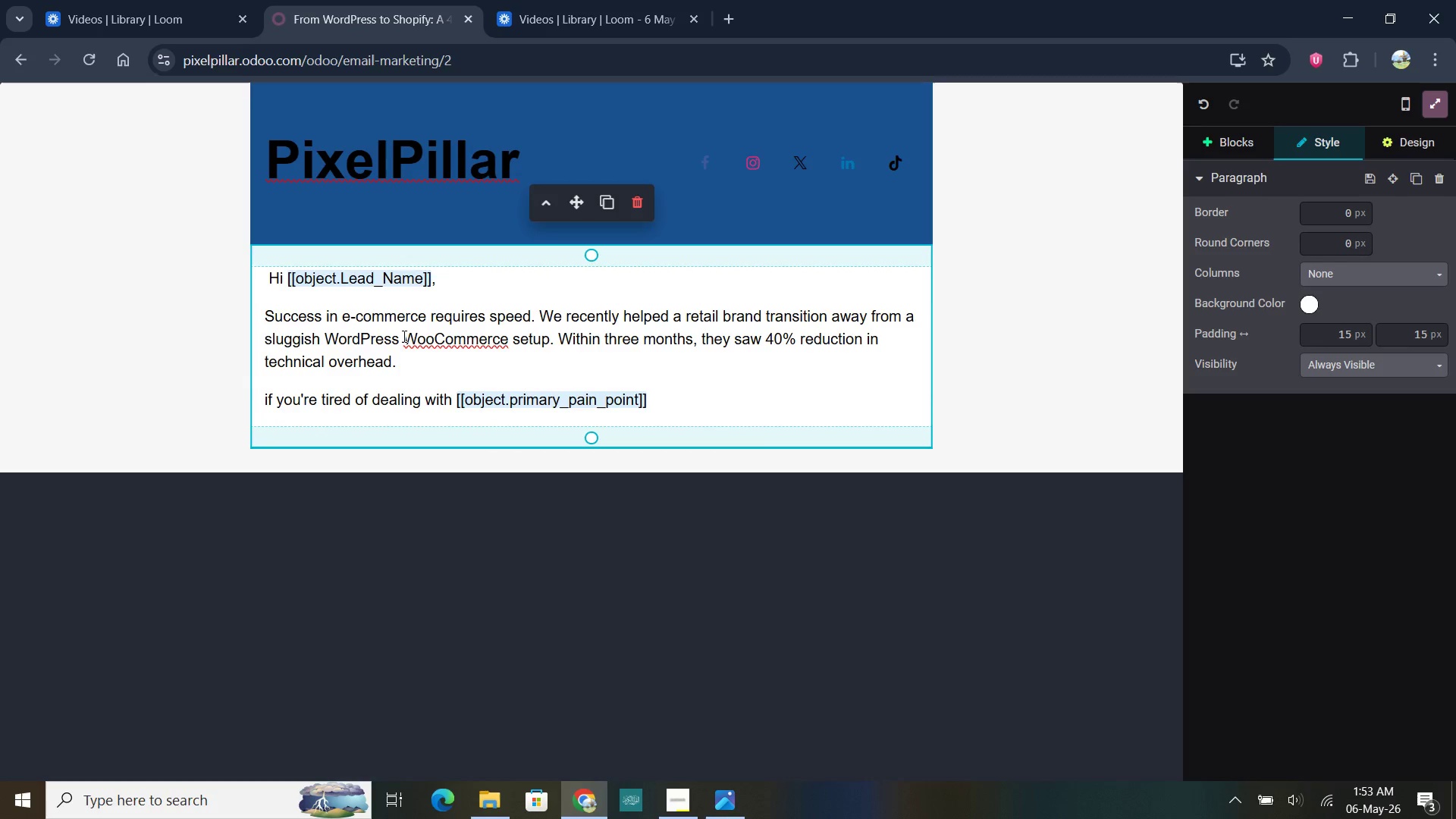 
key(Slash)
 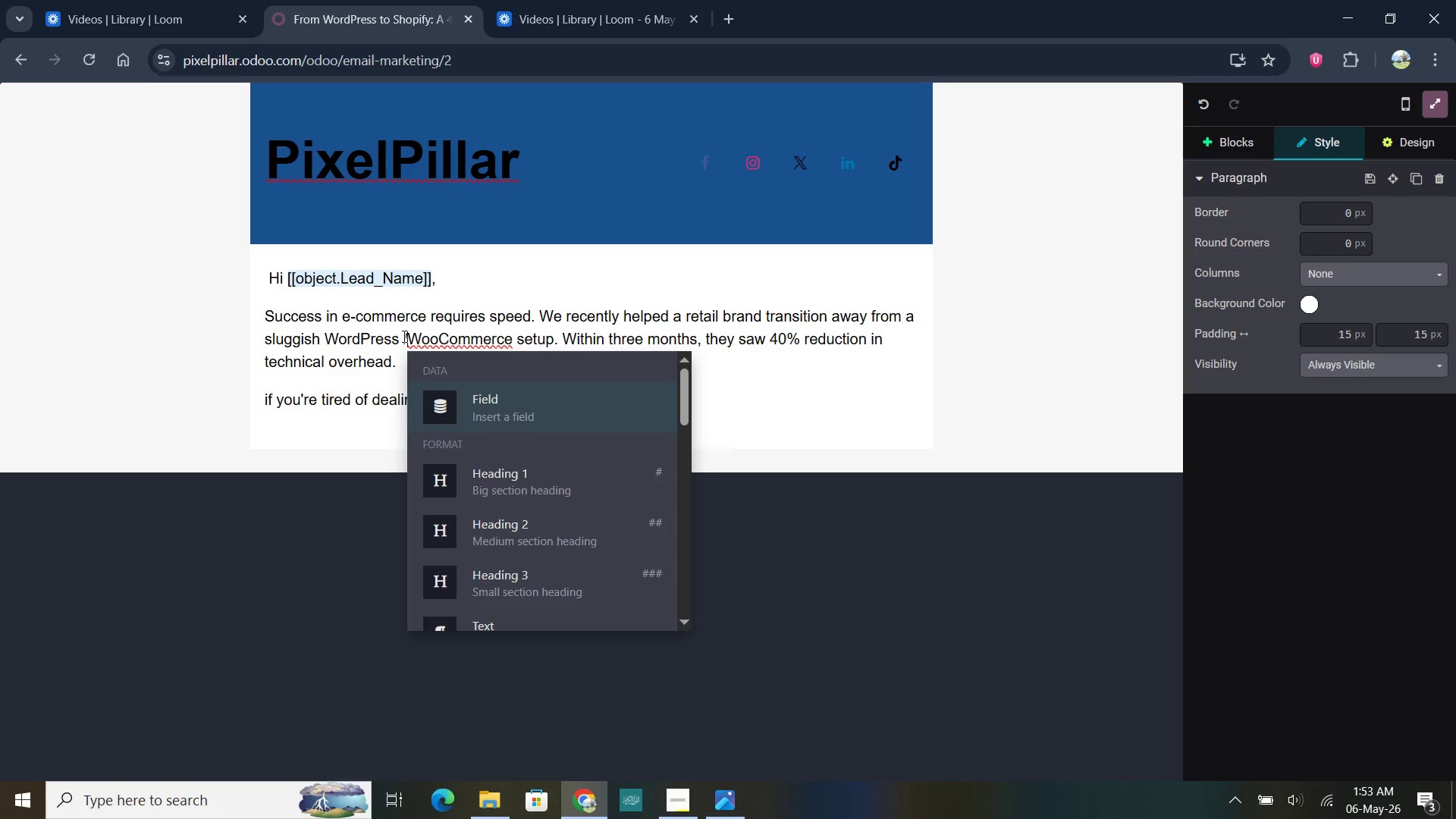 
key(Space)
 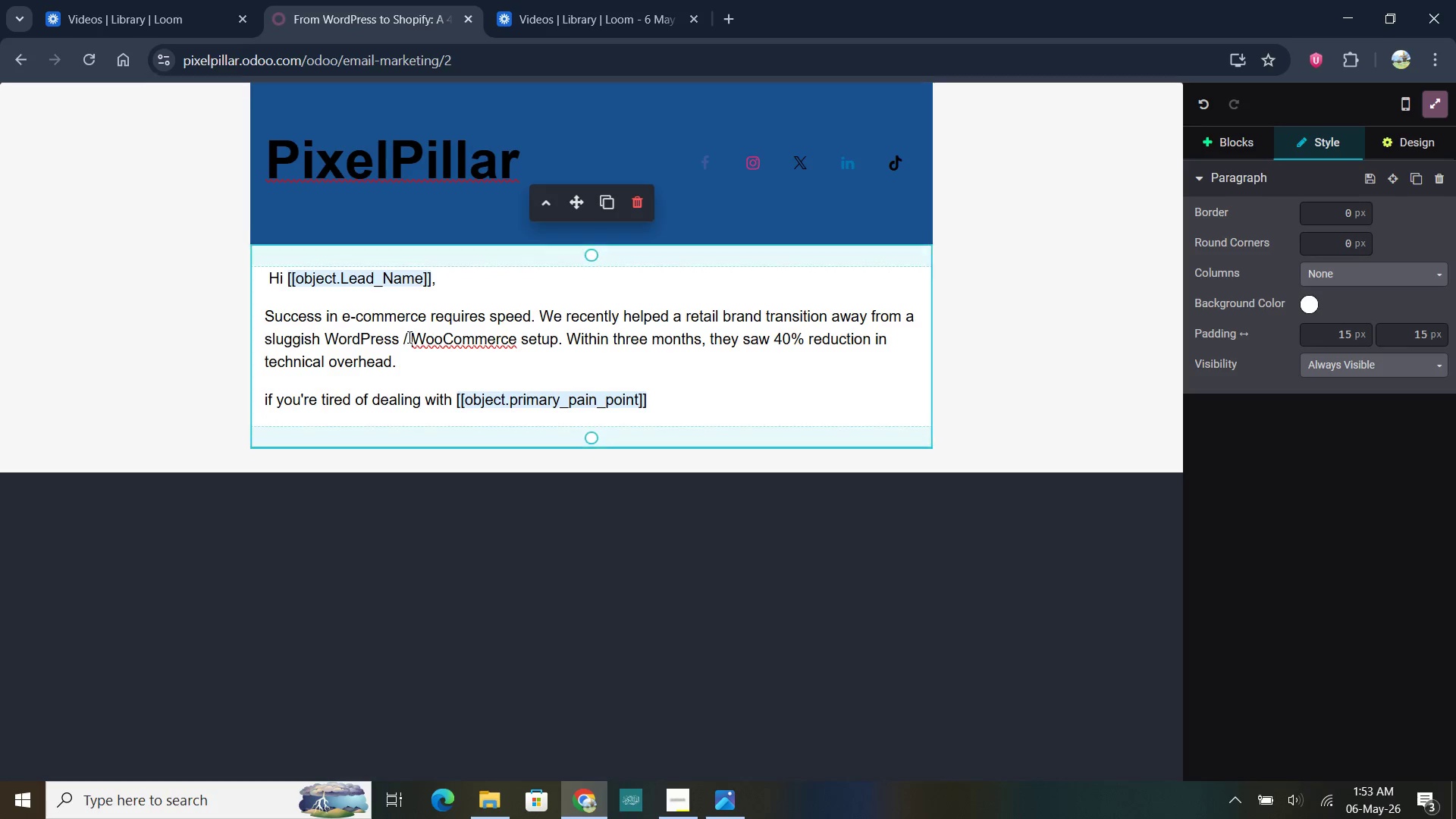 
key(Backspace)
 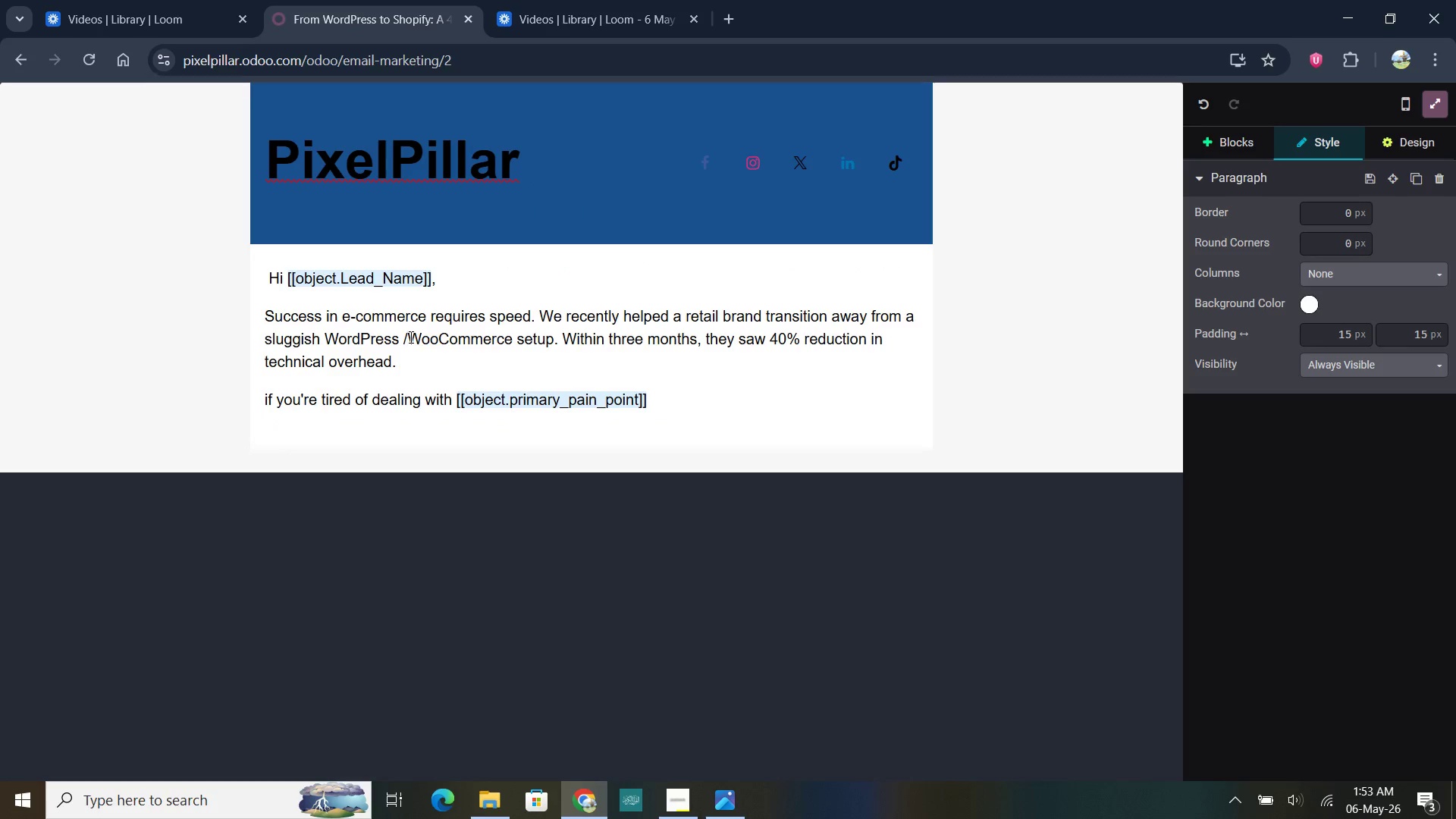 
key(ArrowLeft)
 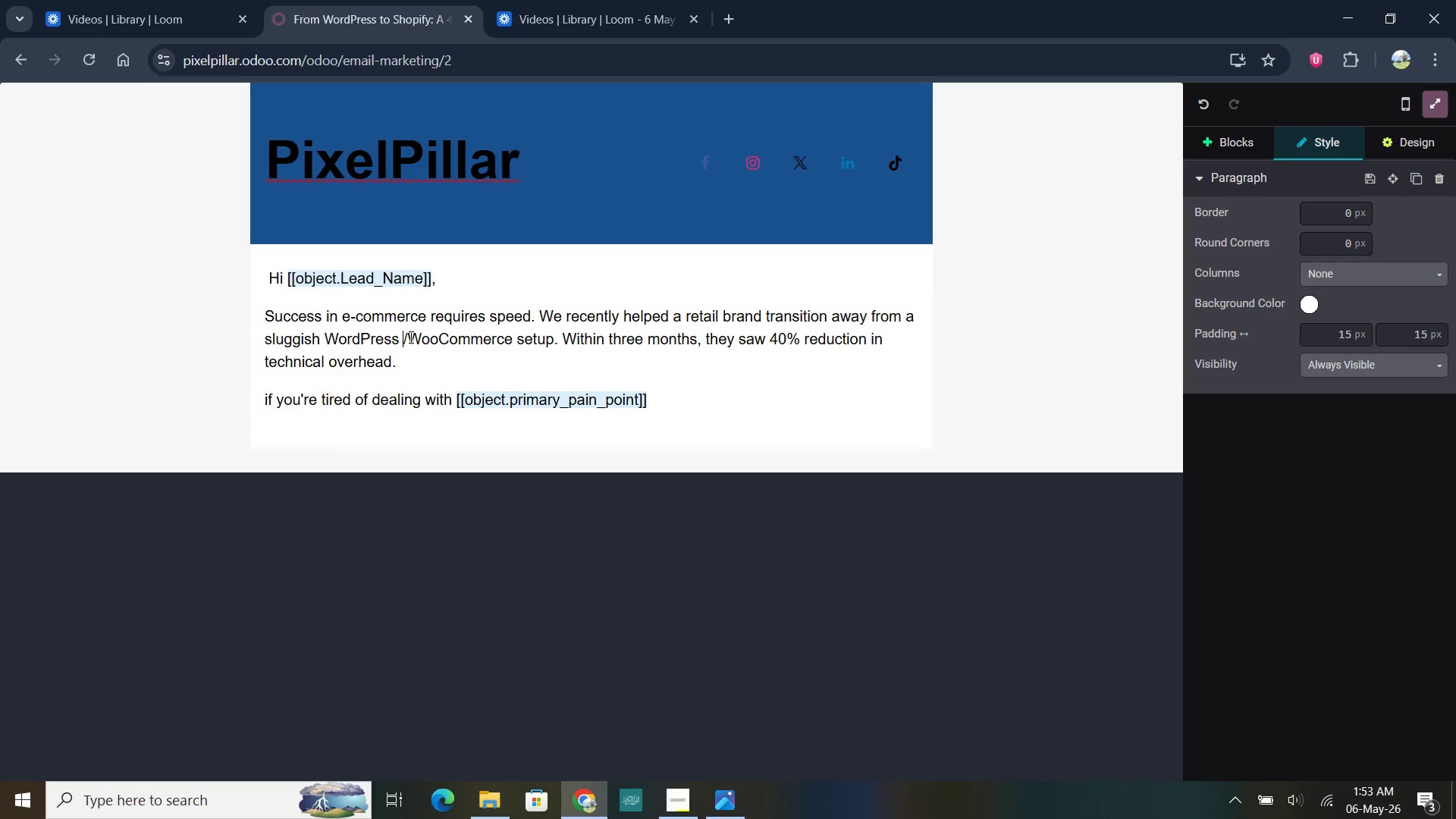 
key(Backspace)
 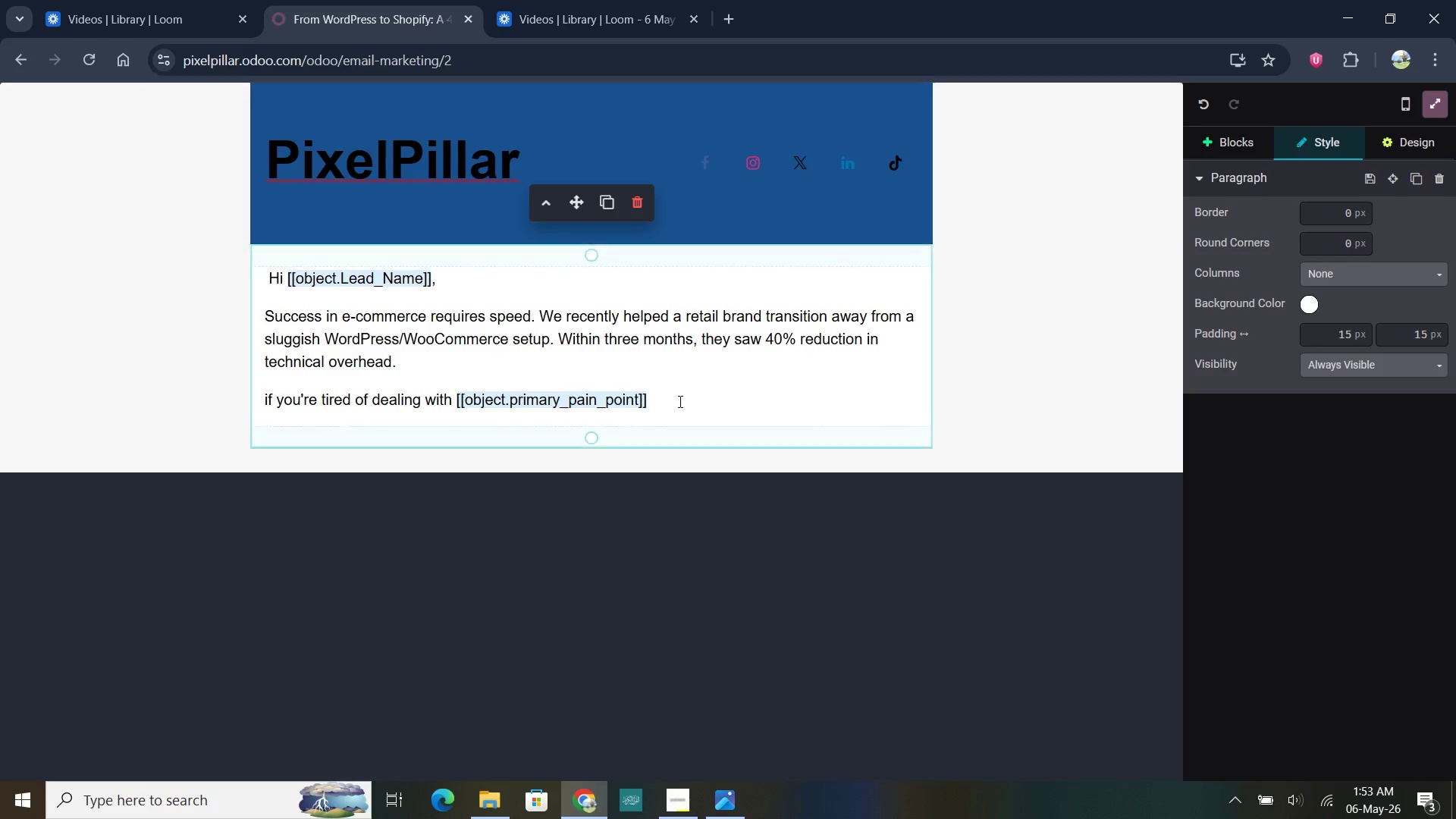 
left_click([673, 401])
 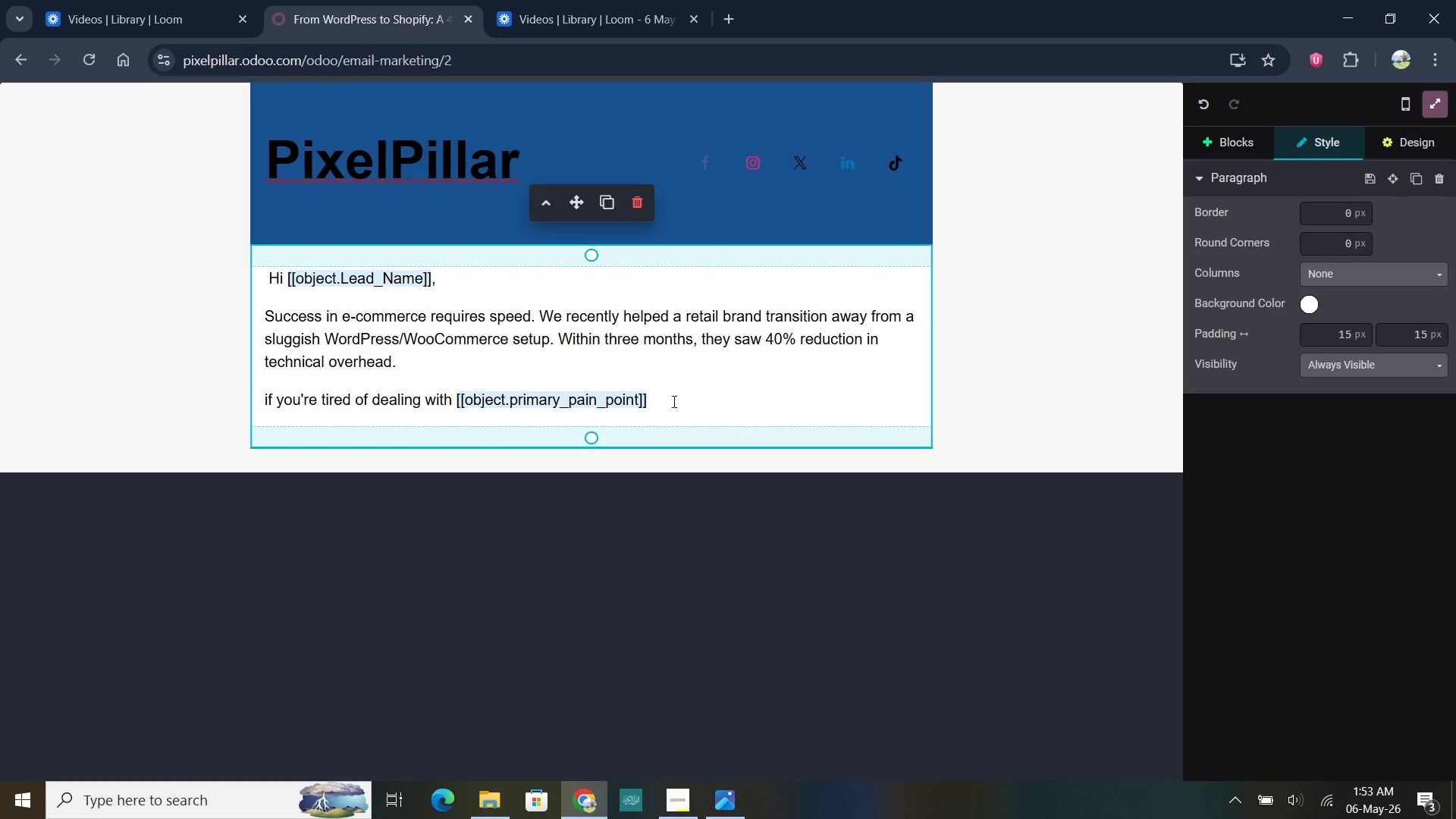 
type(, you aren't alone. Heree)
key(Backspace)
type( is how we solved it.)
 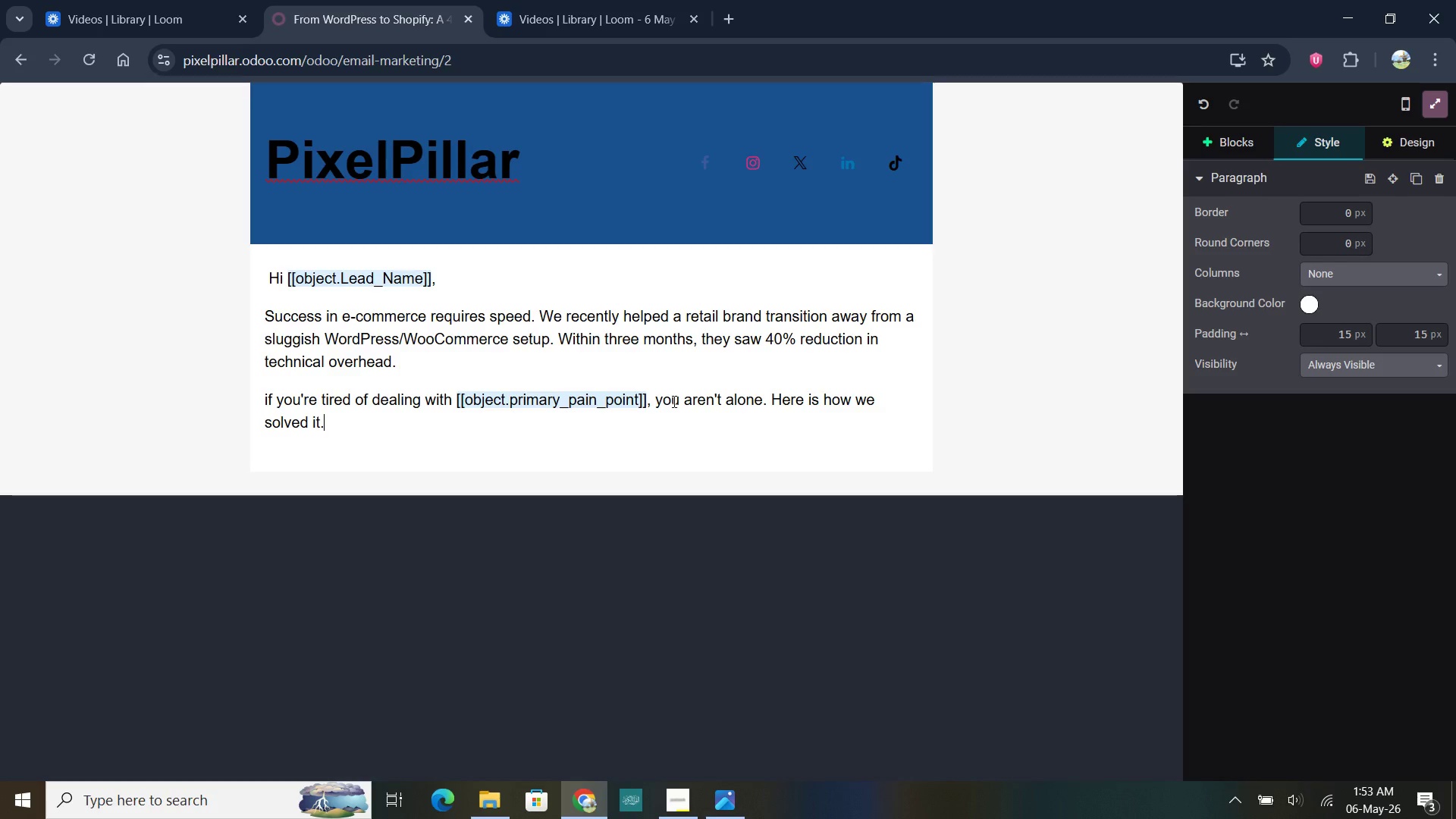 
key(Enter)
 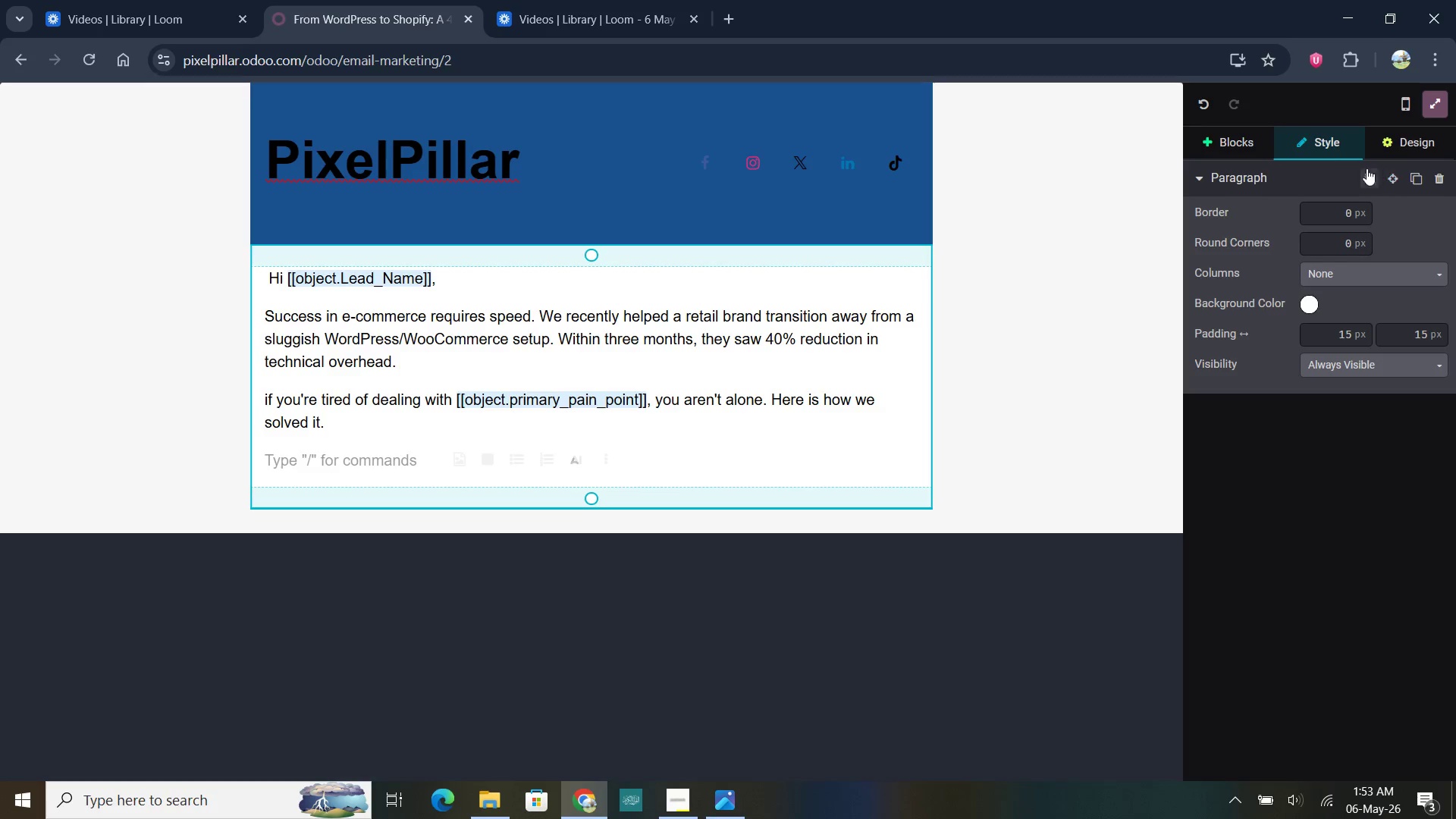 
left_click([1248, 146])
 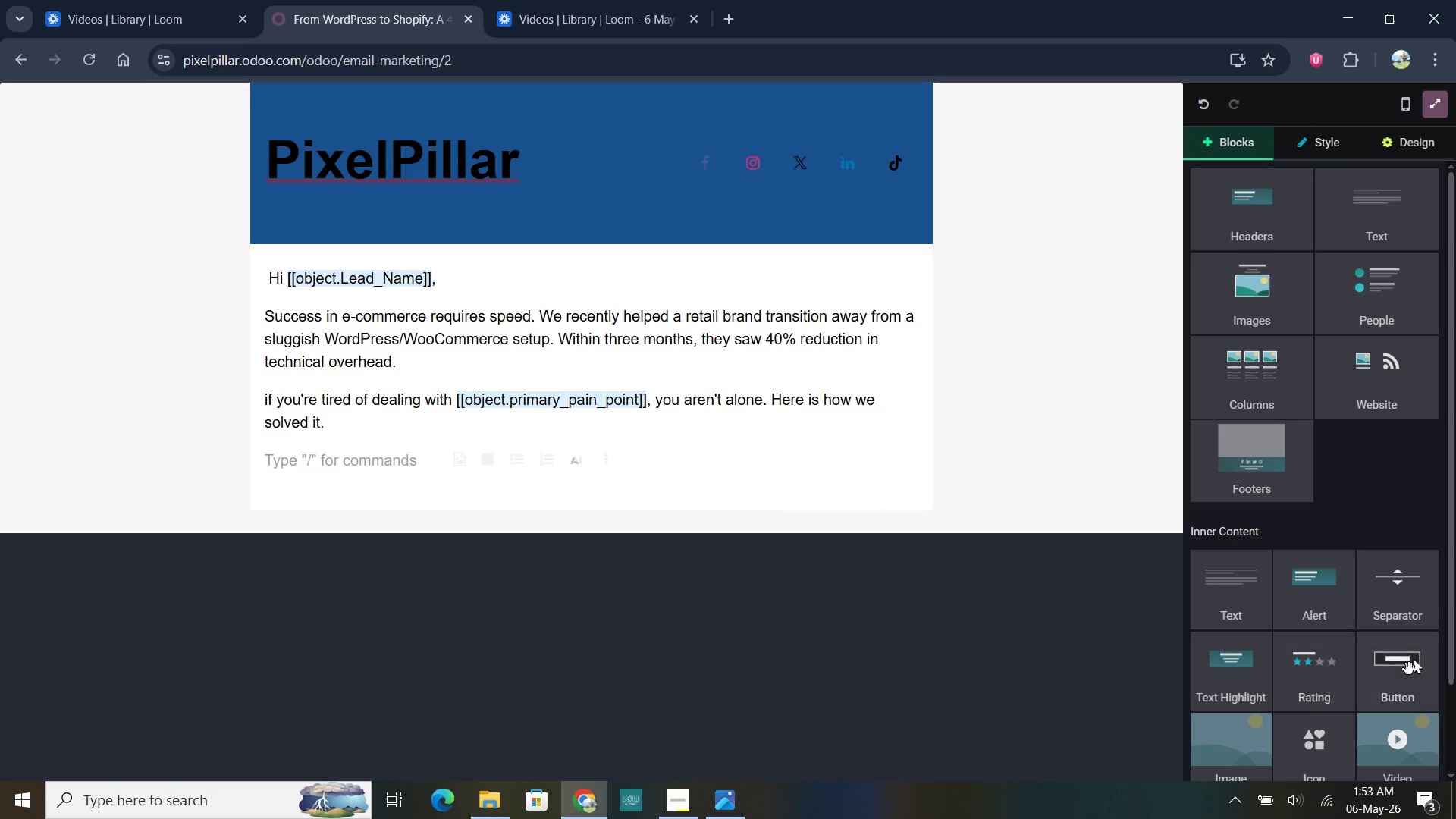 
left_click_drag(start_coordinate=[1382, 695], to_coordinate=[328, 470])
 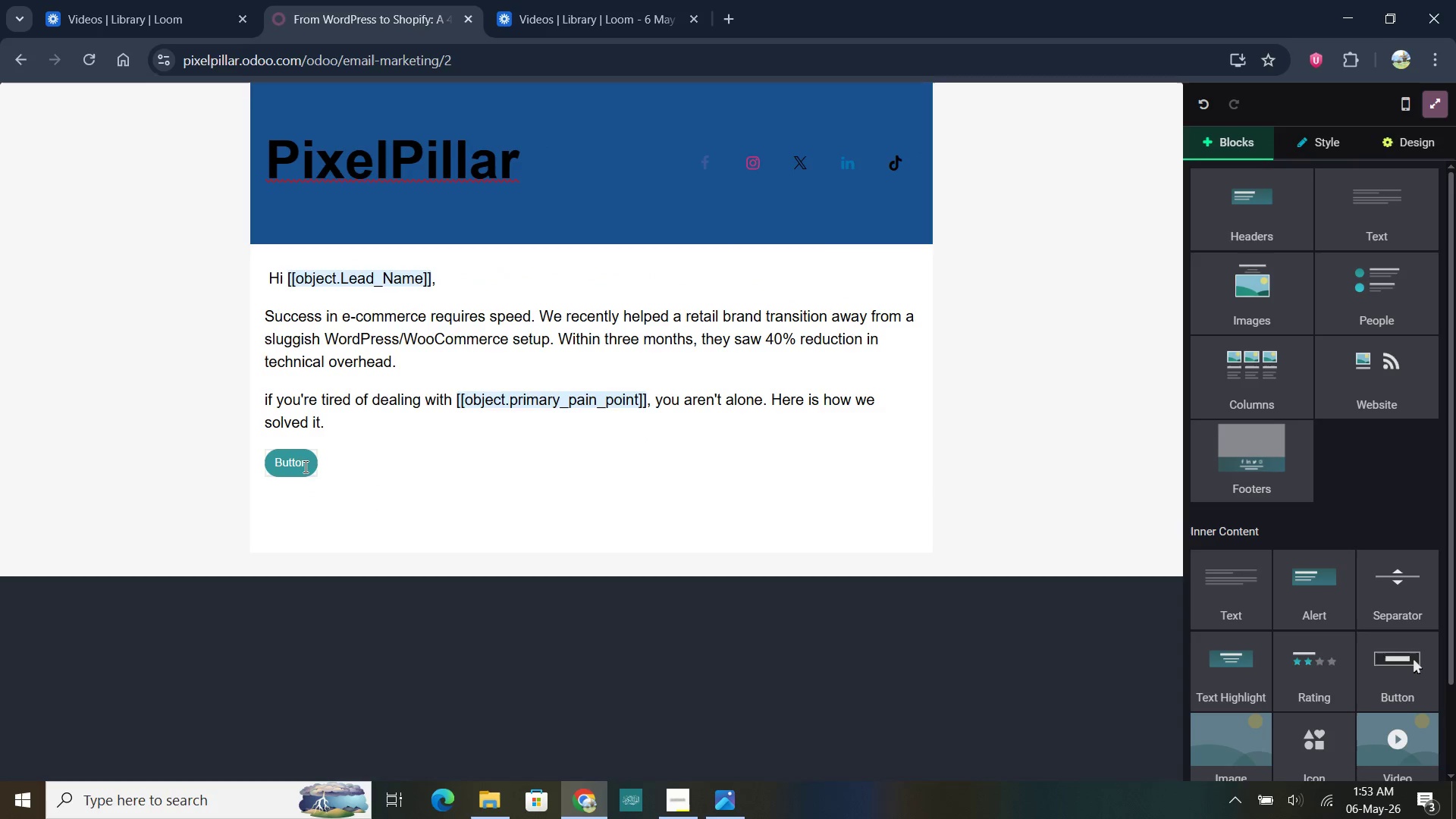 
left_click([304, 466])
 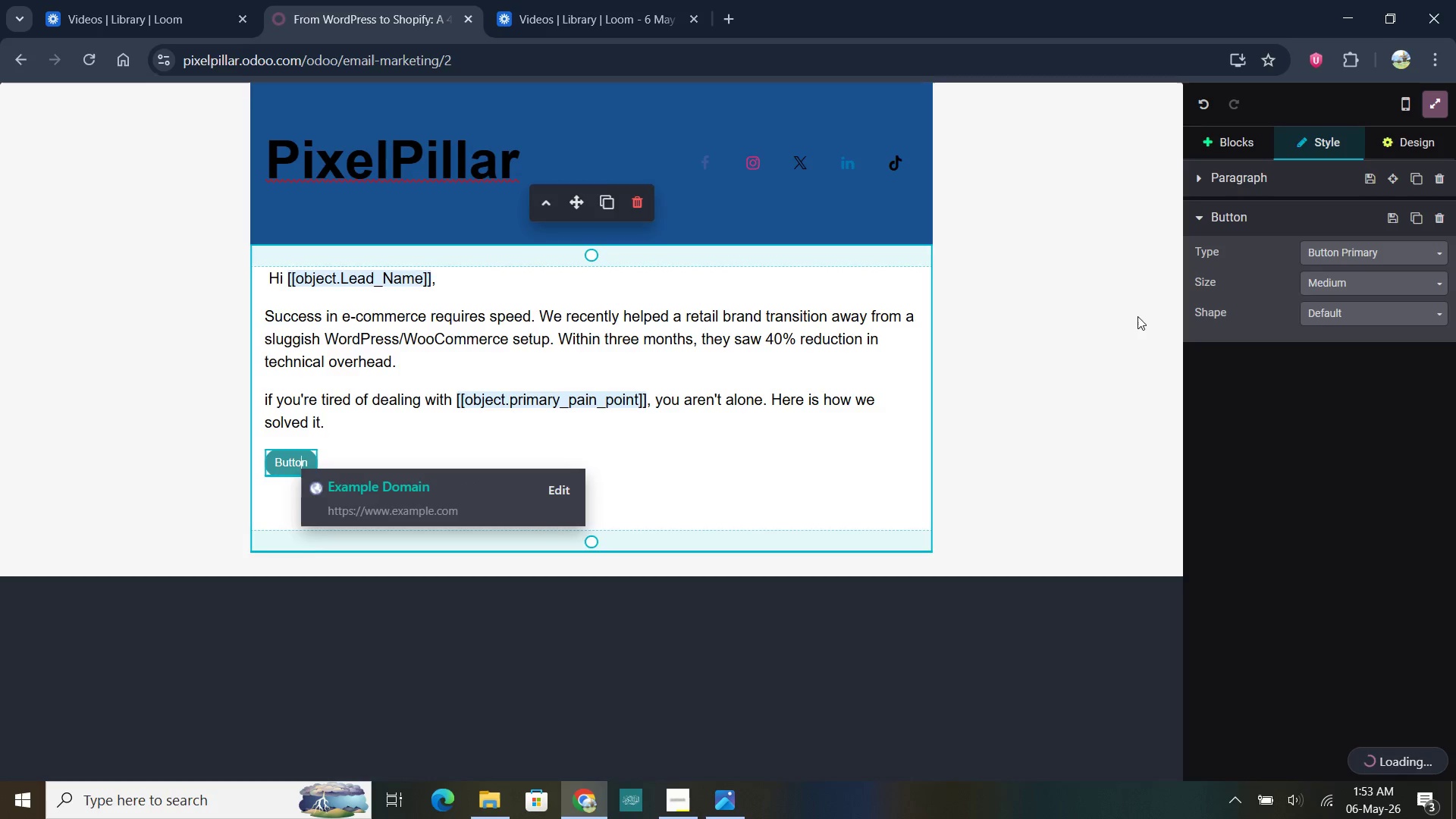 
left_click([1356, 287])
 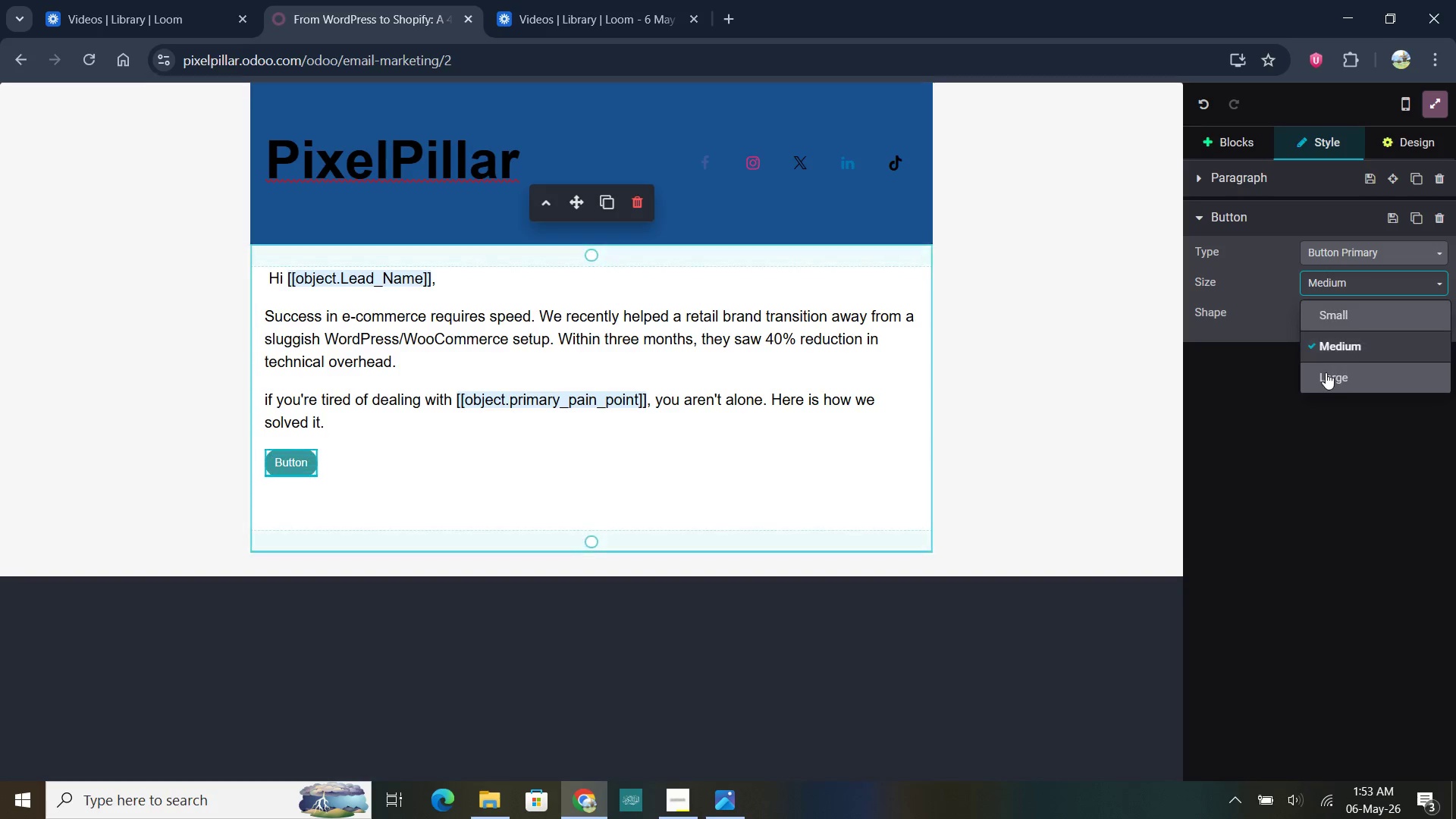 
left_click([1326, 376])
 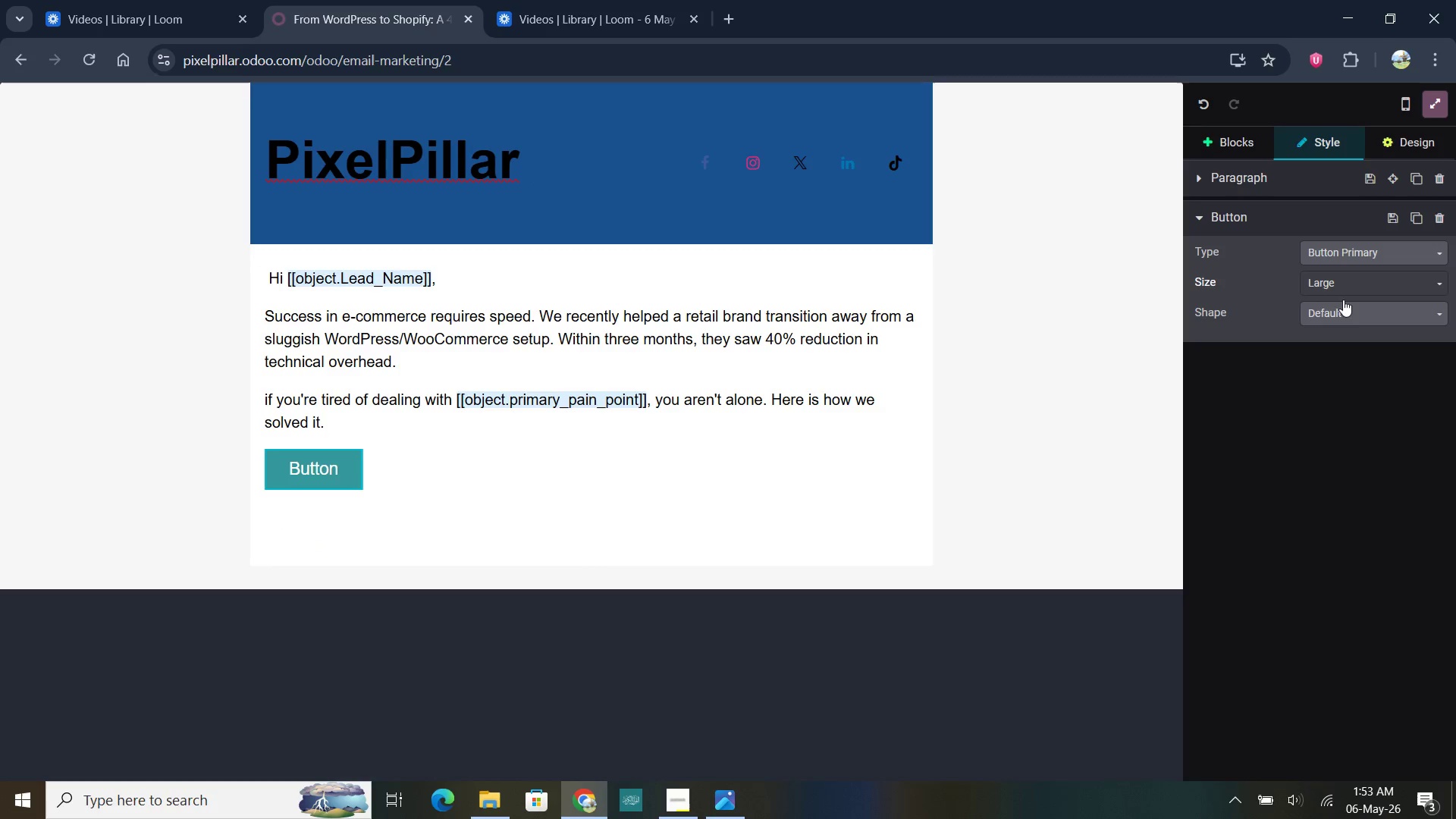 
left_click([1339, 309])
 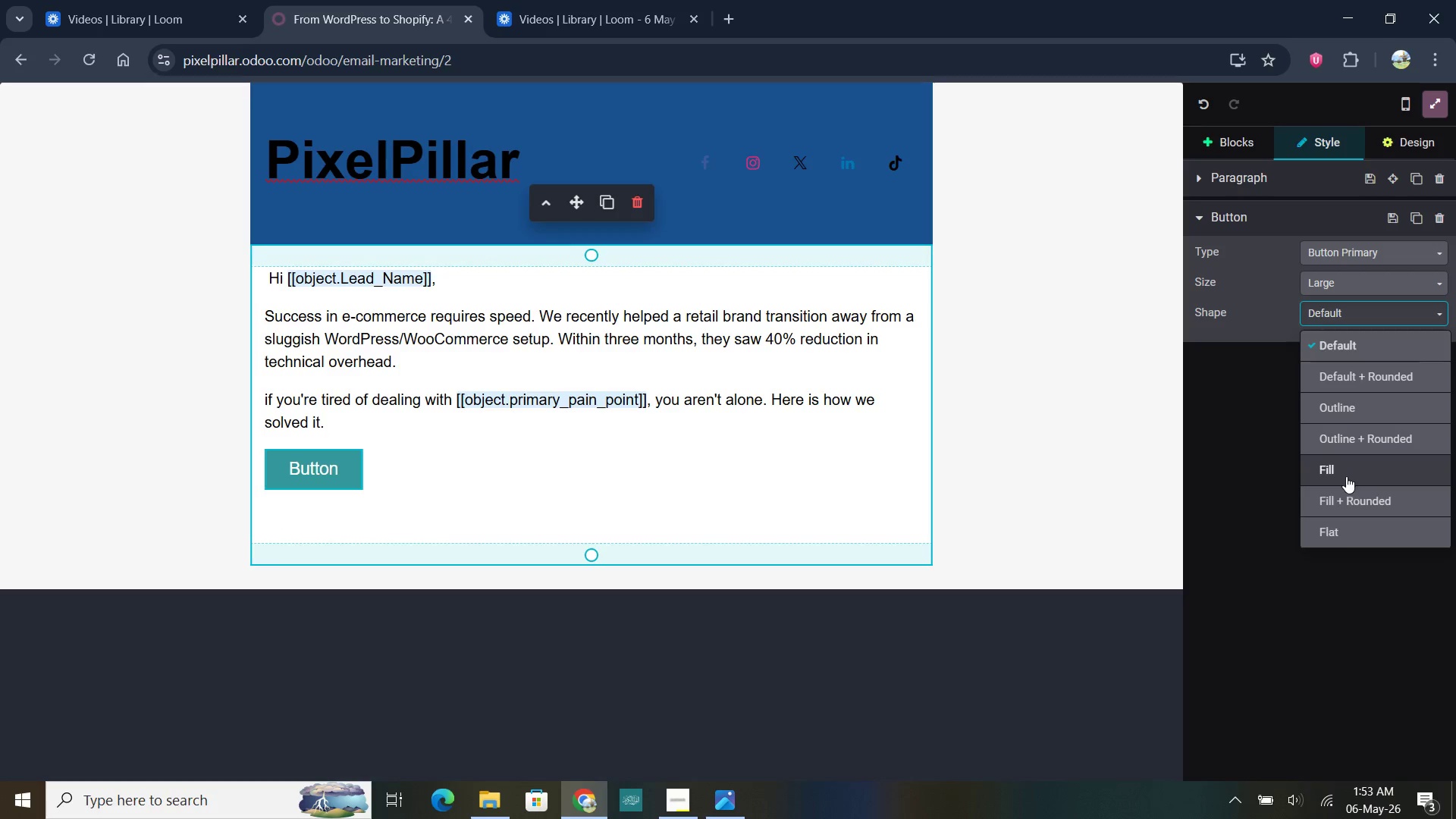 
left_click([1342, 494])
 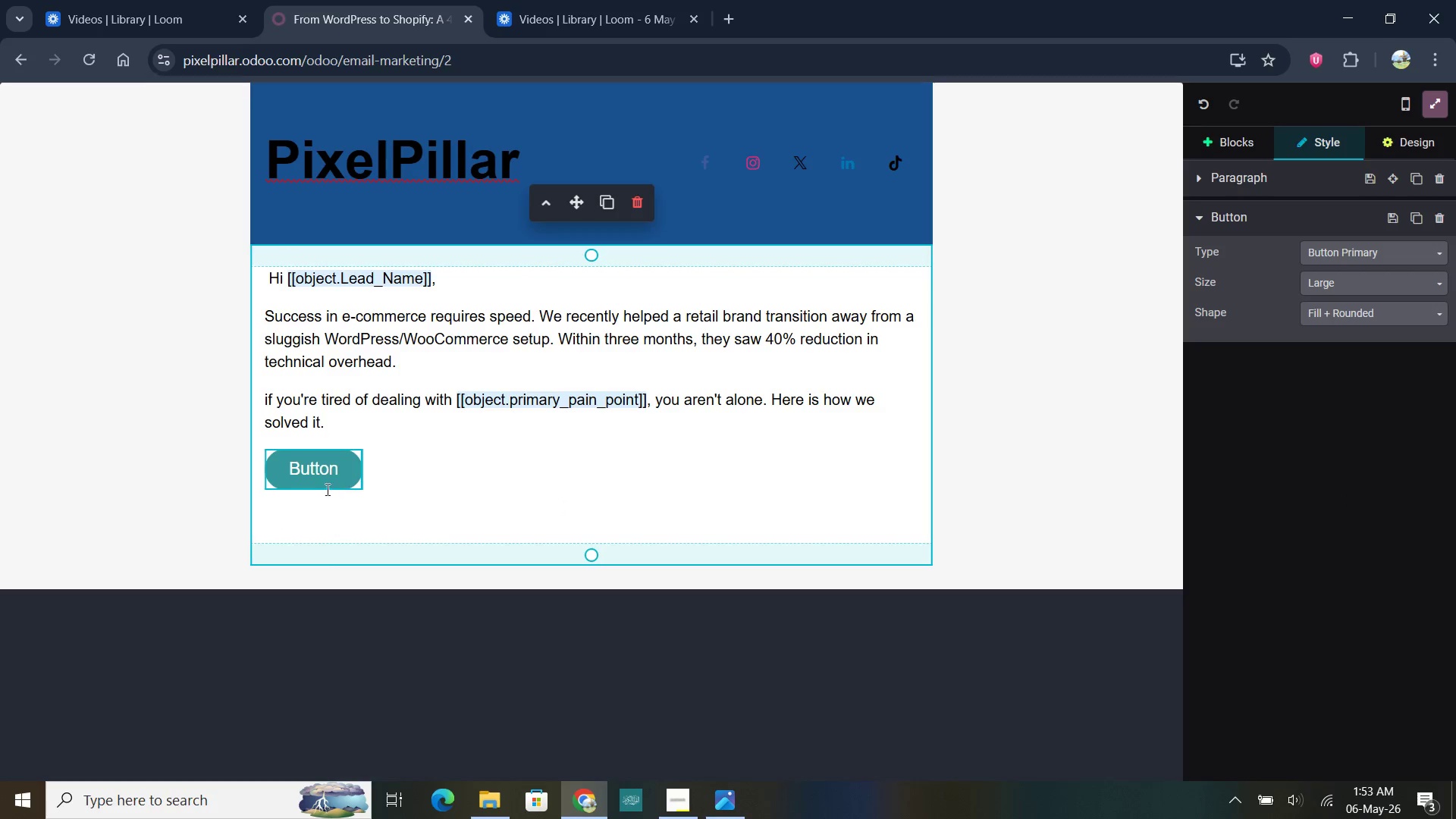 
left_click([323, 475])
 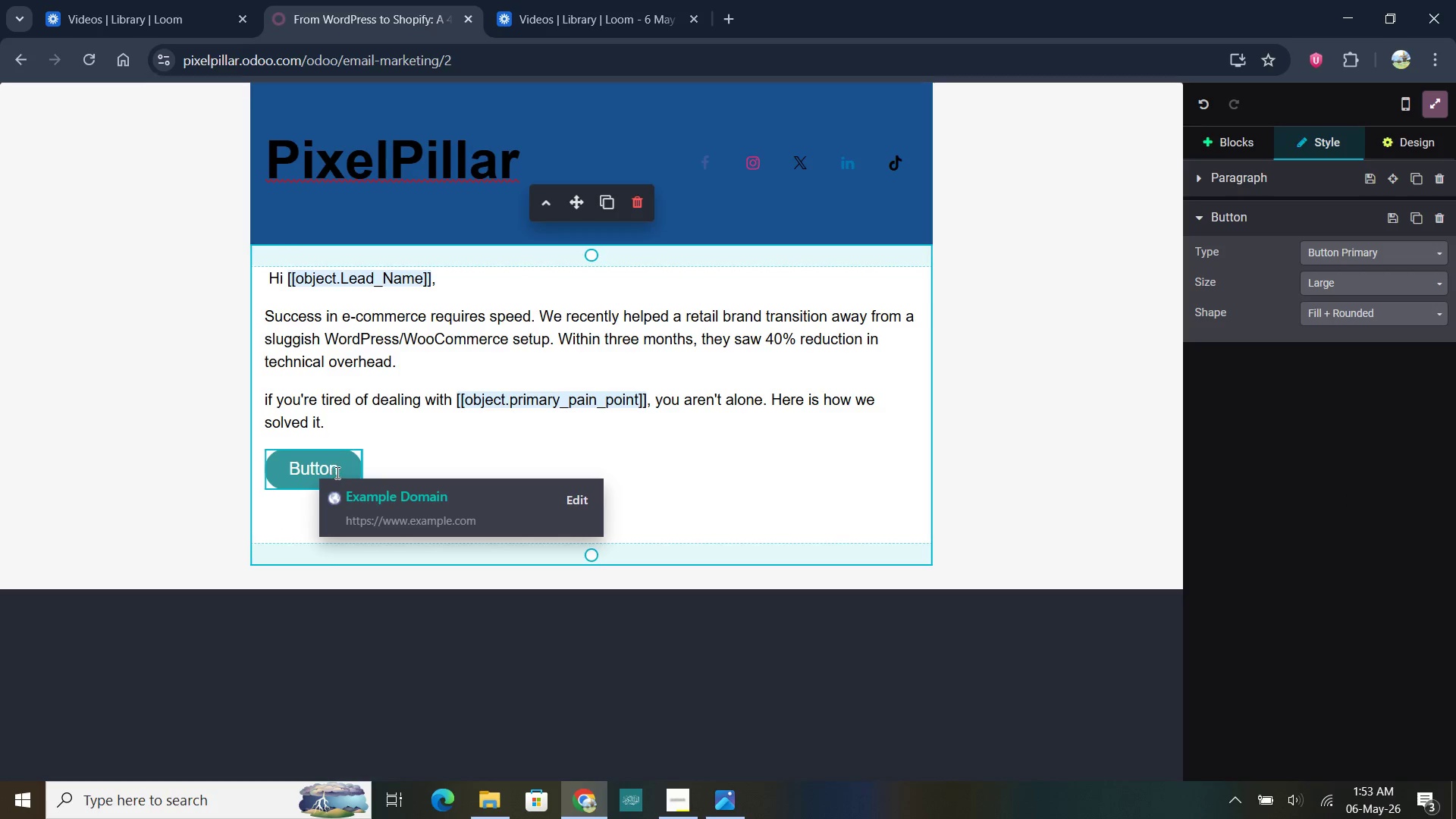 
left_click([337, 472])
 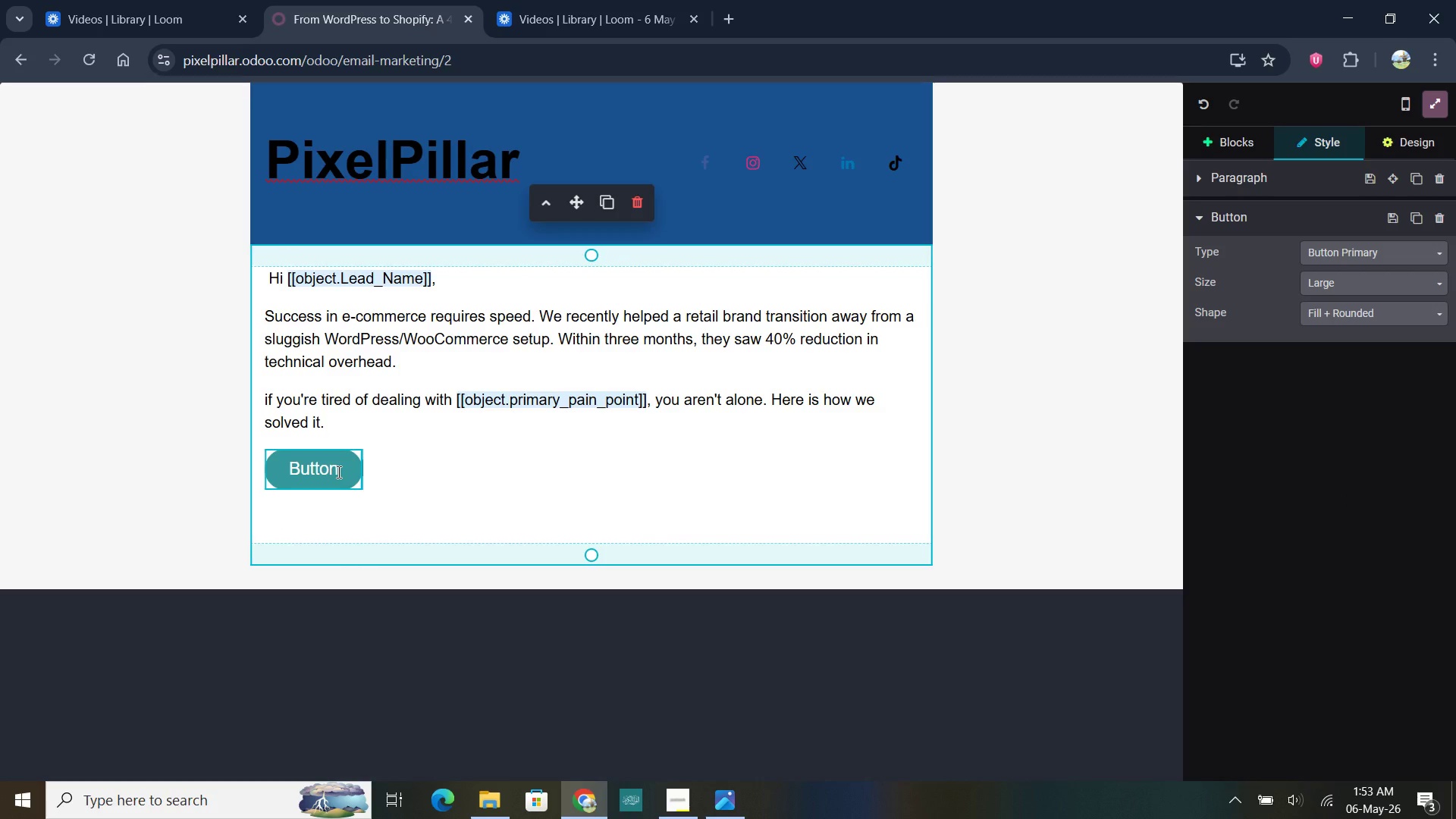 
key(Backspace)
key(Backspace)
key(Backspace)
key(Backspace)
key(Backspace)
key(Backspace)
key(Backspace)
type(View Case)
 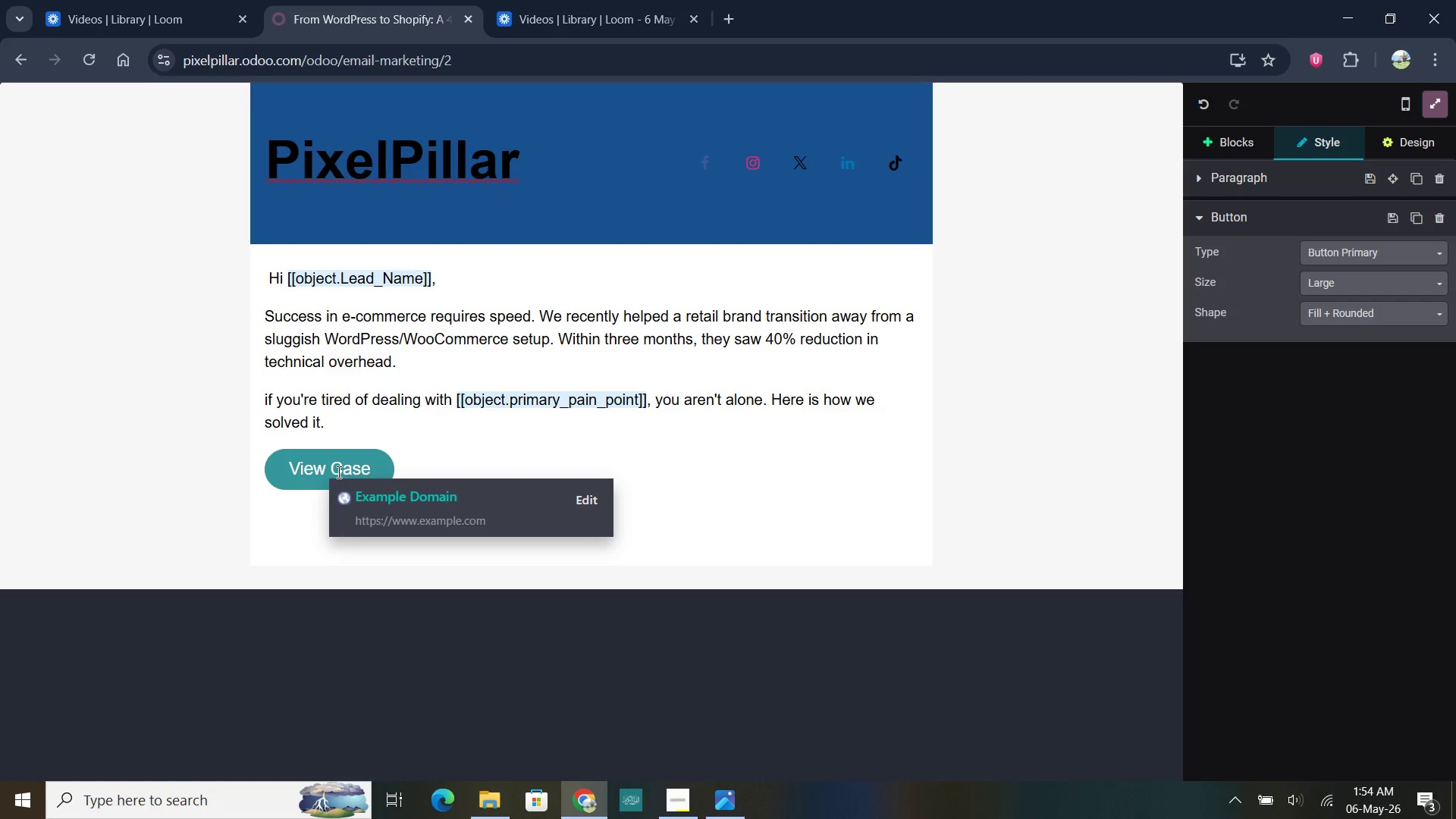 
left_click([300, 544])
 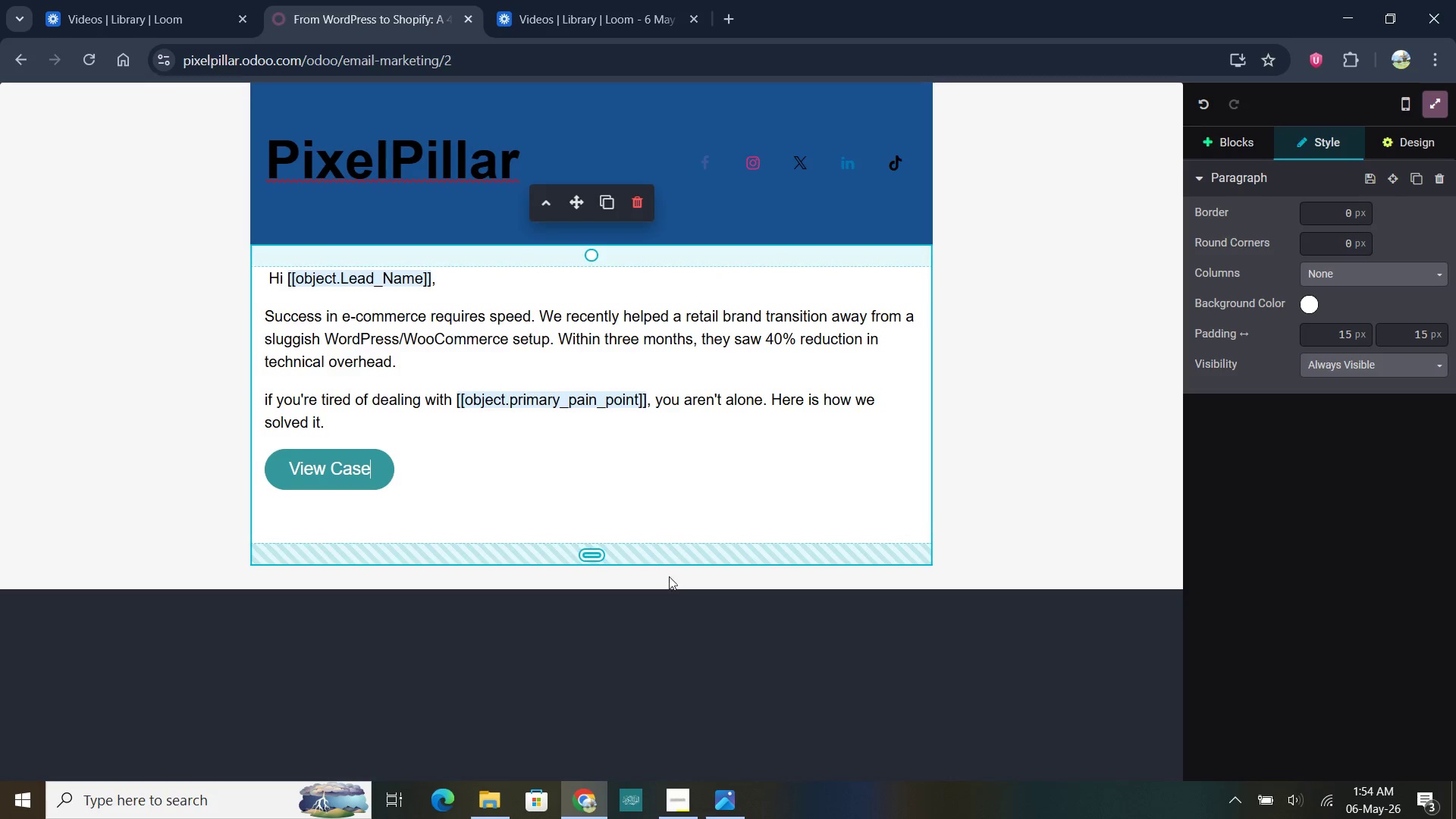 
left_click([669, 588])
 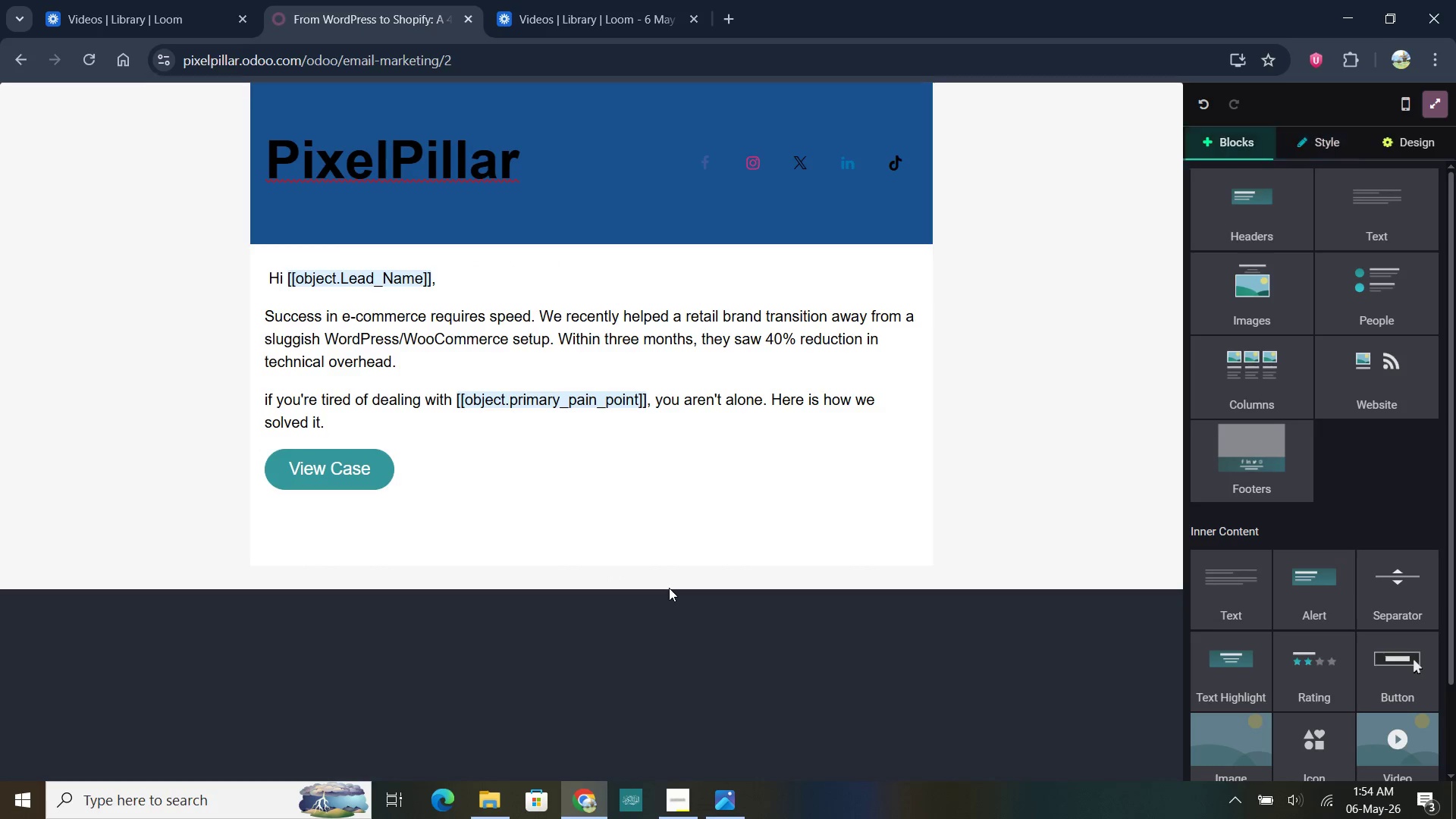 
scroll: coordinate [669, 588], scroll_direction: up, amount: 4.0
 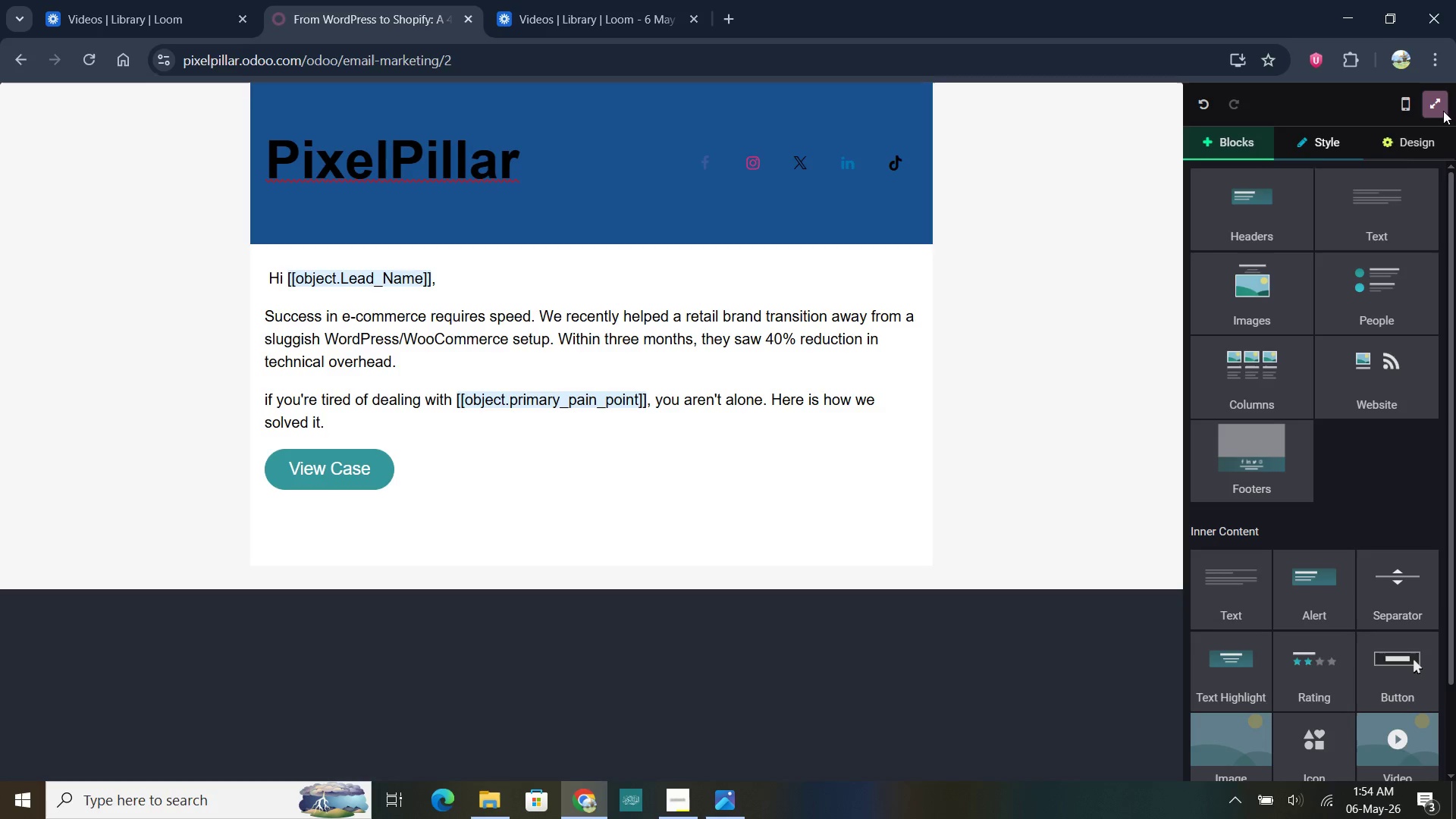 
left_click([1446, 108])
 